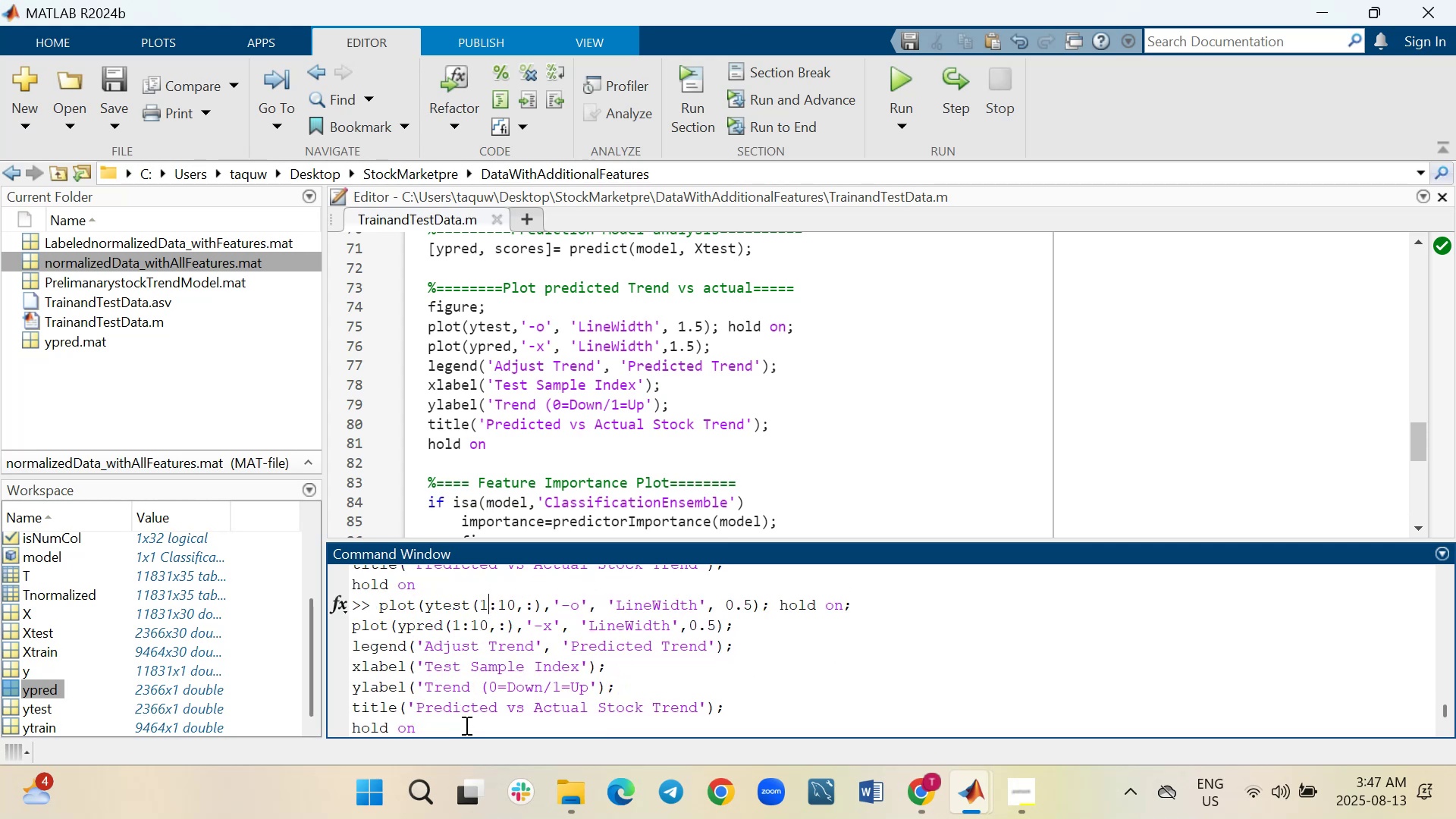 
key(ArrowRight)
 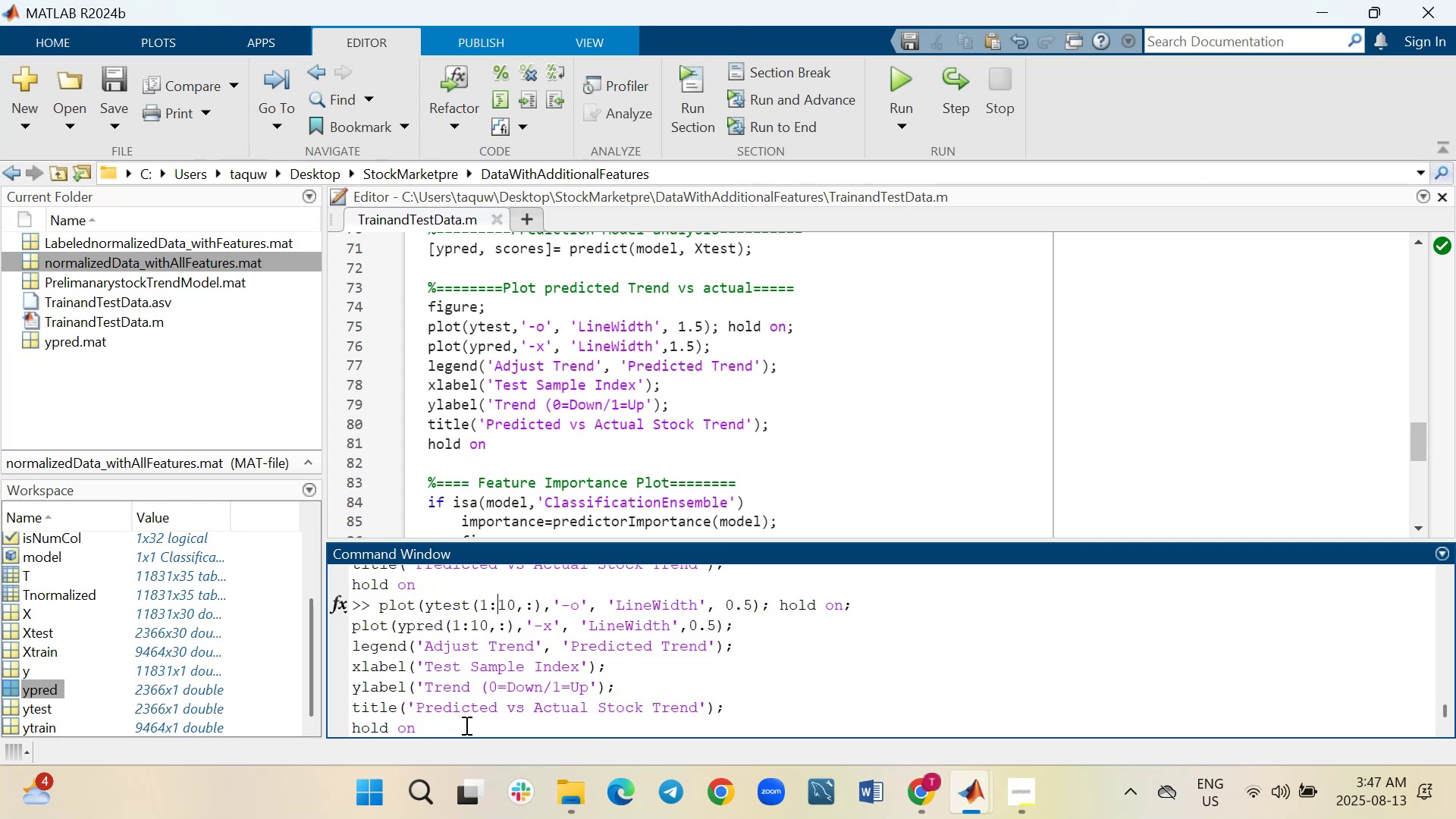 
key(ArrowRight)
 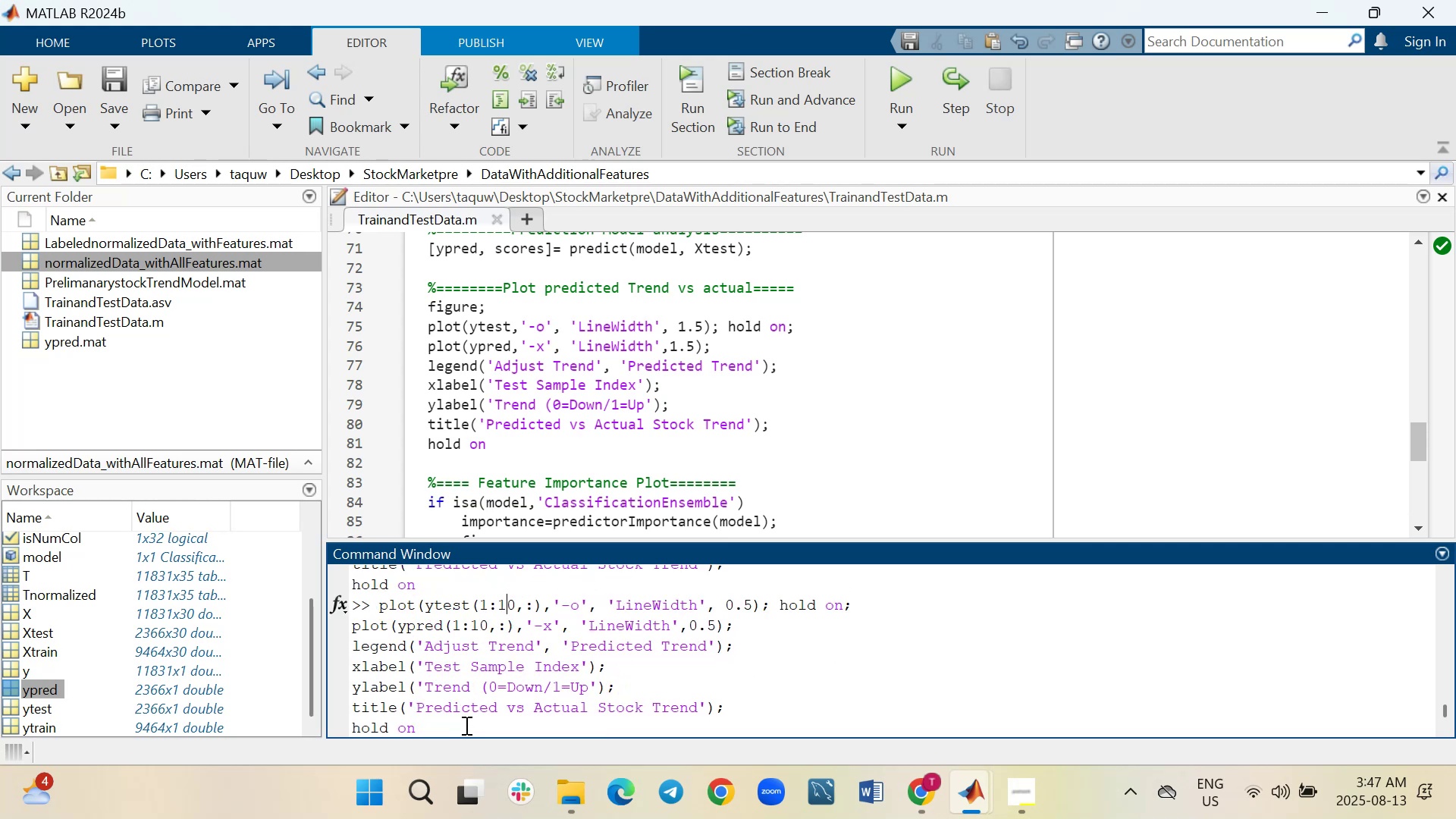 
key(ArrowRight)
 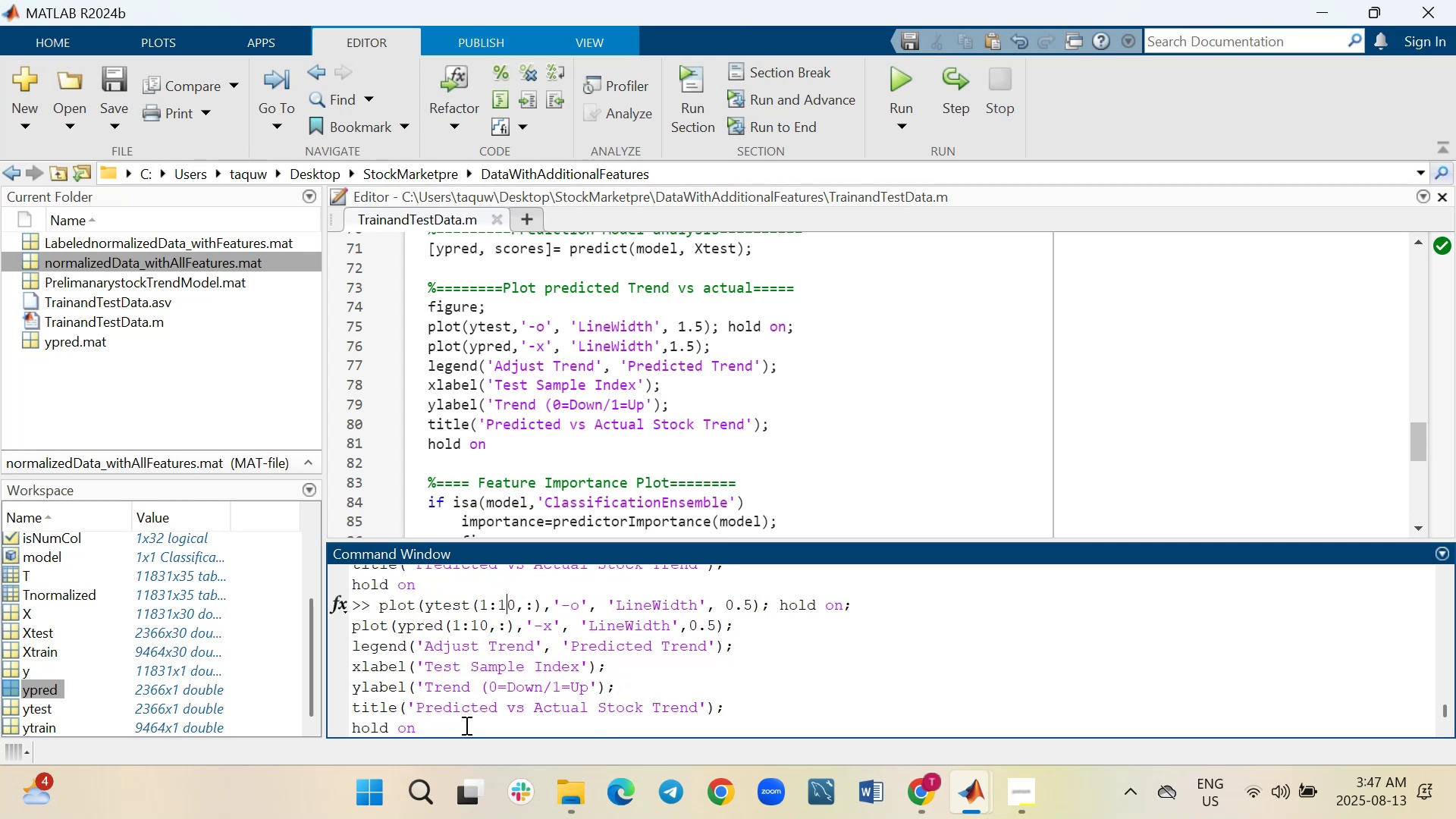 
key(ArrowRight)
 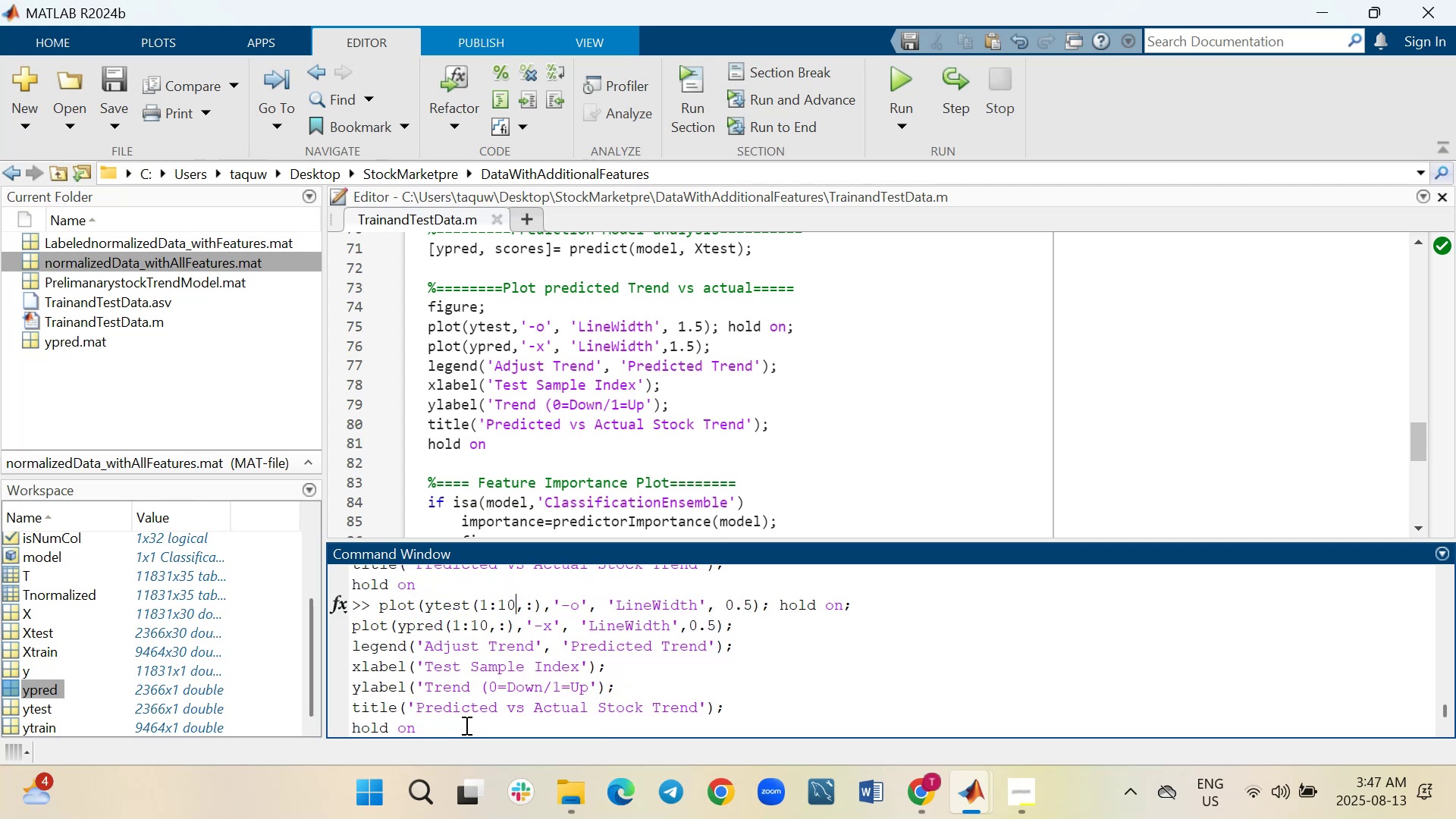 
key(ArrowRight)
 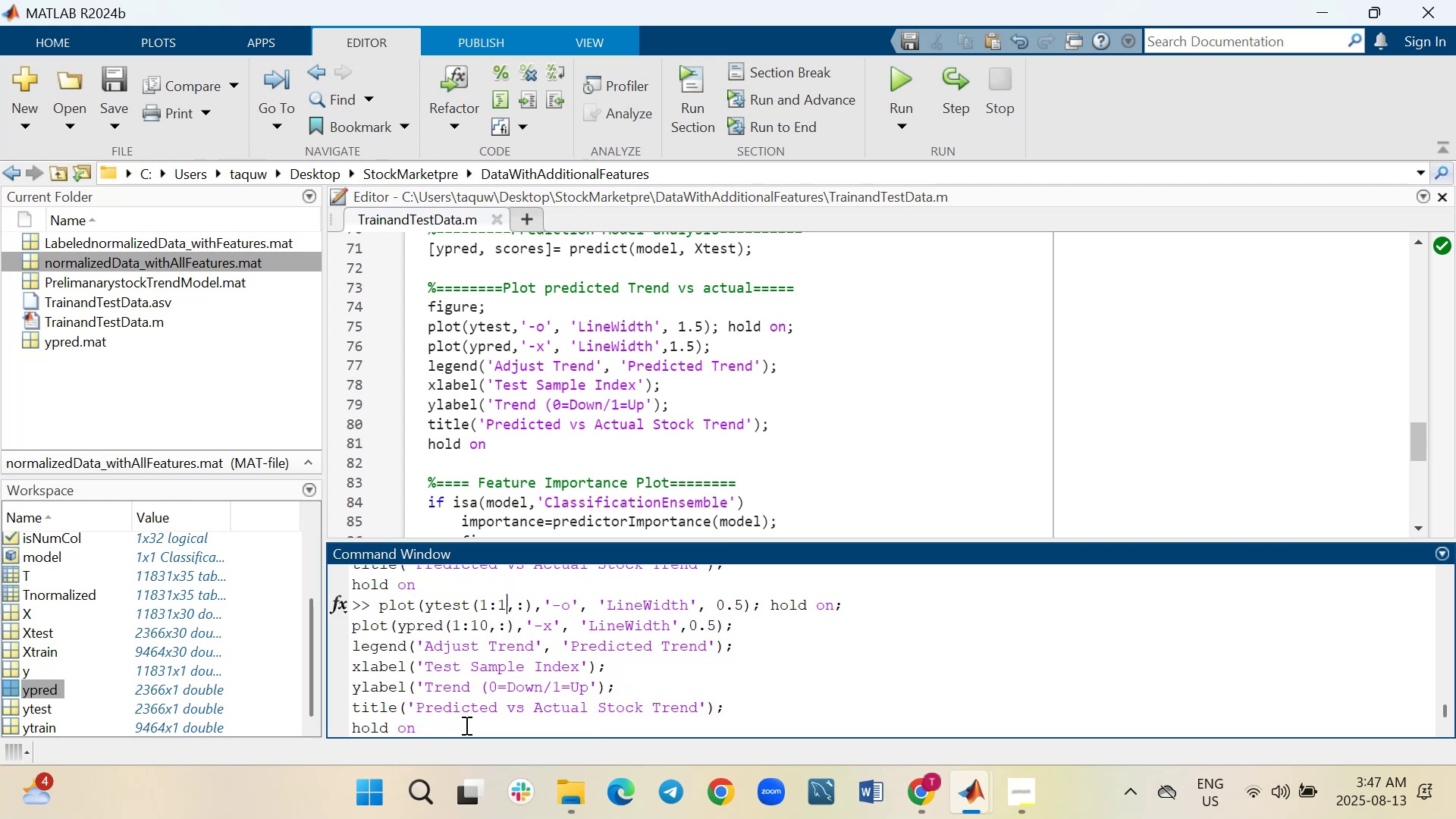 
key(Backspace)
key(Backspace)
type(end/2)
 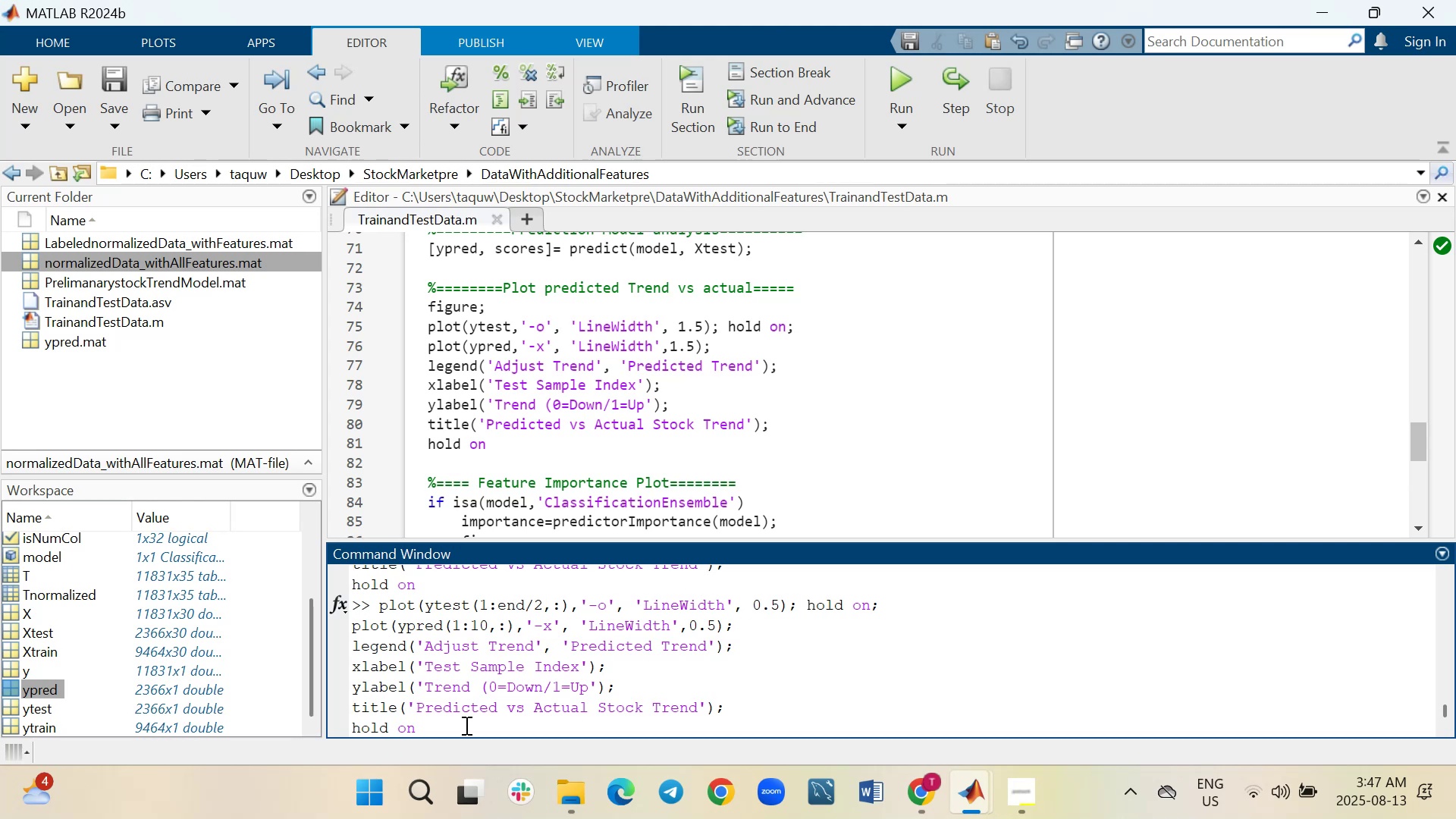 
key(ArrowDown)
 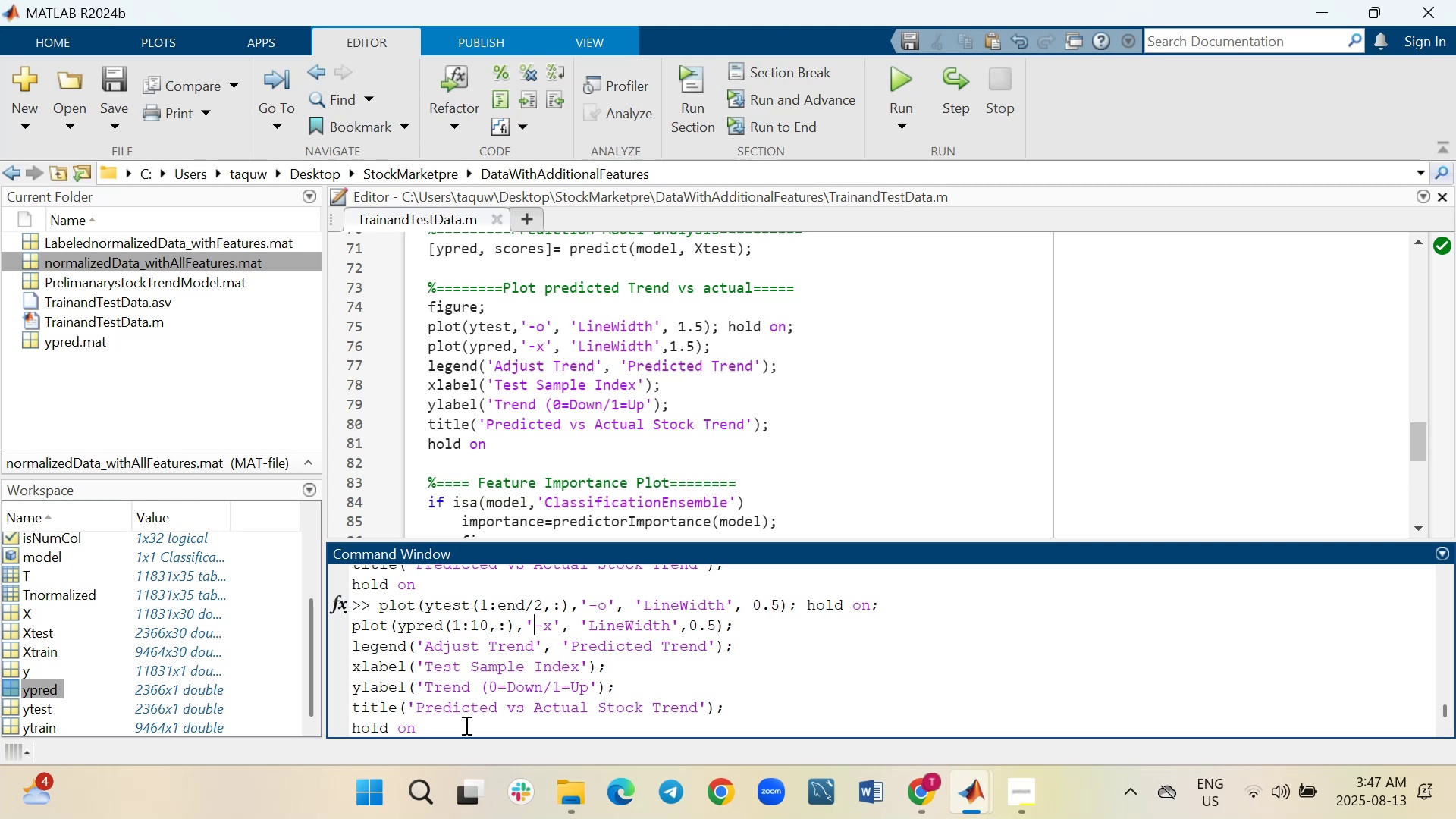 
key(ArrowLeft)
 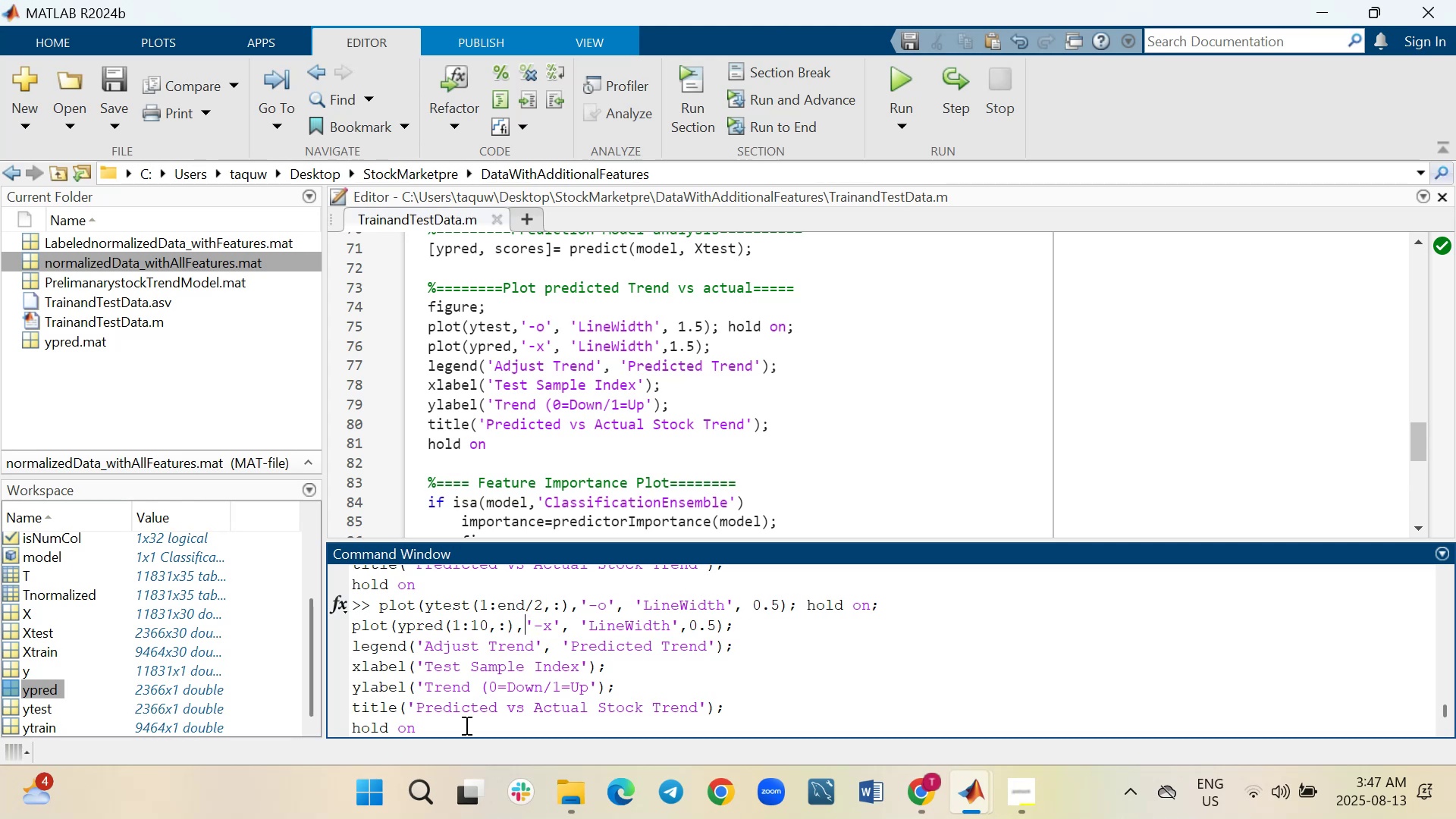 
key(ArrowLeft)
 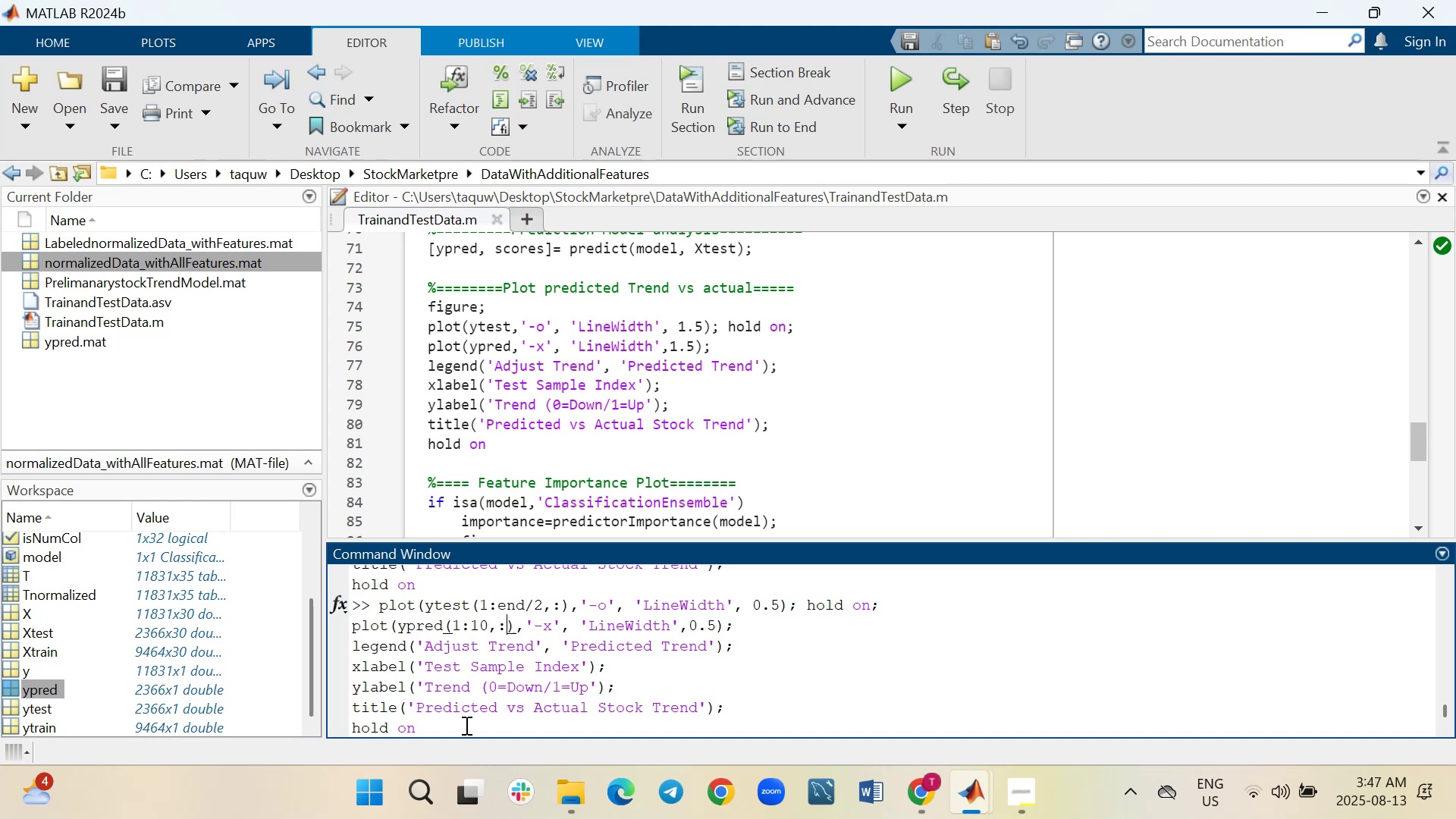 
key(ArrowLeft)
 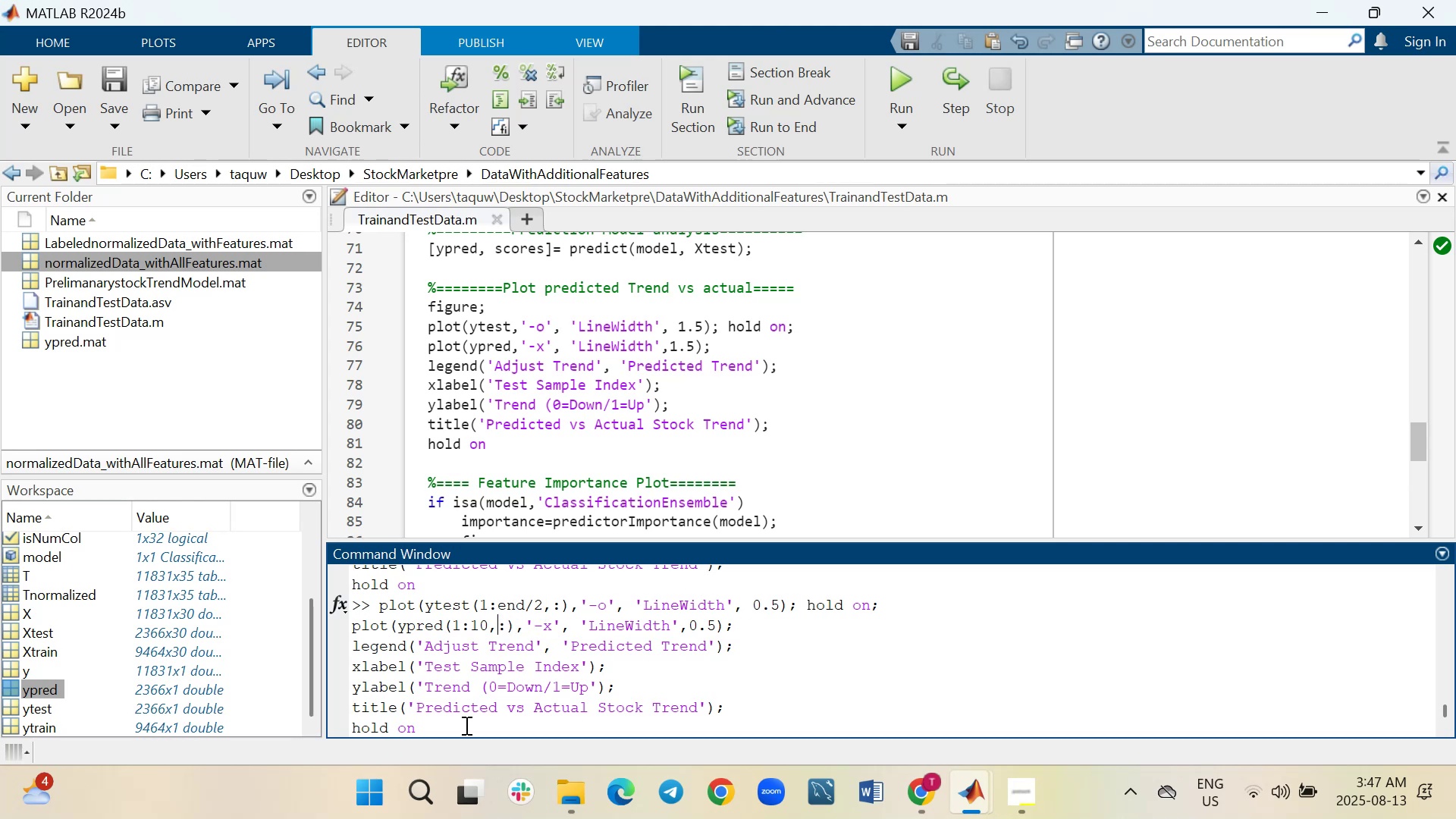 
key(ArrowLeft)
 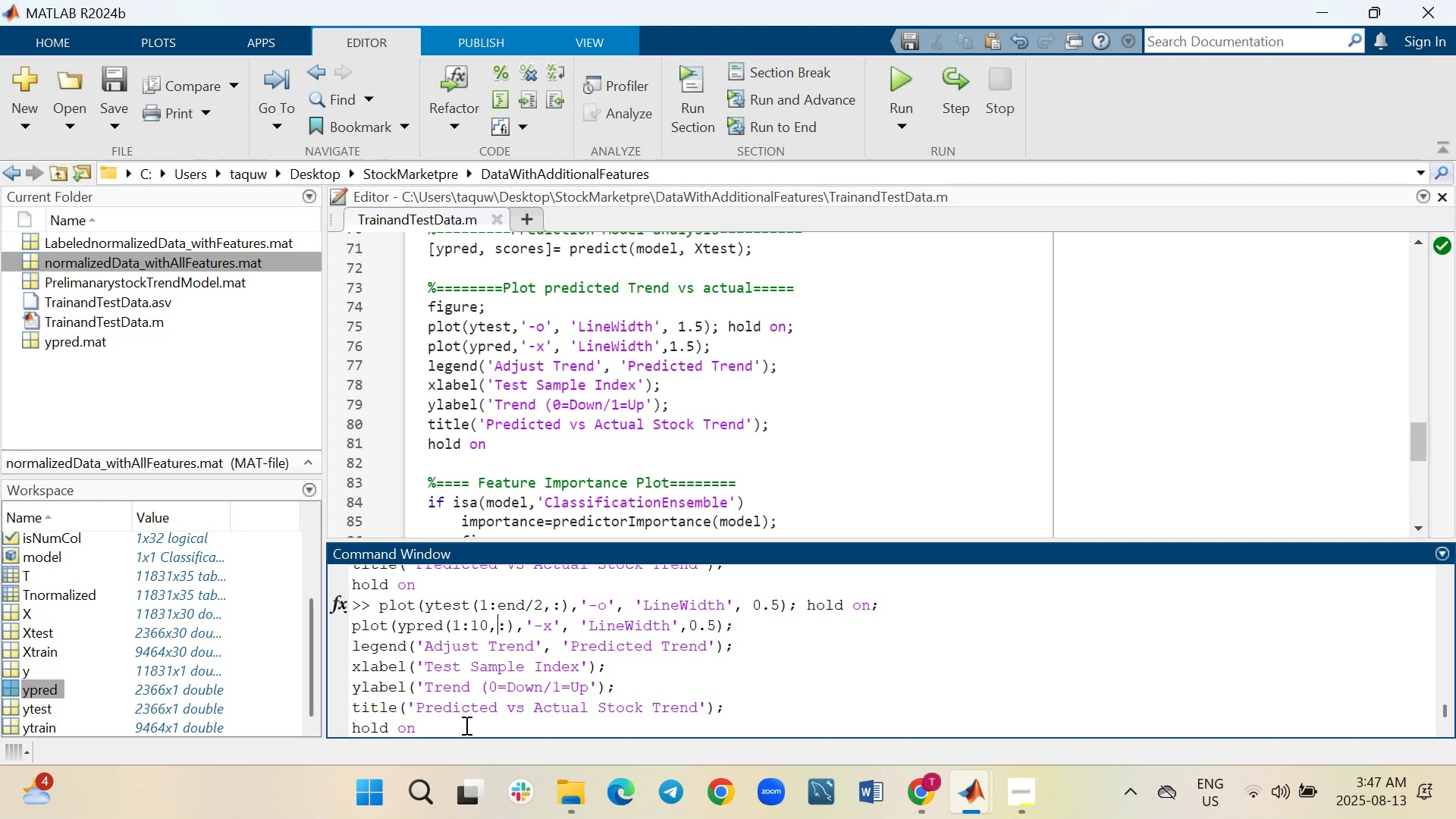 
key(ArrowLeft)
 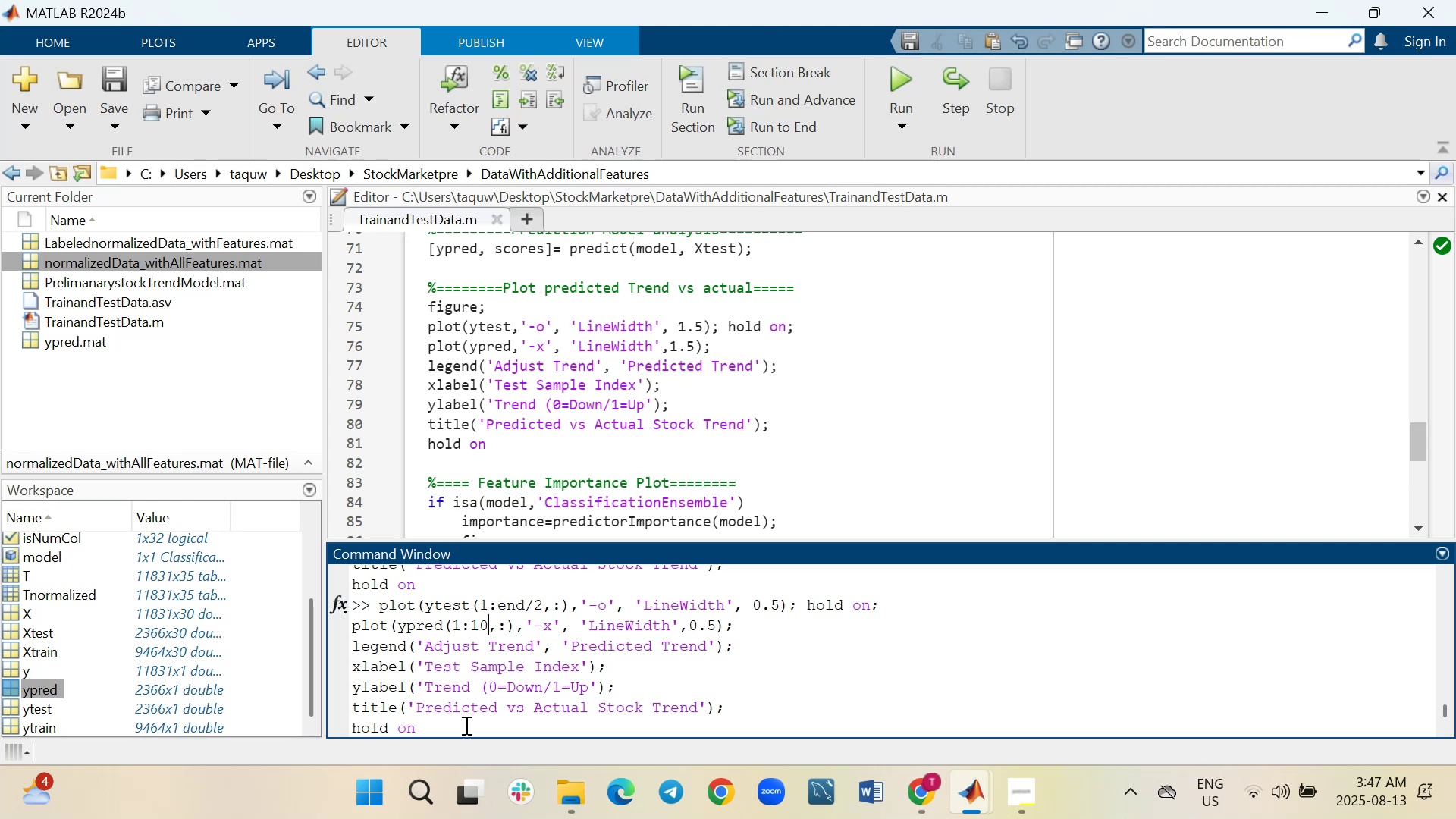 
key(ArrowLeft)
 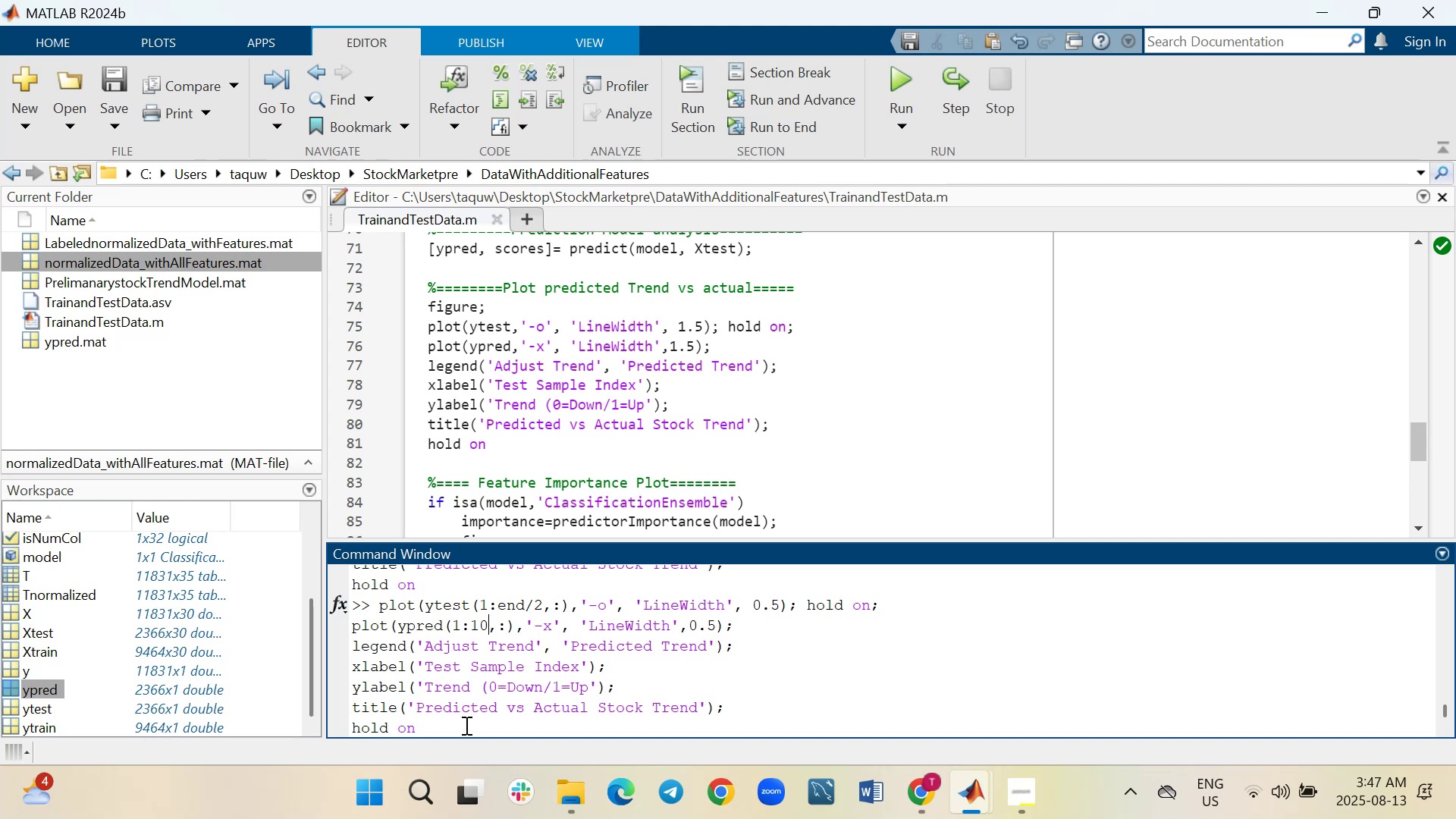 
key(Backspace)
key(Backspace)
type(end/2)
 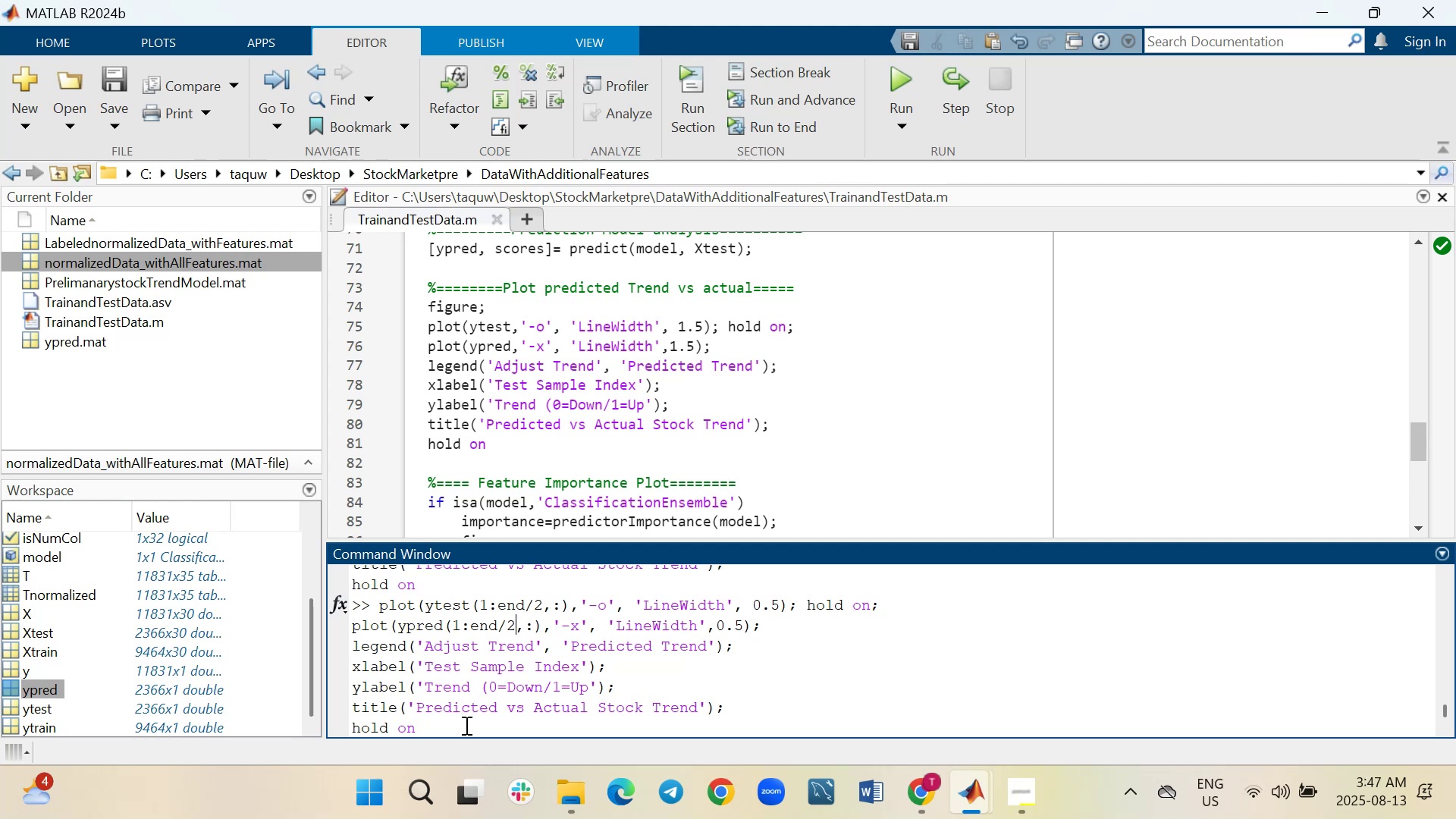 
wait(11.68)
 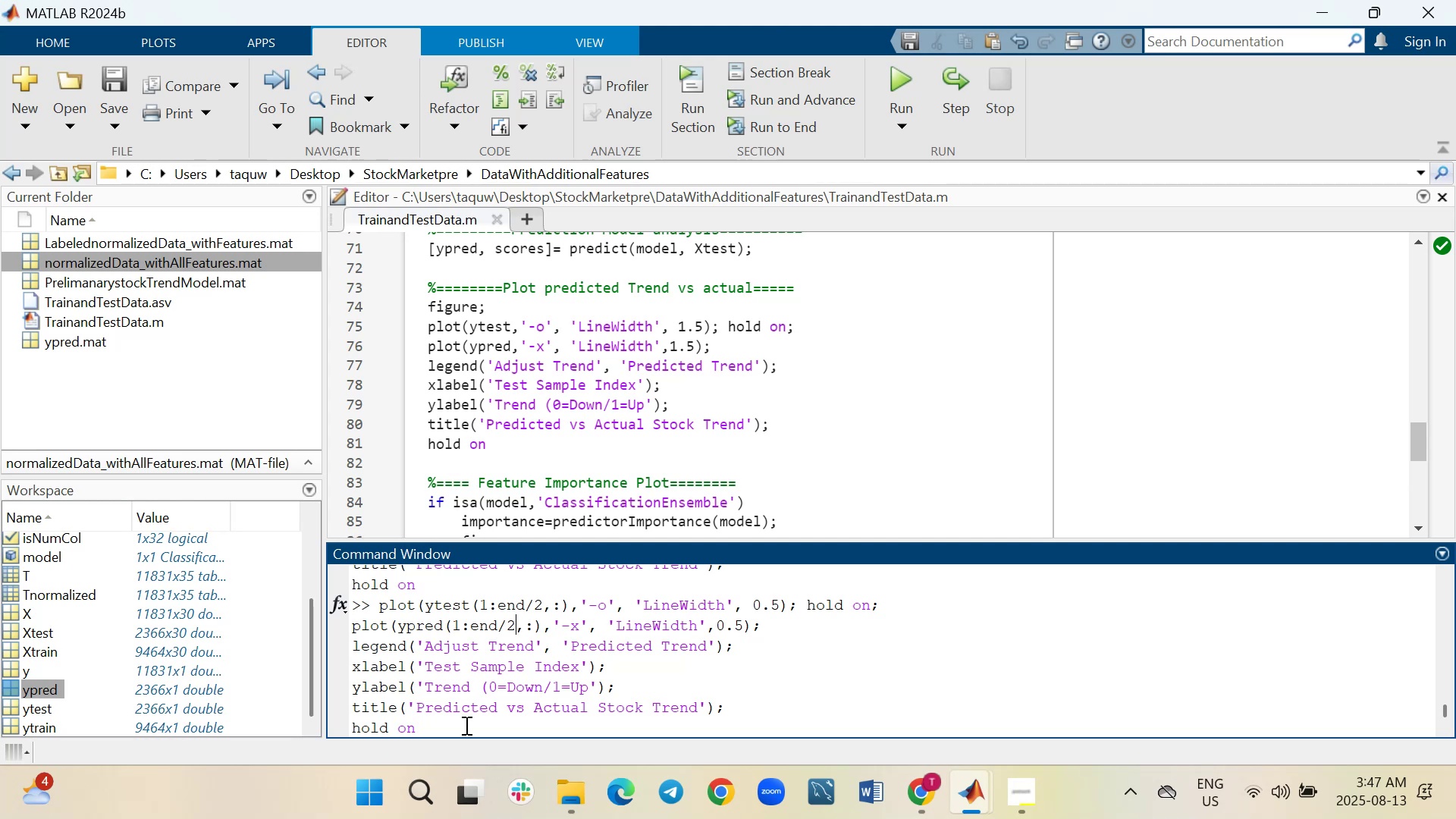 
left_click([1168, 591])
 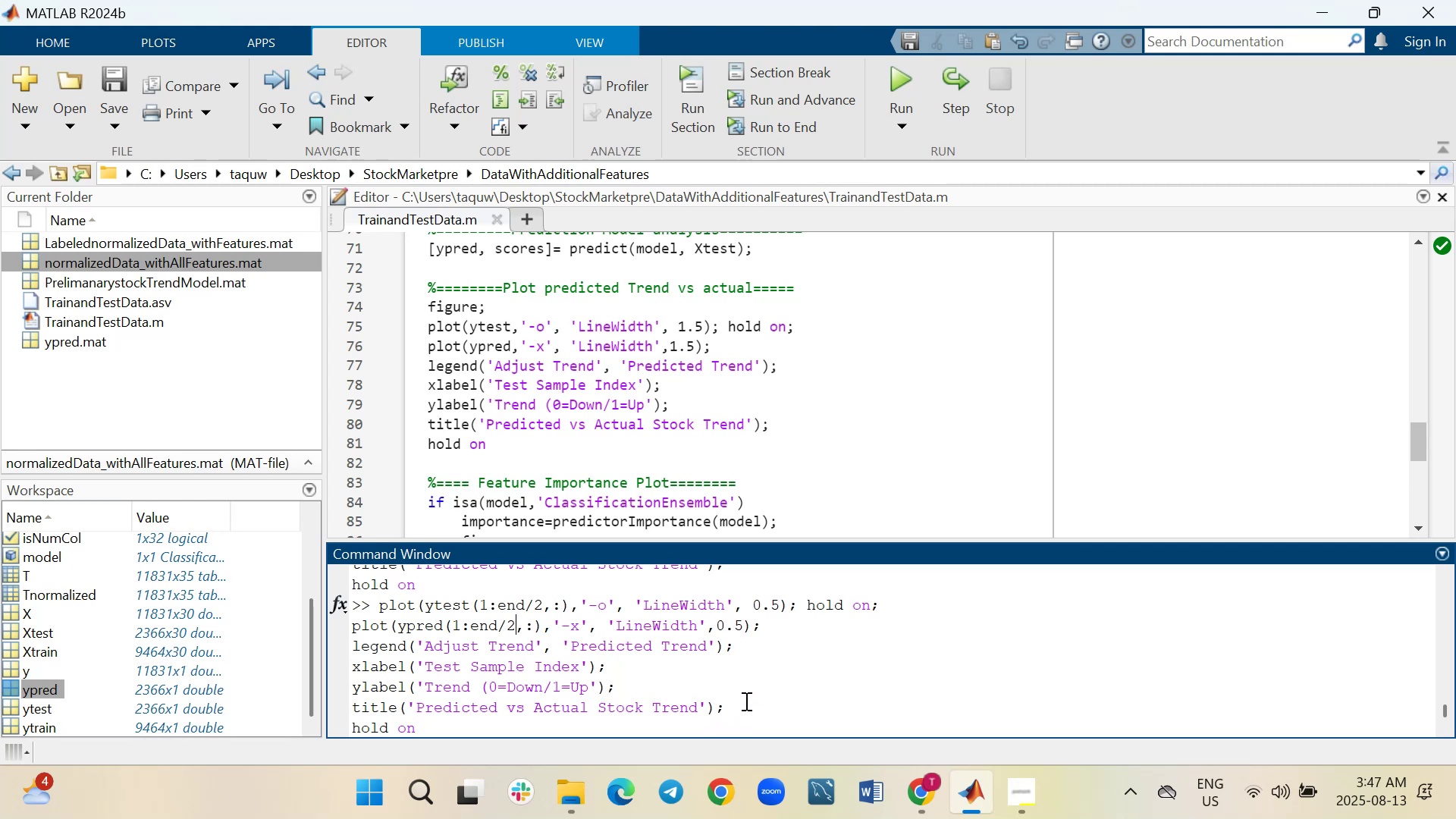 
key(Enter)
 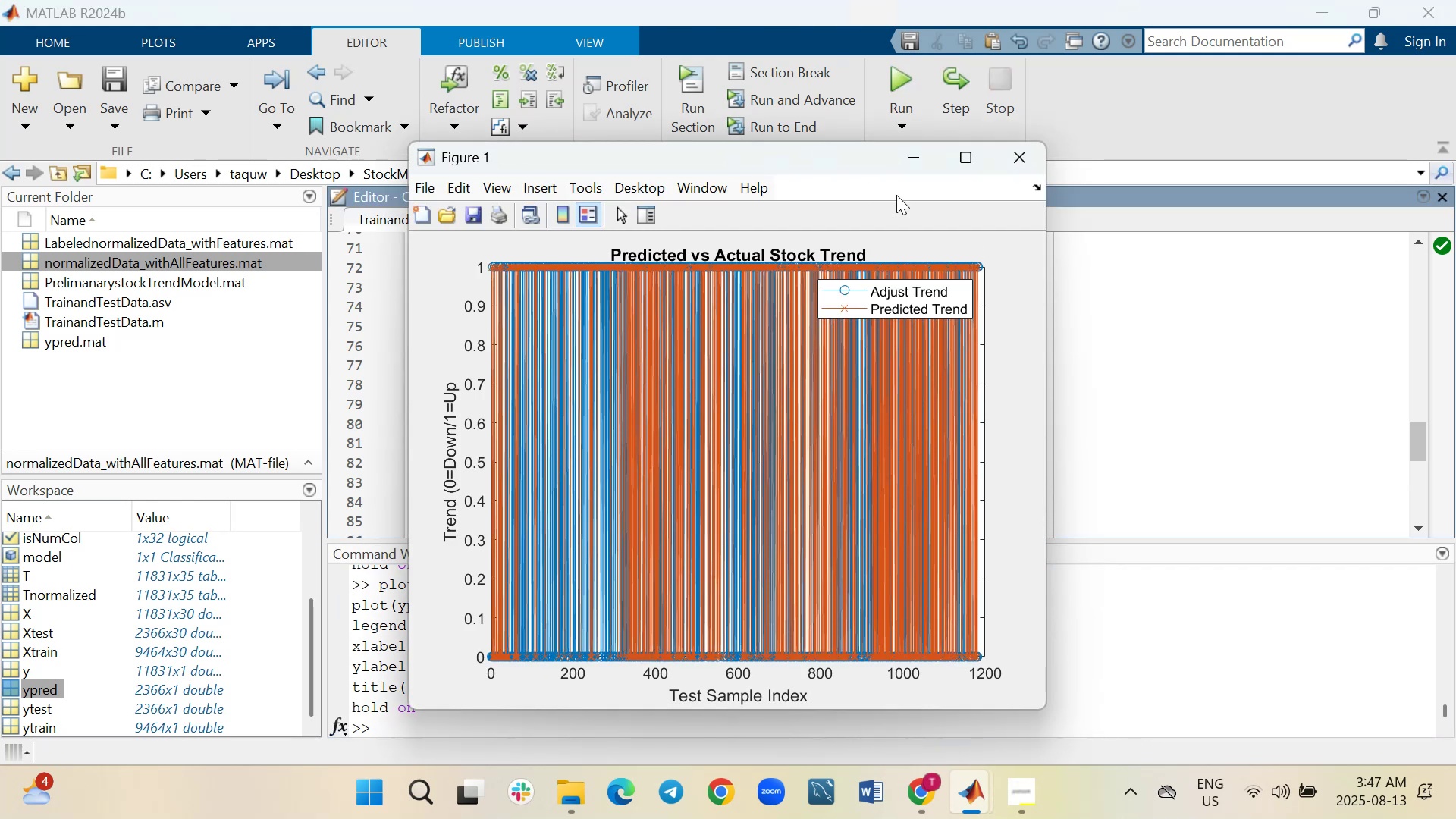 
left_click([962, 162])
 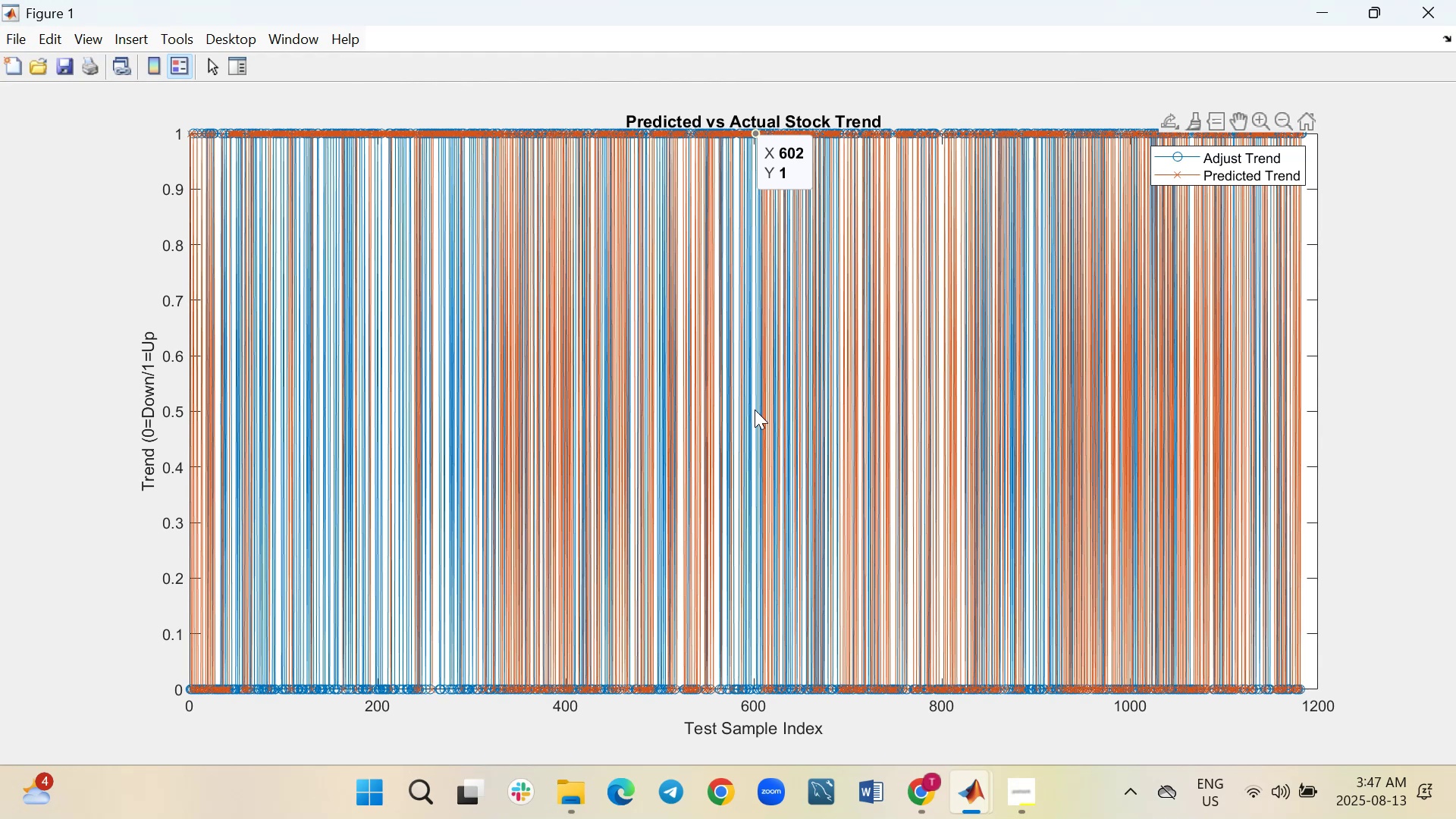 
wait(12.49)
 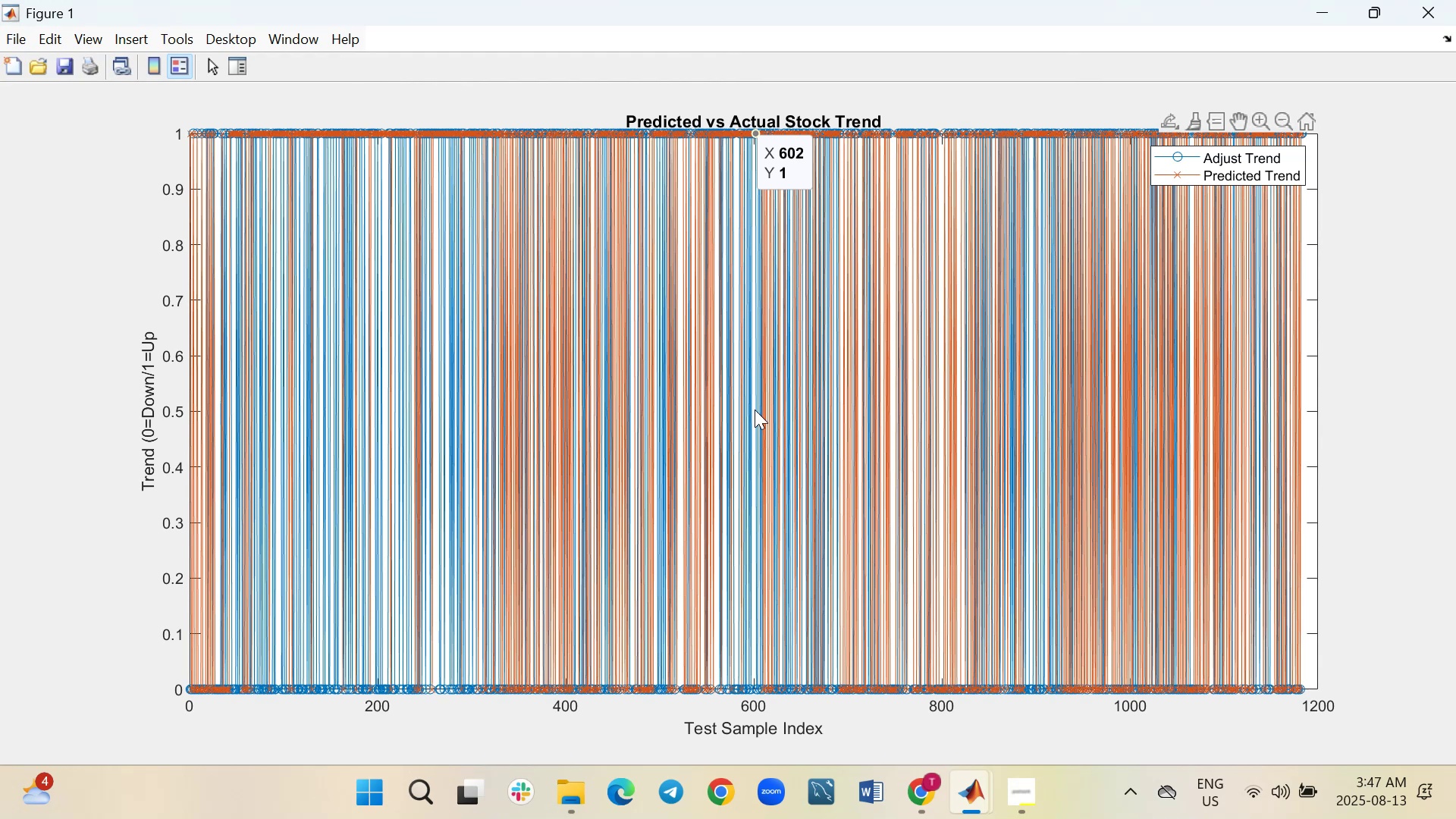 
left_click([1260, 121])
 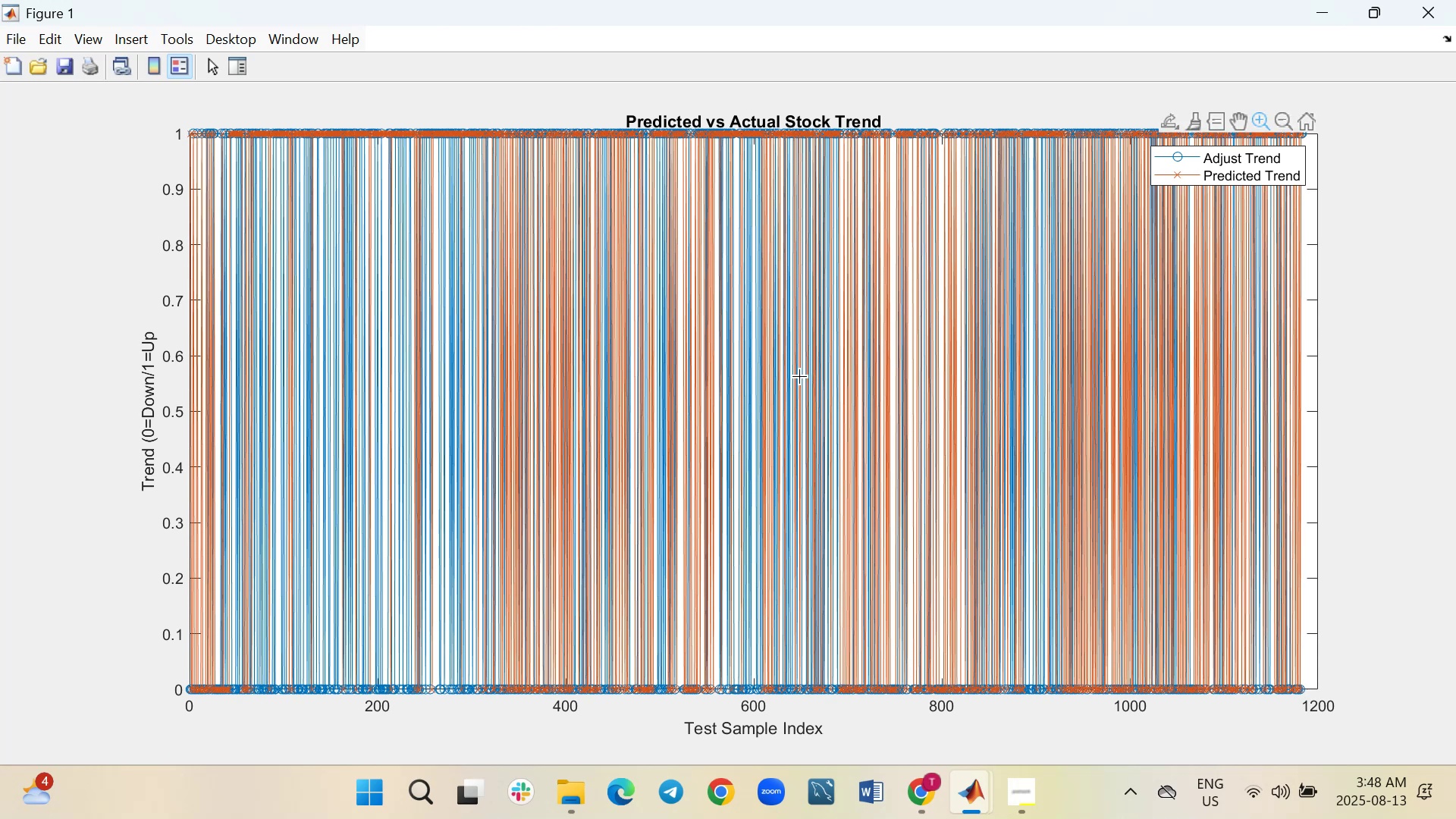 
scroll: coordinate [799, 375], scroll_direction: up, amount: 11.0
 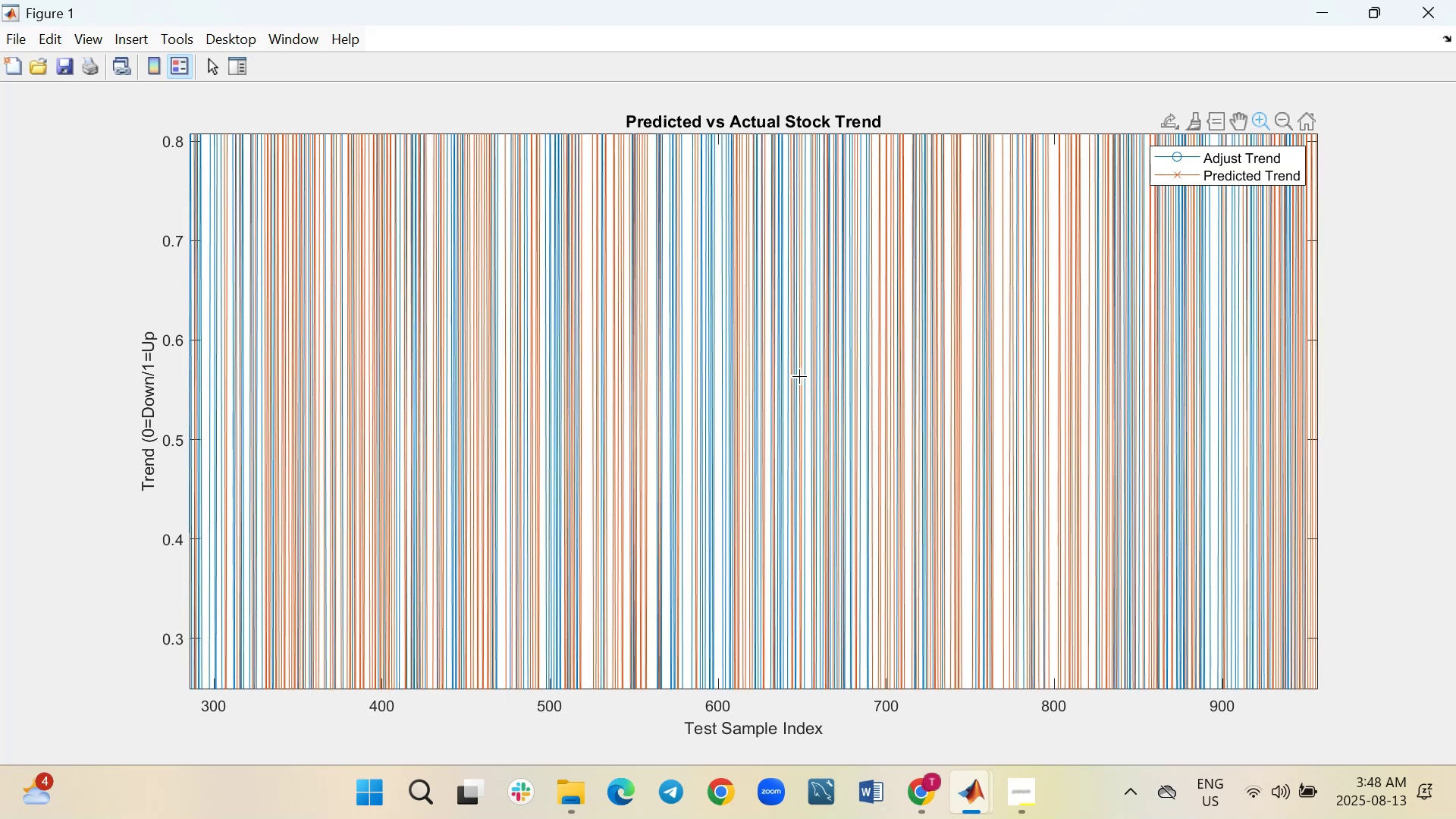 
scroll: coordinate [799, 375], scroll_direction: down, amount: 5.0
 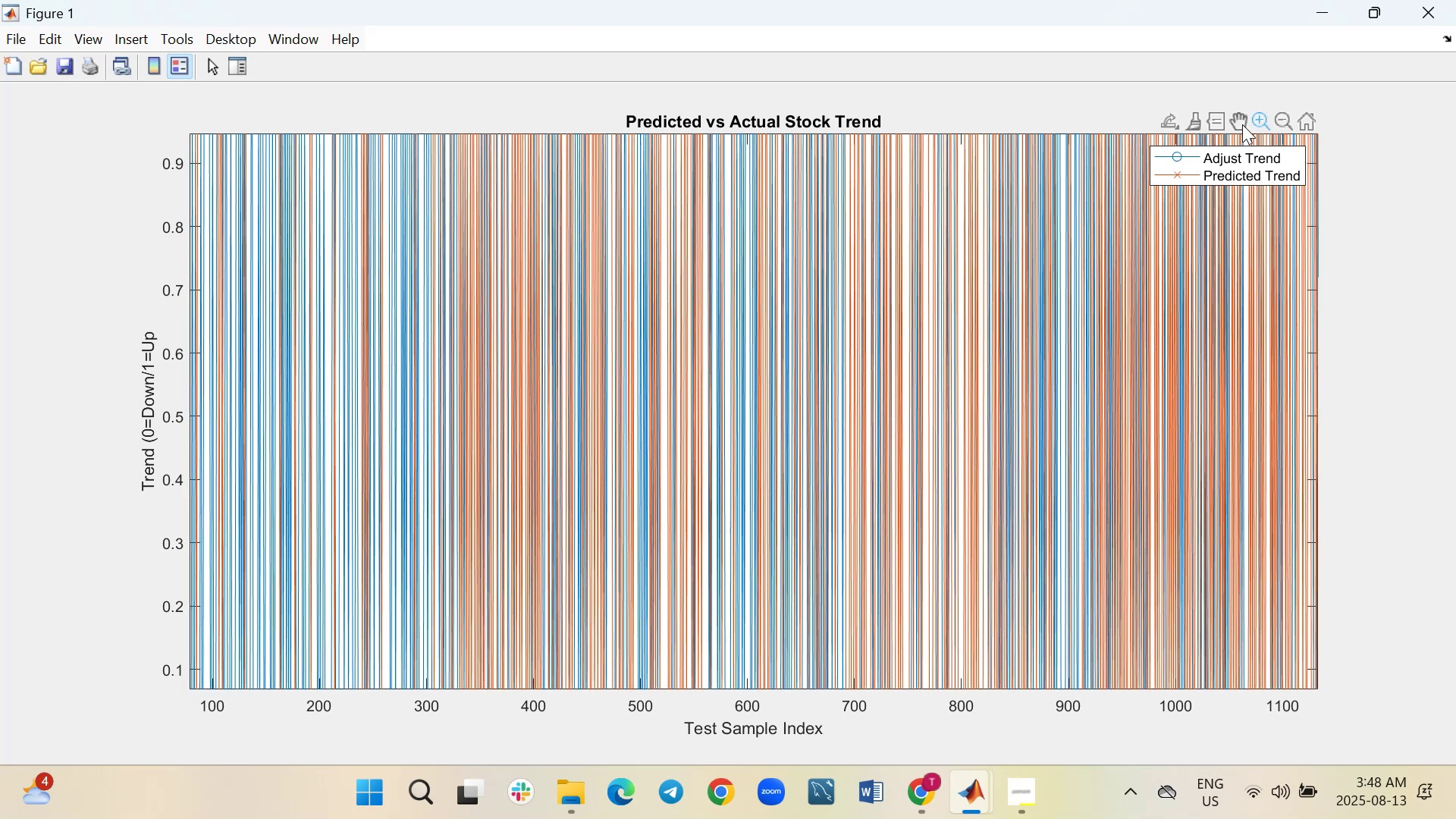 
left_click([1242, 124])
 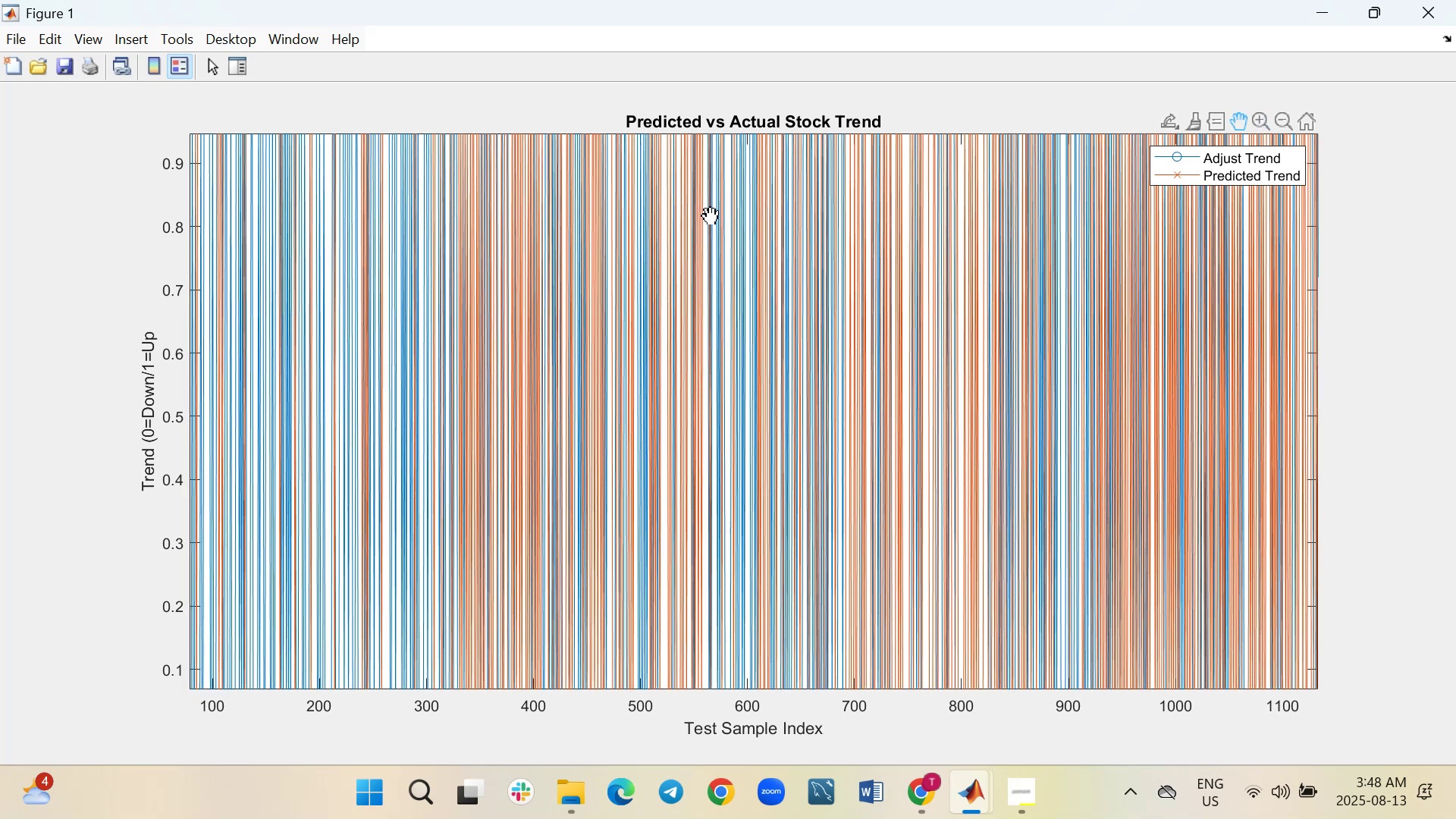 
left_click_drag(start_coordinate=[708, 214], to_coordinate=[748, 481])
 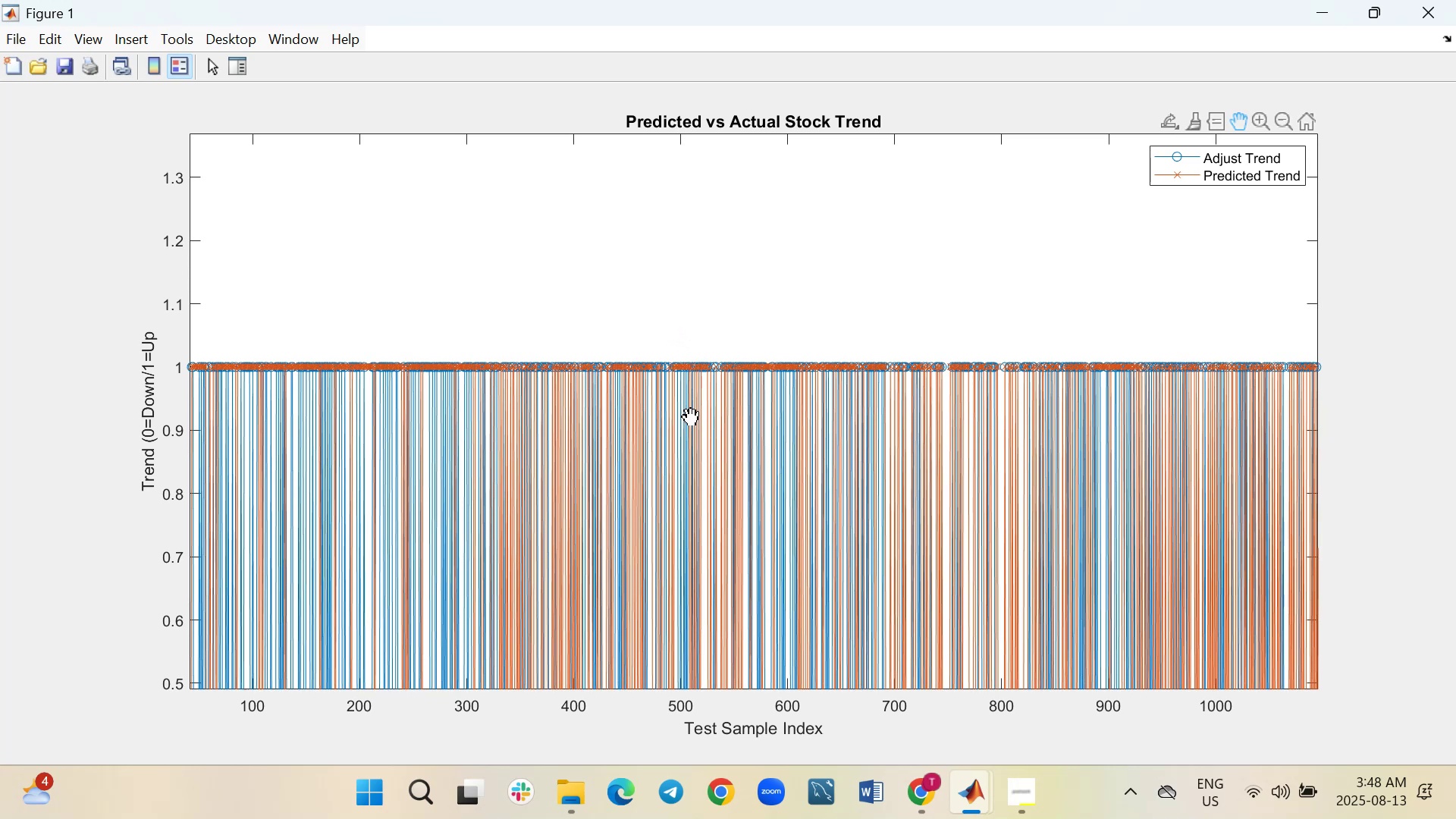 
left_click_drag(start_coordinate=[689, 450], to_coordinate=[712, 279])
 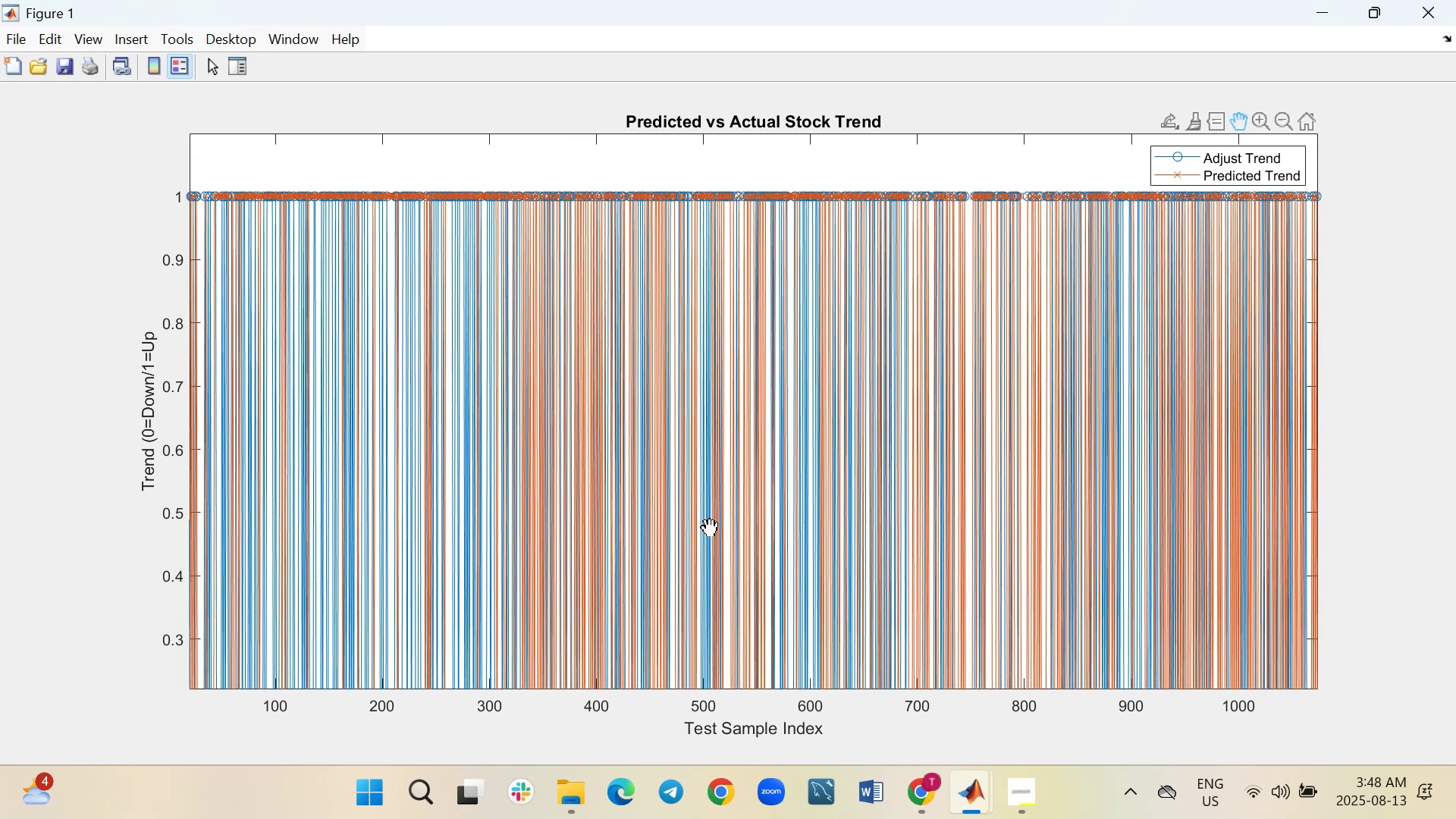 
left_click_drag(start_coordinate=[708, 526], to_coordinate=[708, 422])
 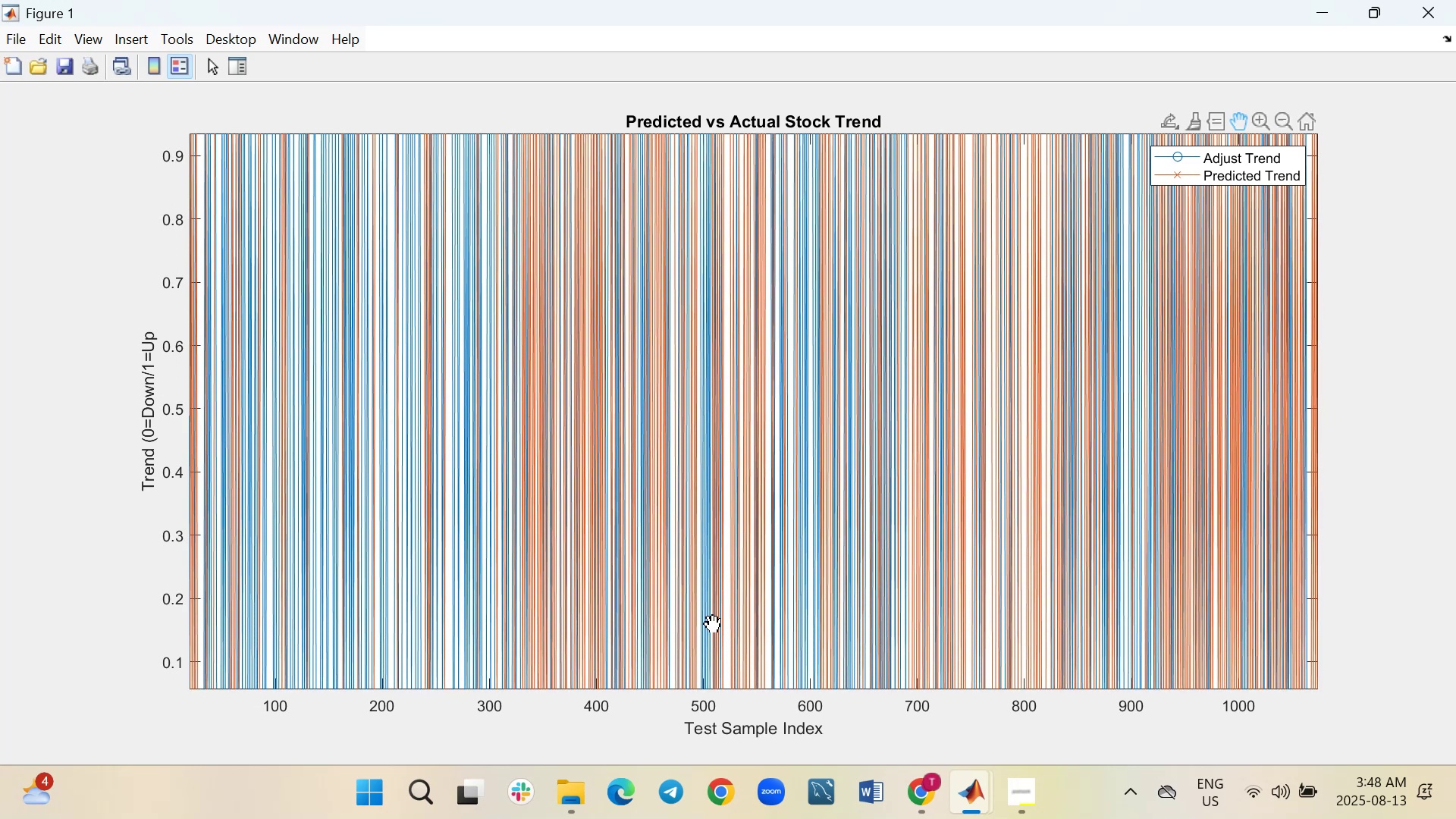 
left_click_drag(start_coordinate=[711, 621], to_coordinate=[597, 598])
 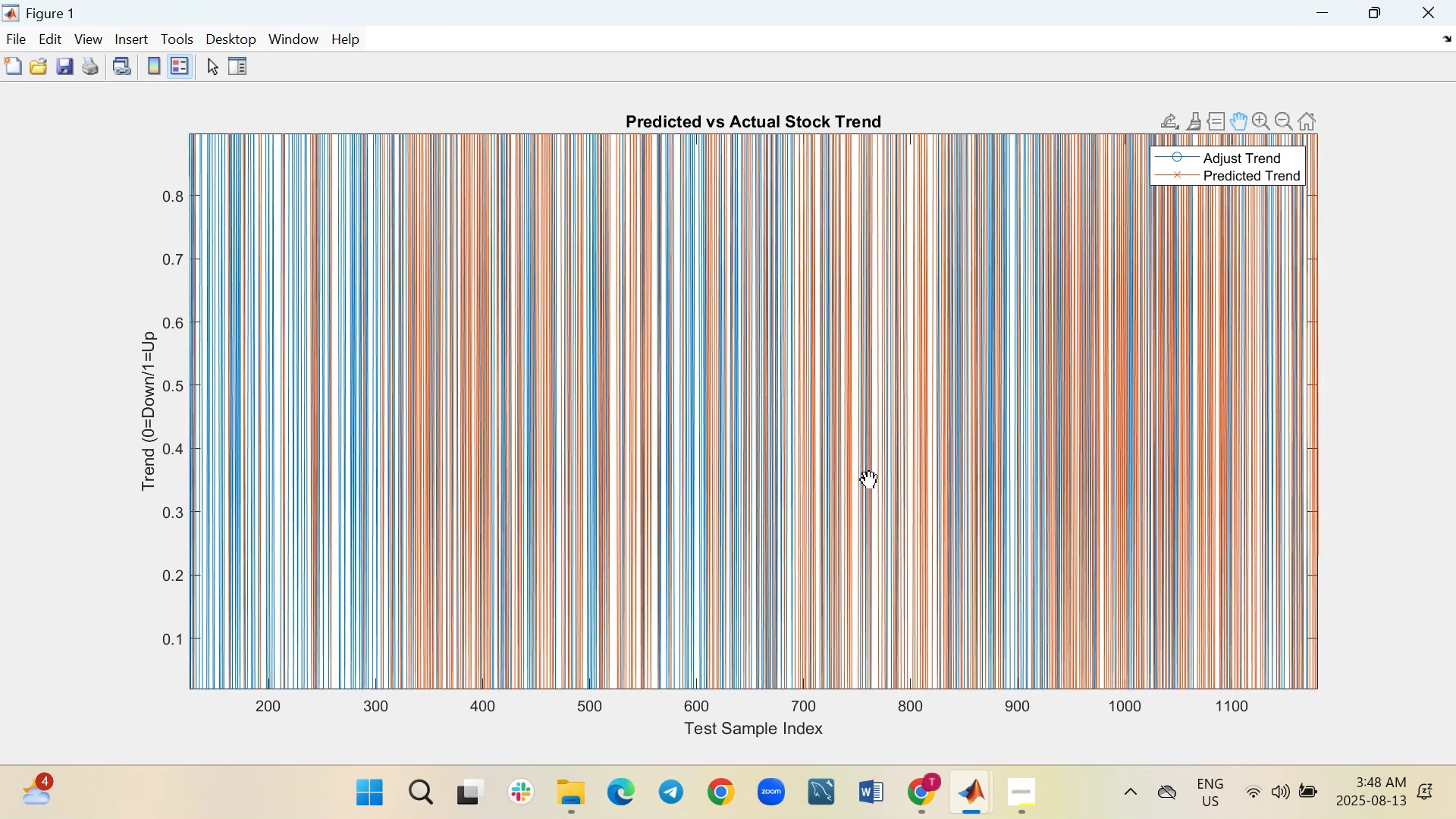 
wait(5.23)
 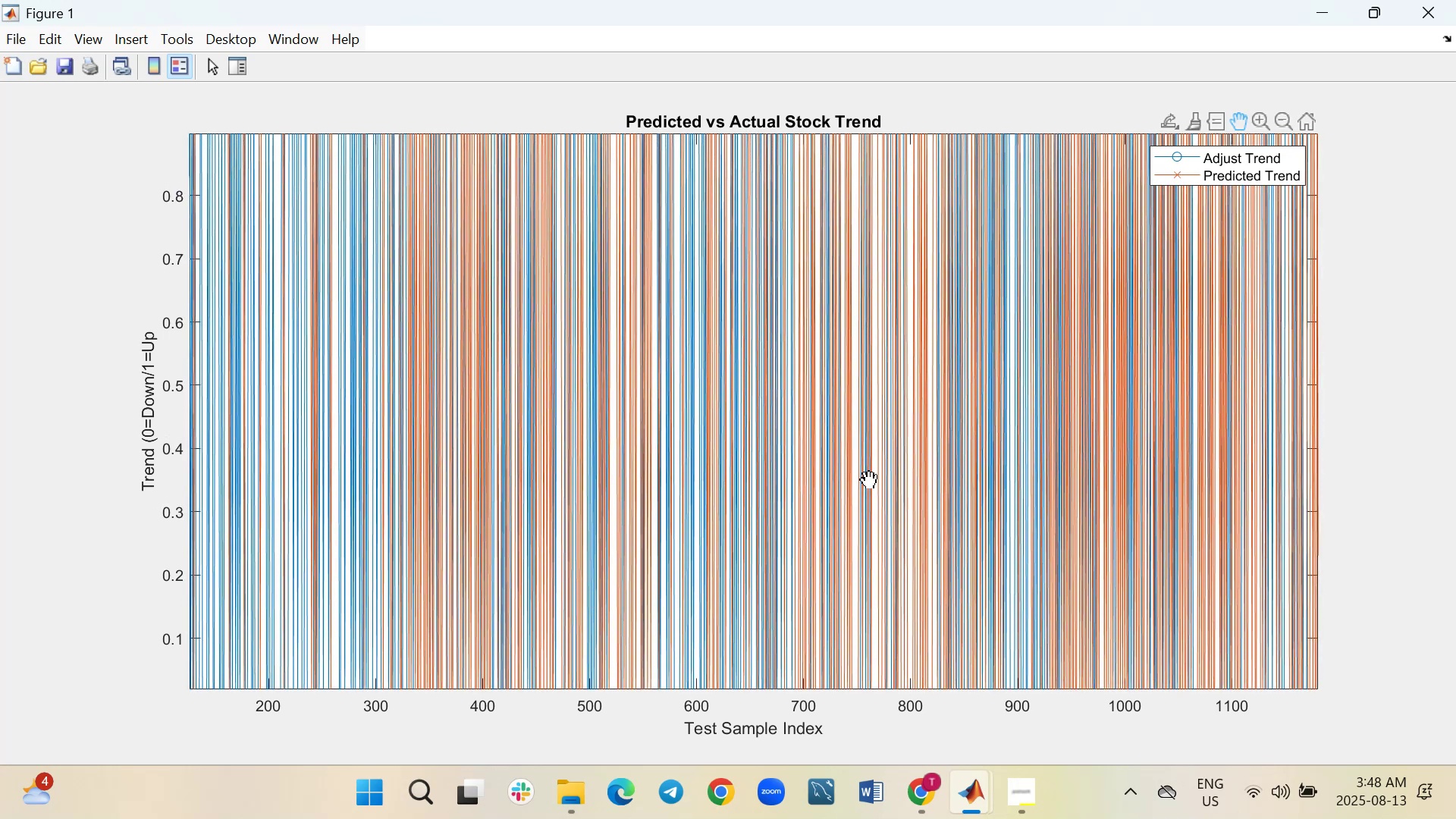 
left_click_drag(start_coordinate=[1056, 475], to_coordinate=[980, 475])
 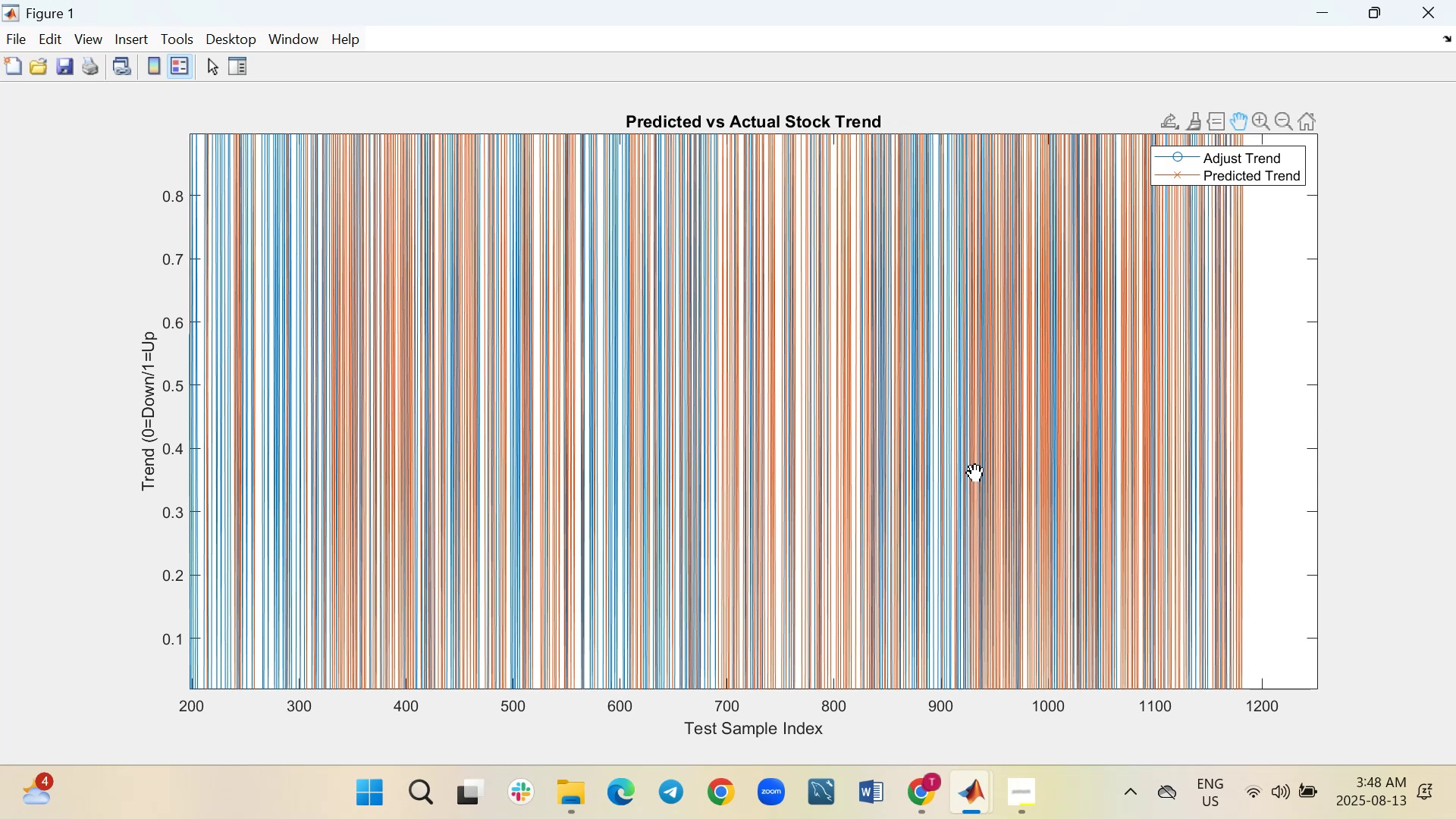 
wait(6.39)
 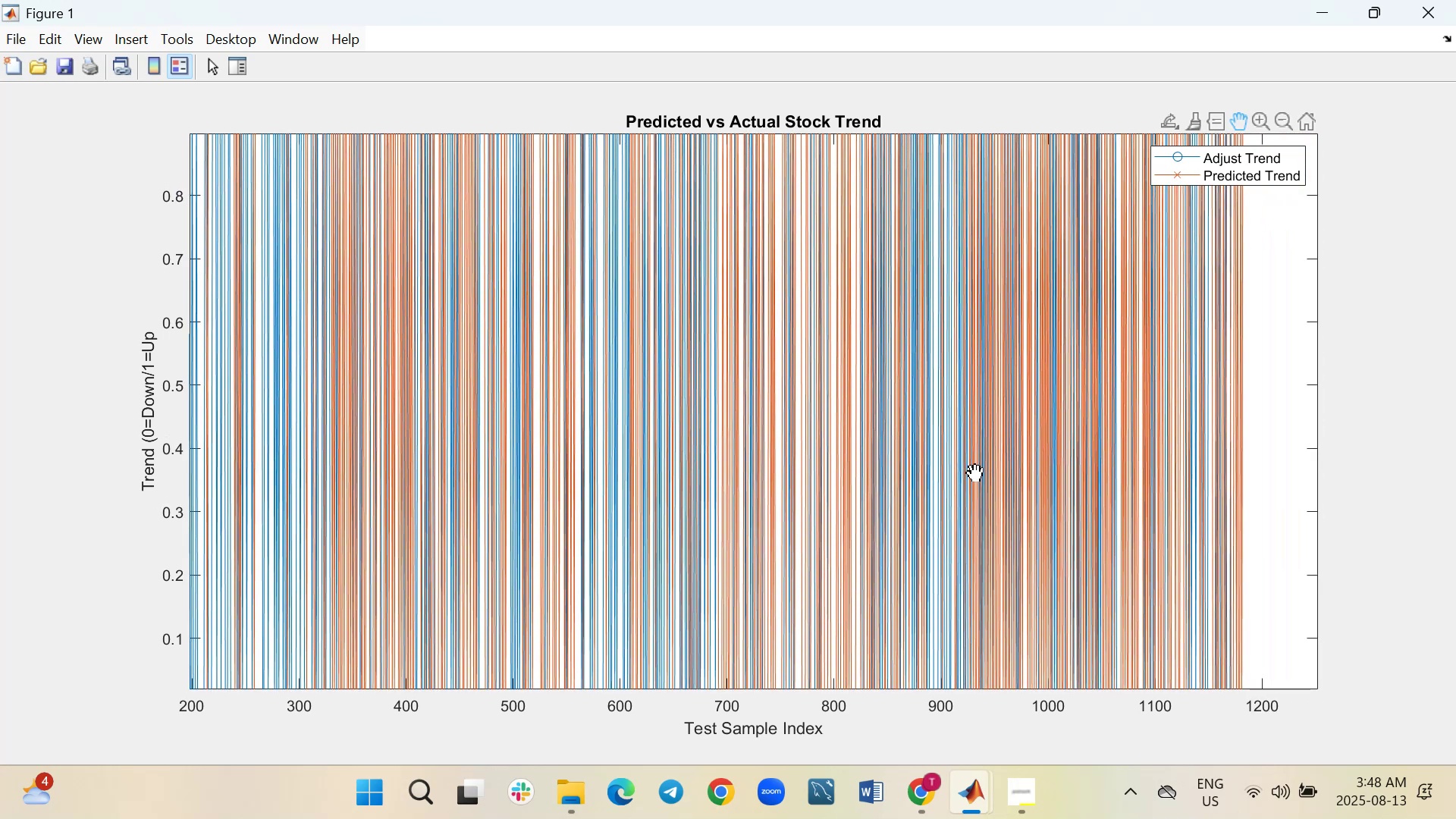 
left_click_drag(start_coordinate=[774, 454], to_coordinate=[840, 463])
 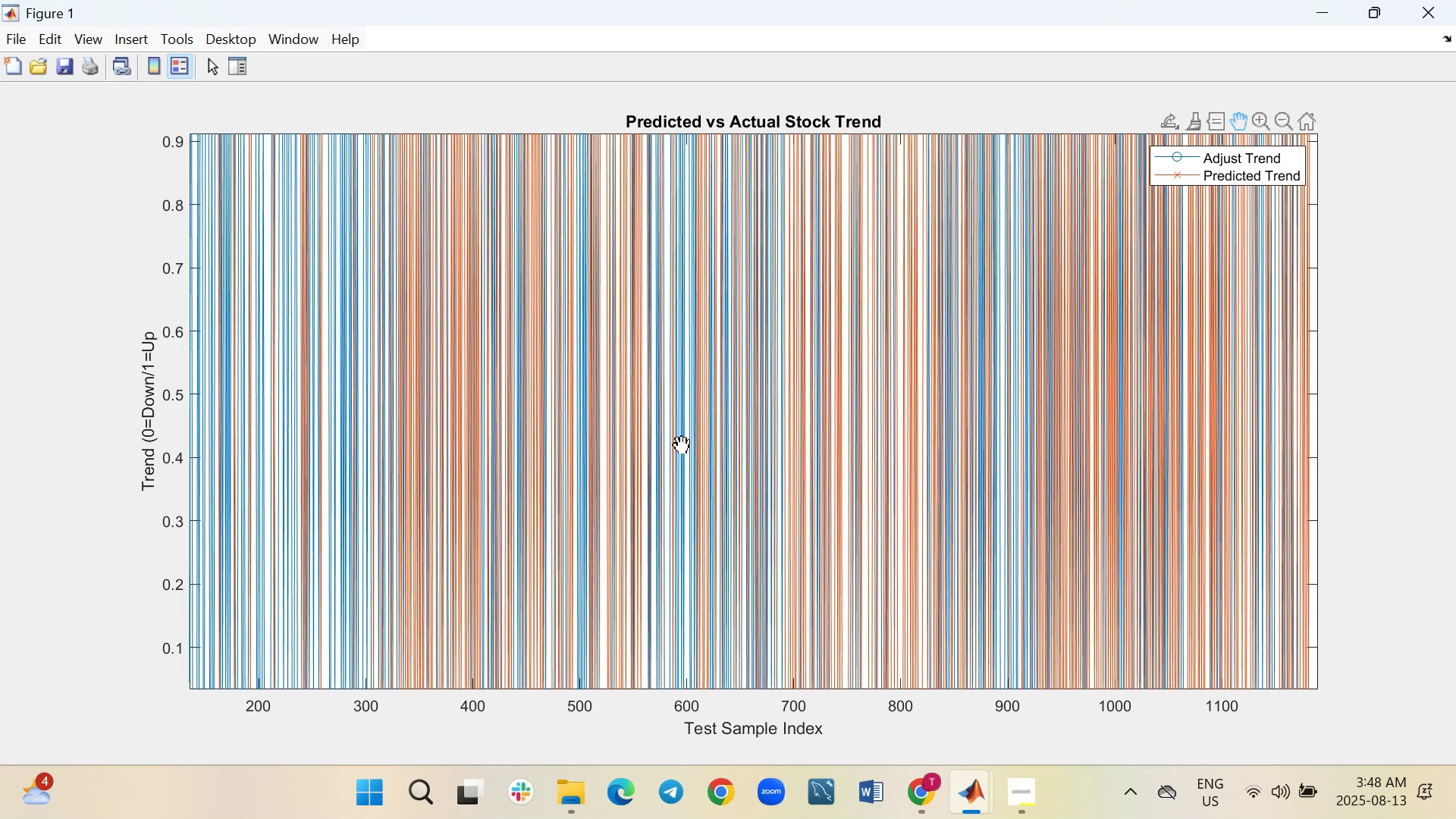 
left_click_drag(start_coordinate=[679, 443], to_coordinate=[776, 501])
 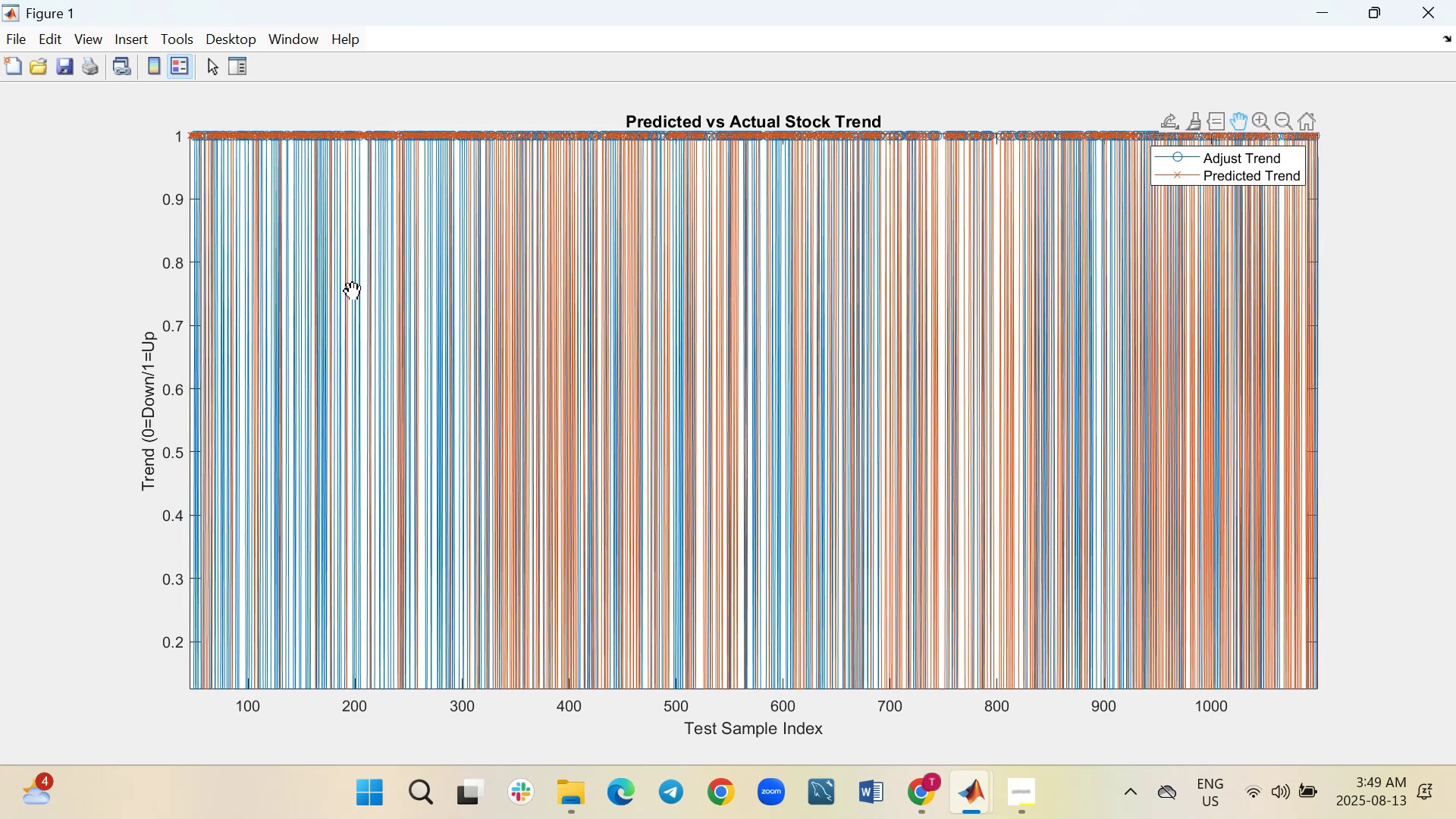 
left_click_drag(start_coordinate=[350, 289], to_coordinate=[536, 245])
 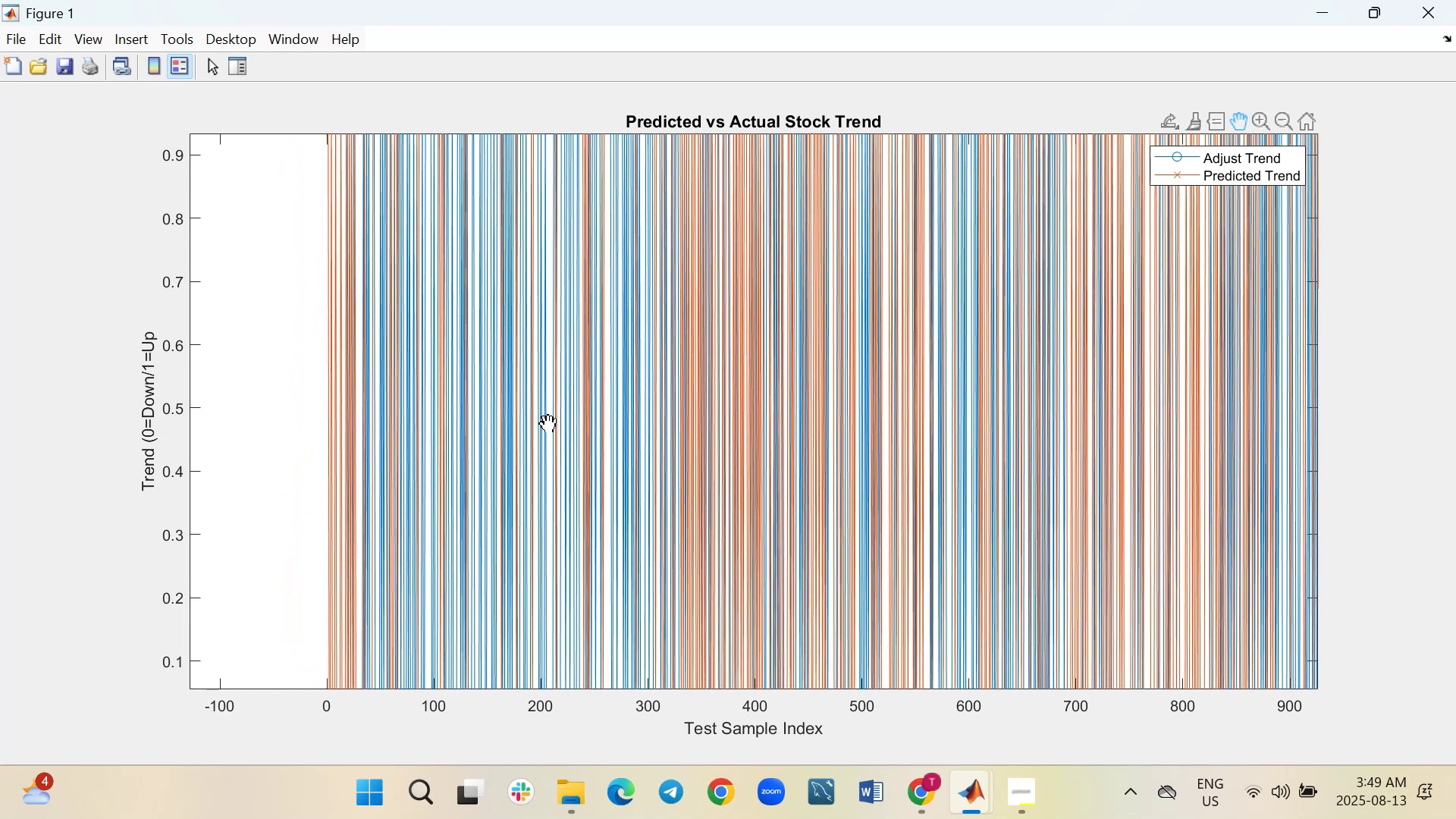 
left_click_drag(start_coordinate=[546, 422], to_coordinate=[484, 335])
 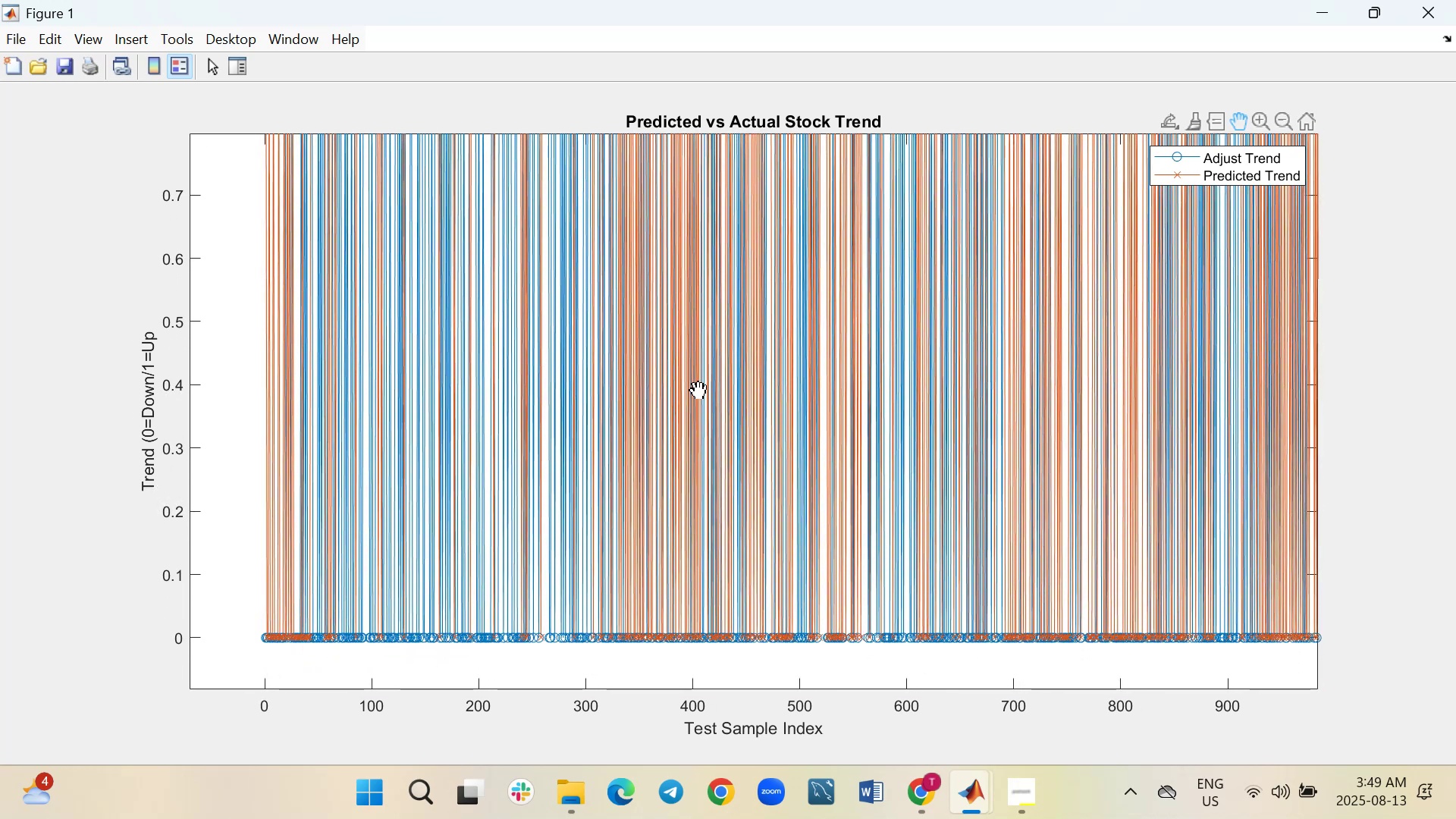 
scroll: coordinate [696, 388], scroll_direction: down, amount: 6.0
 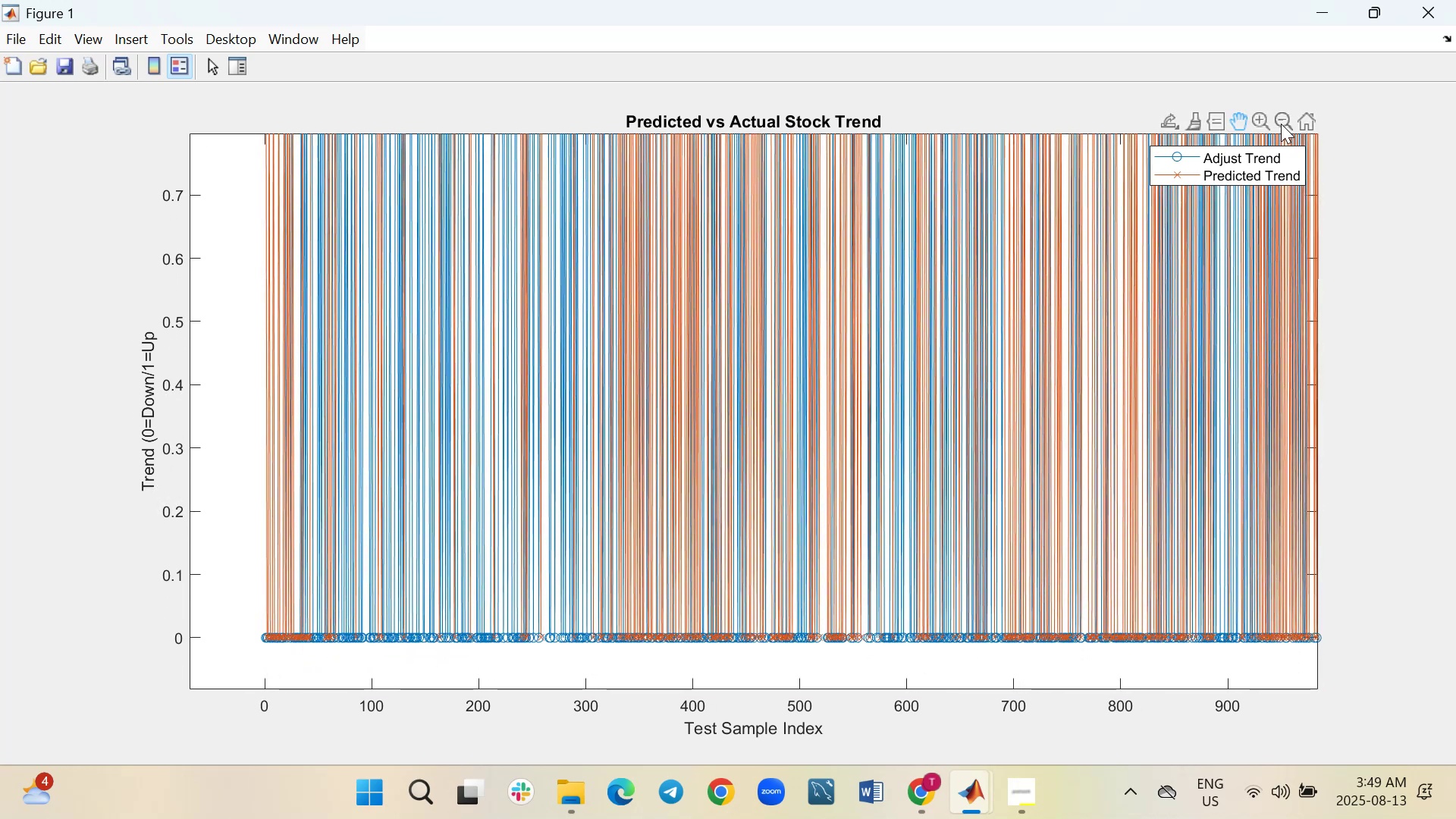 
left_click([1281, 124])
 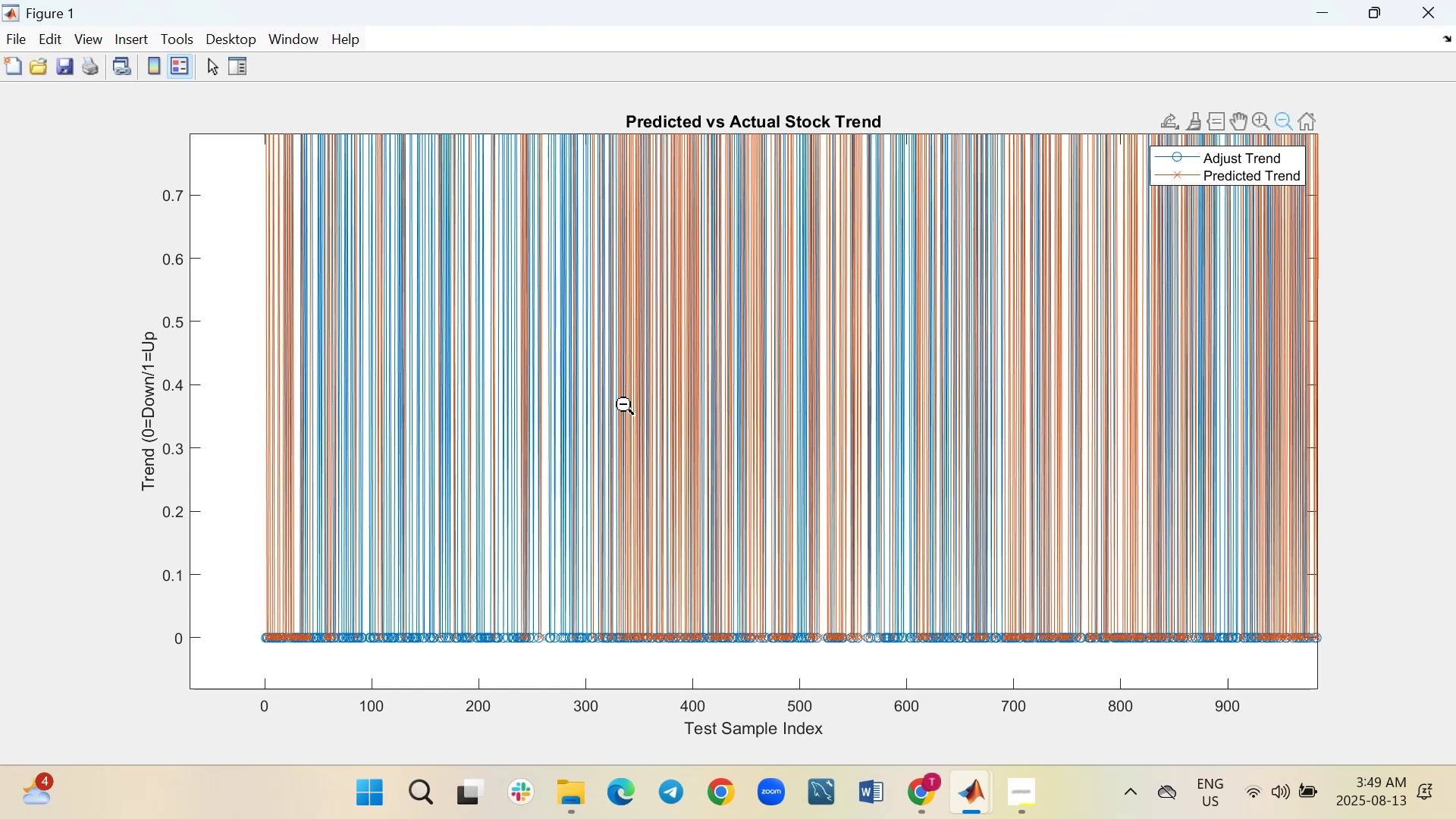 
scroll: coordinate [623, 404], scroll_direction: down, amount: 3.0
 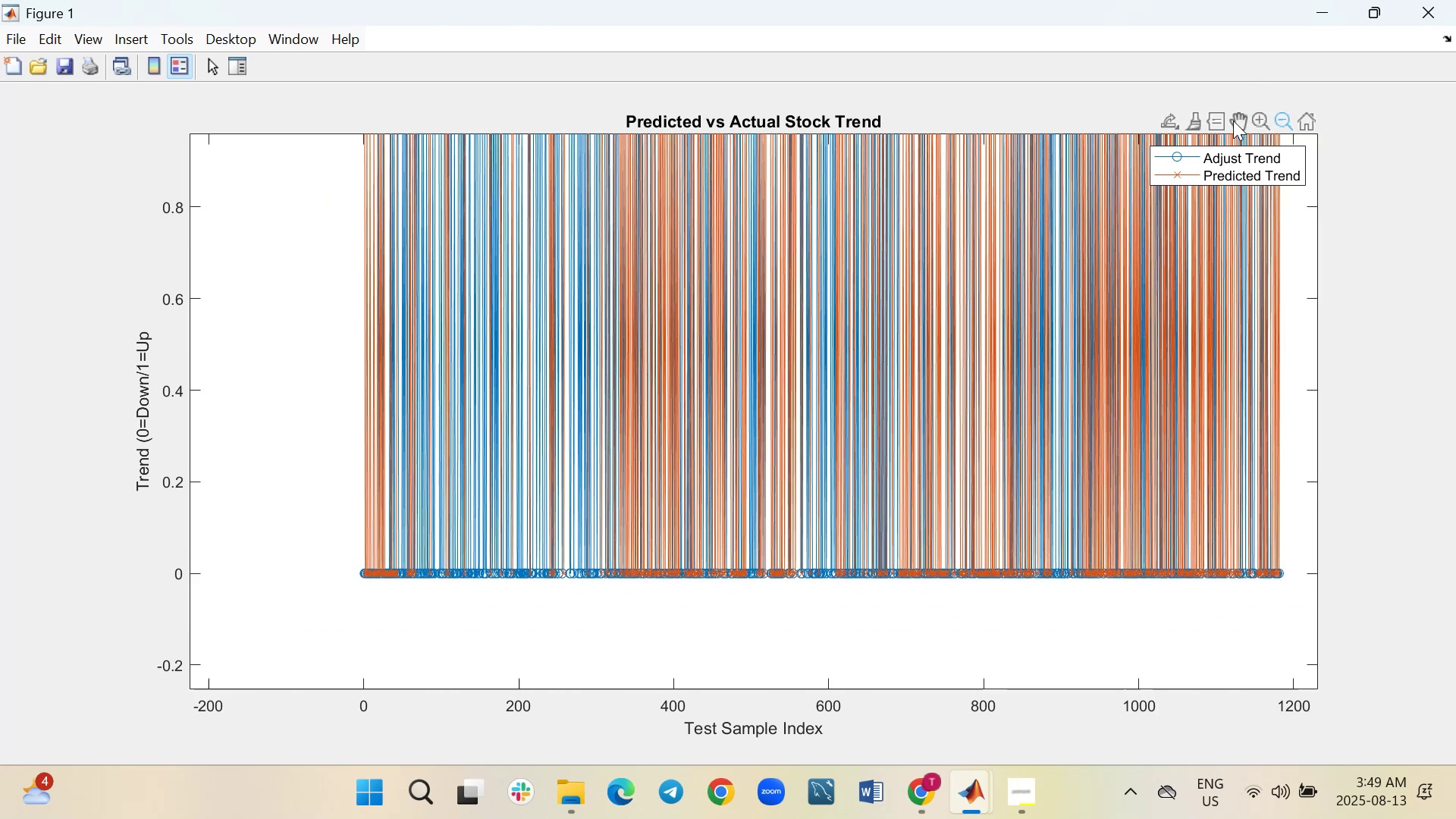 
left_click([1233, 121])
 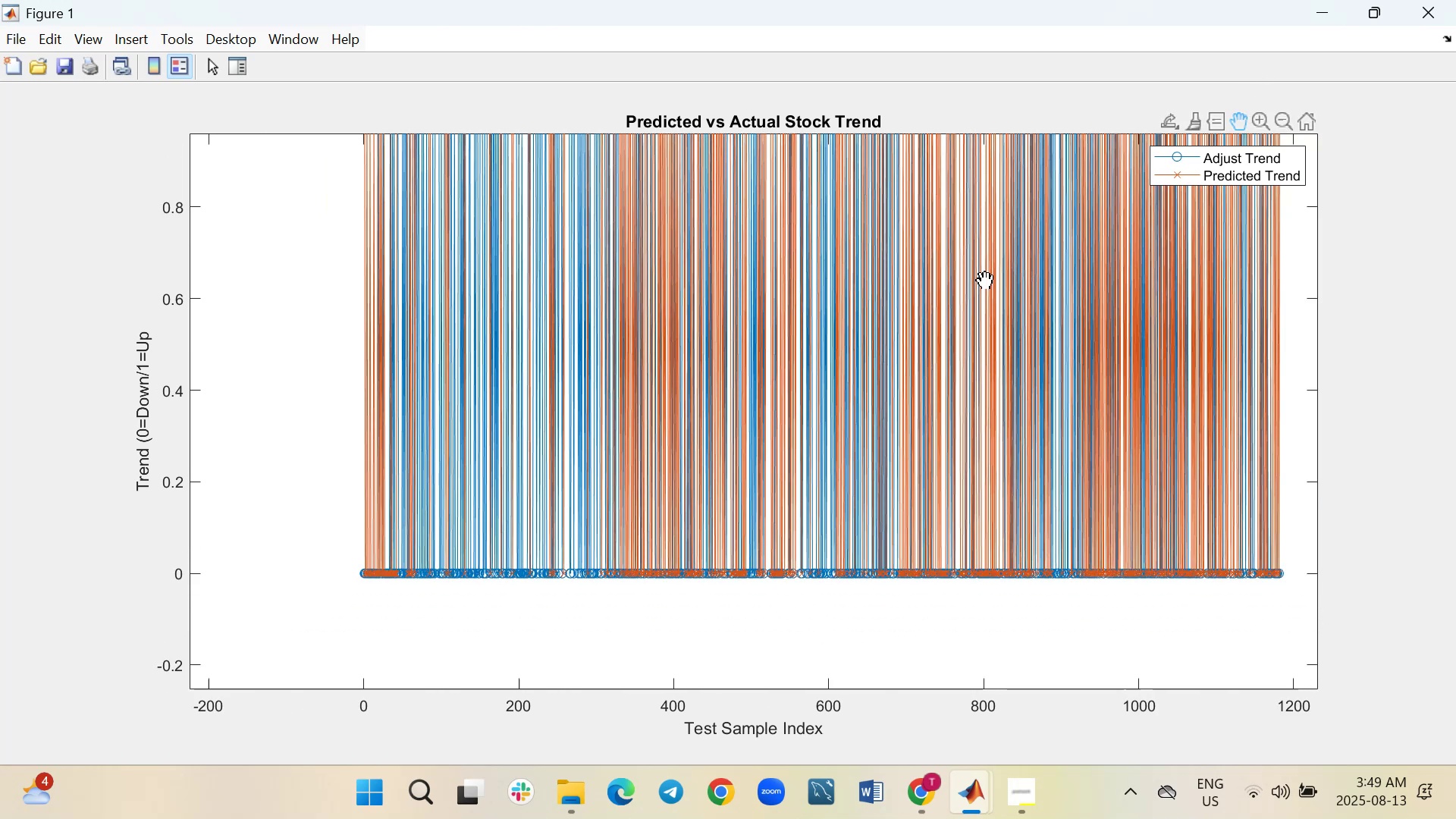 
left_click_drag(start_coordinate=[983, 278], to_coordinate=[885, 348])
 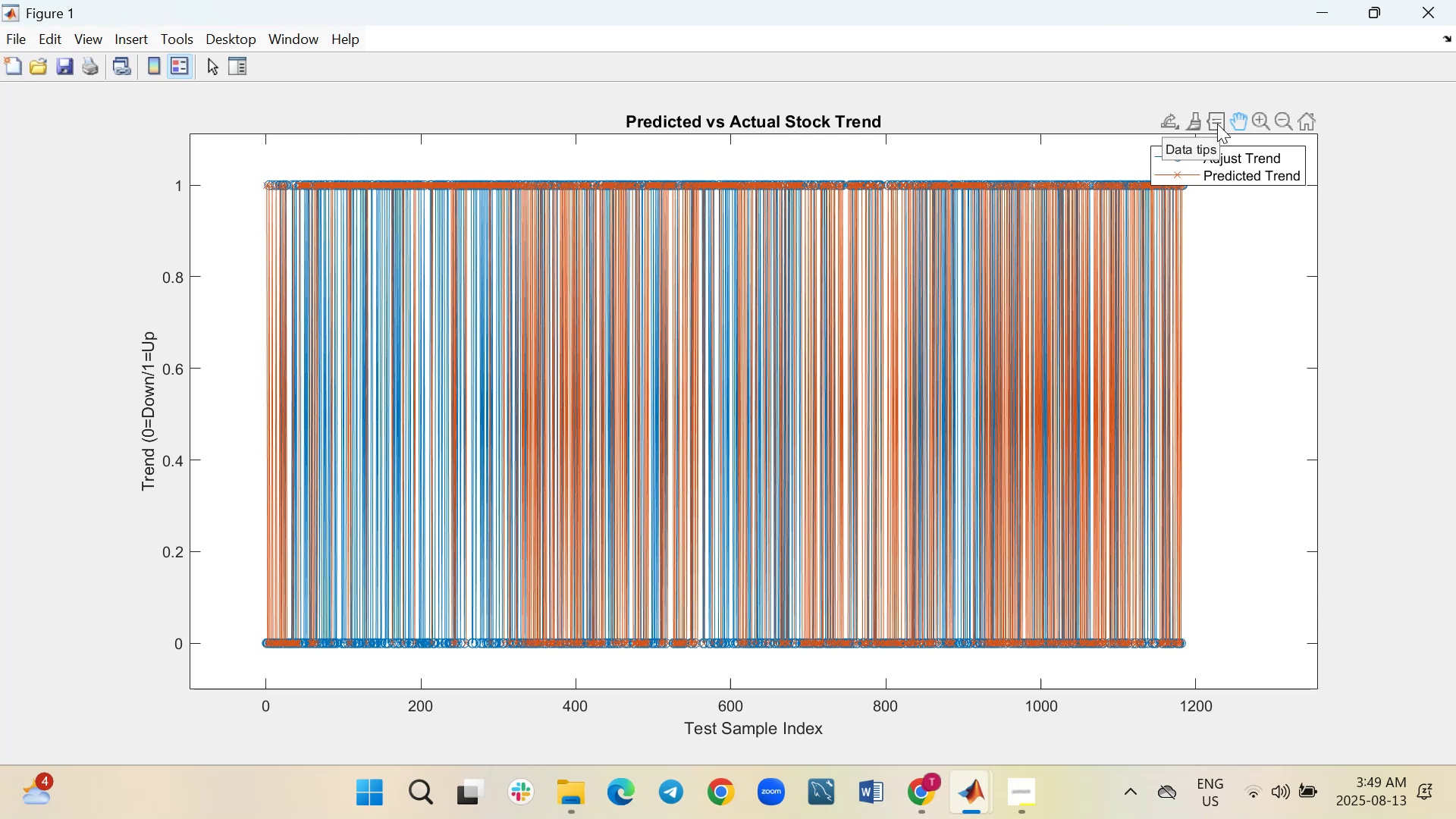 
wait(7.42)
 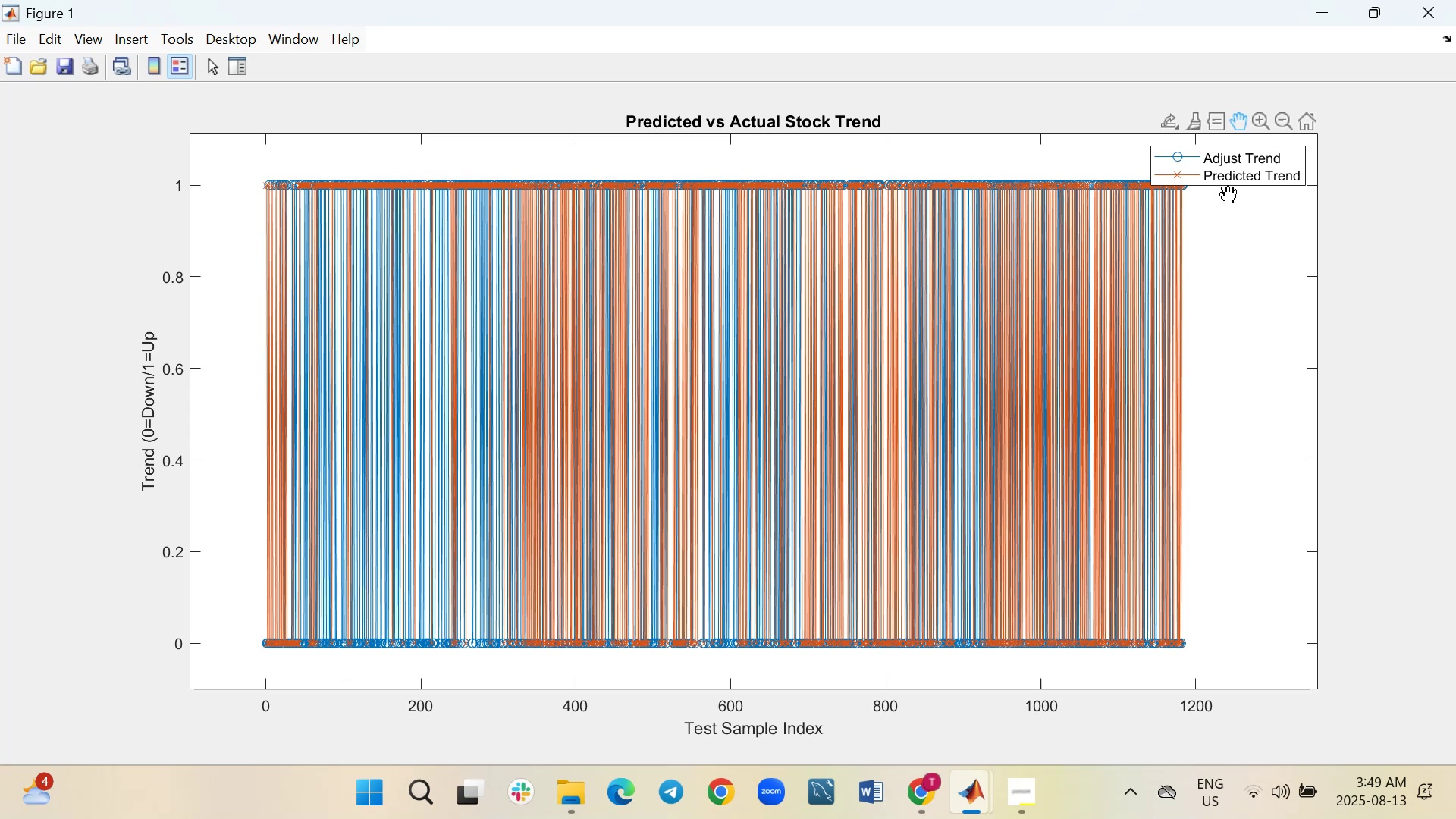 
left_click([1217, 124])
 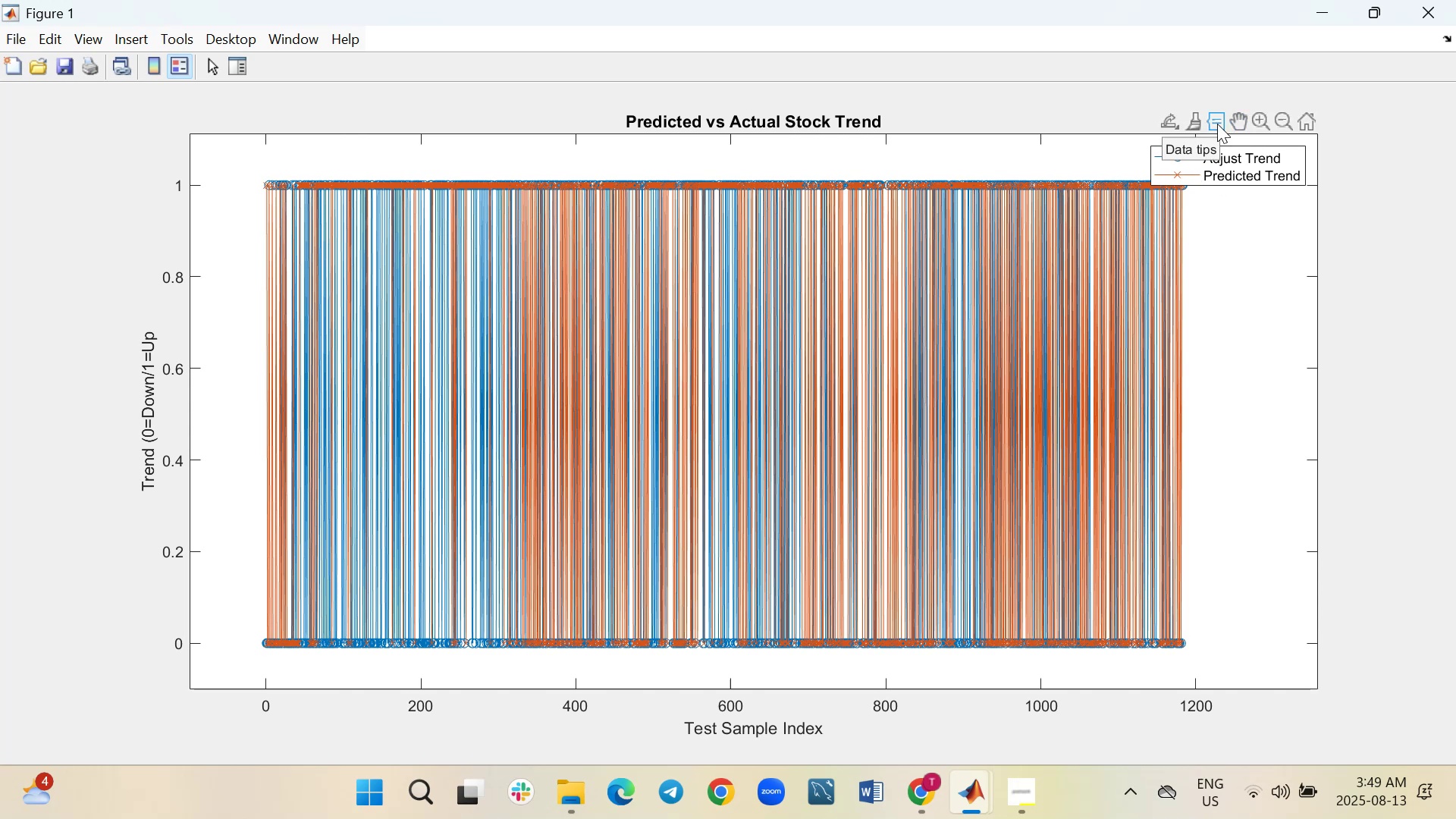 
left_click([1217, 124])
 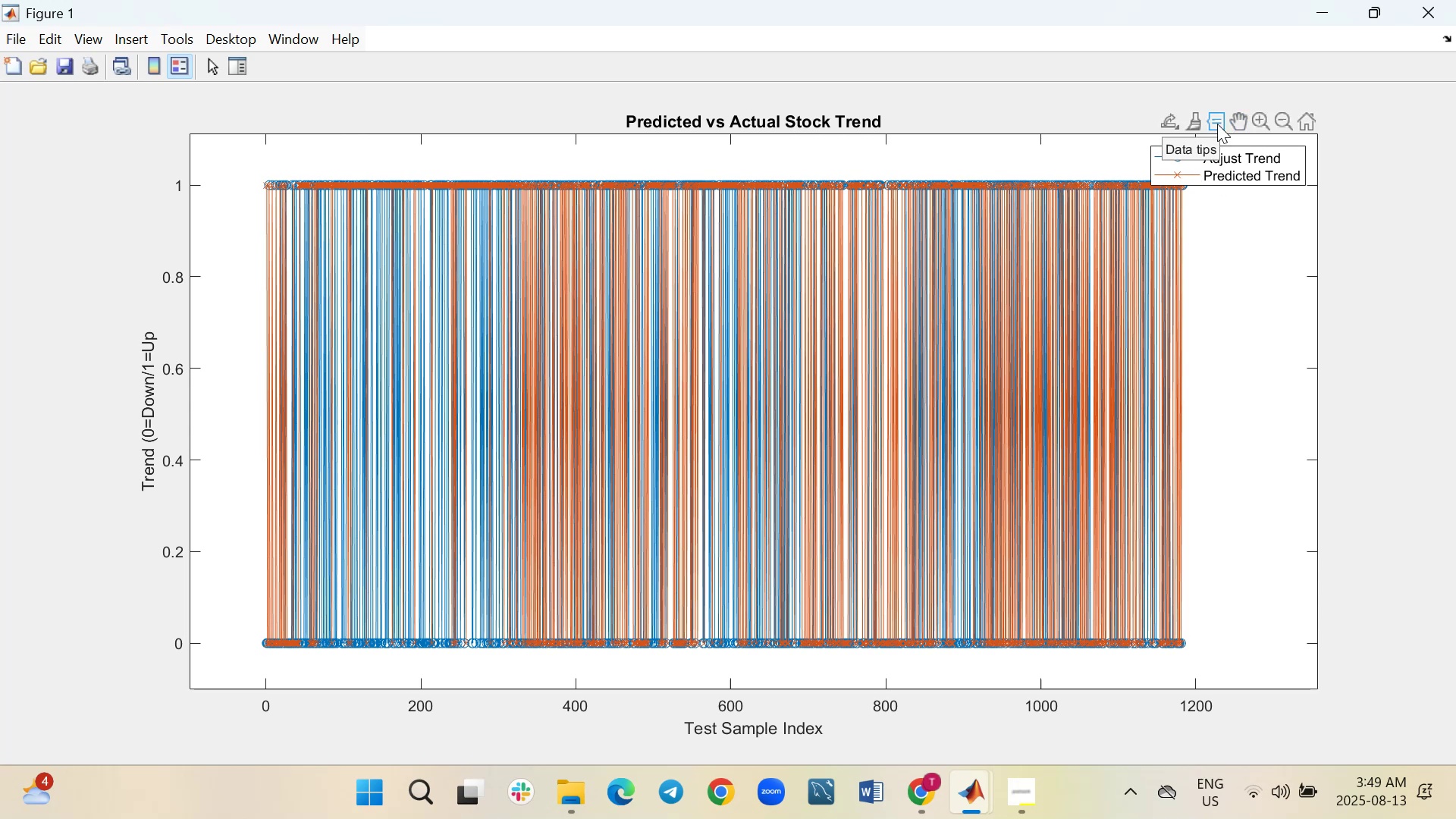 
left_click([1217, 124])
 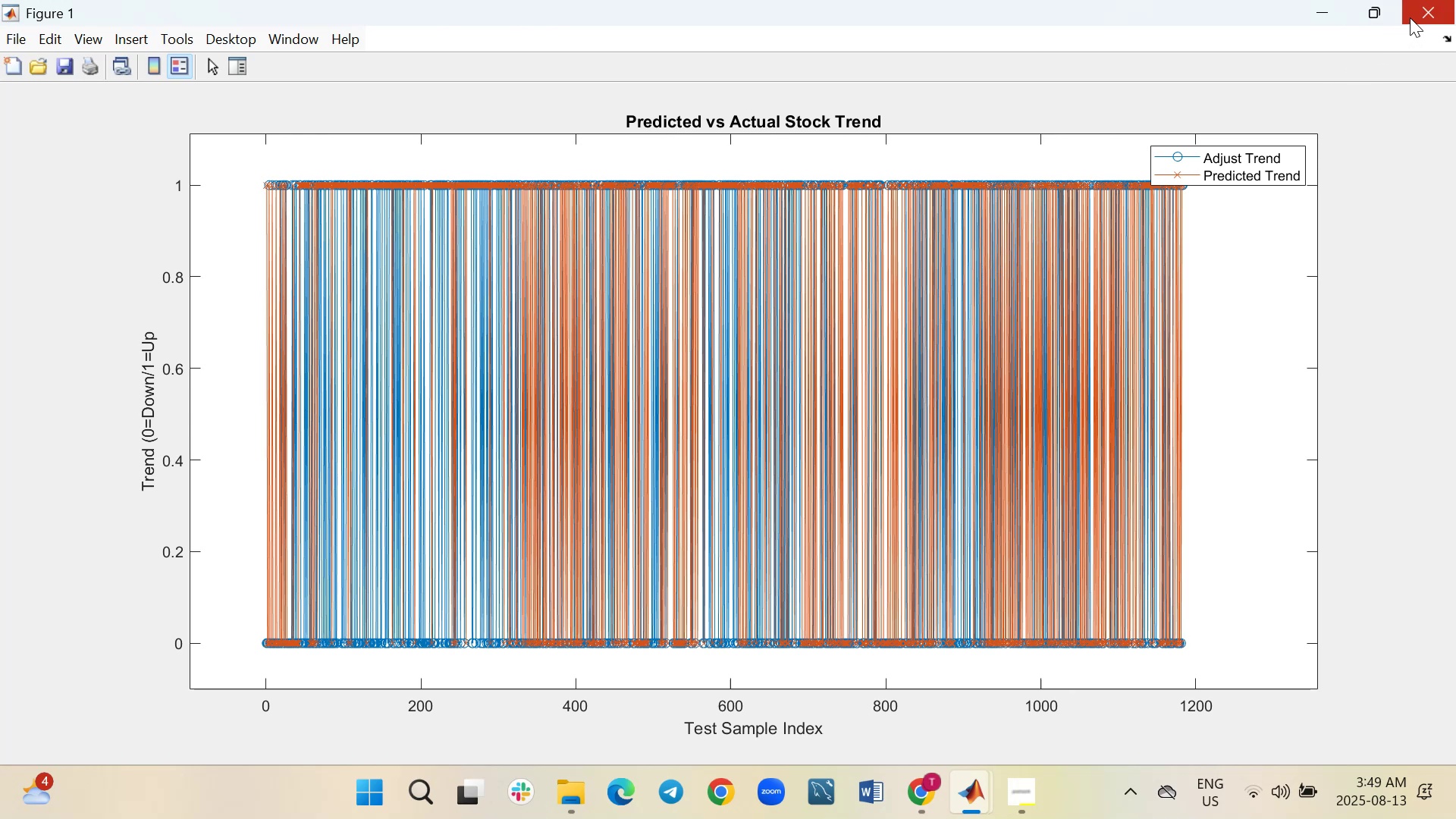 
wait(10.09)
 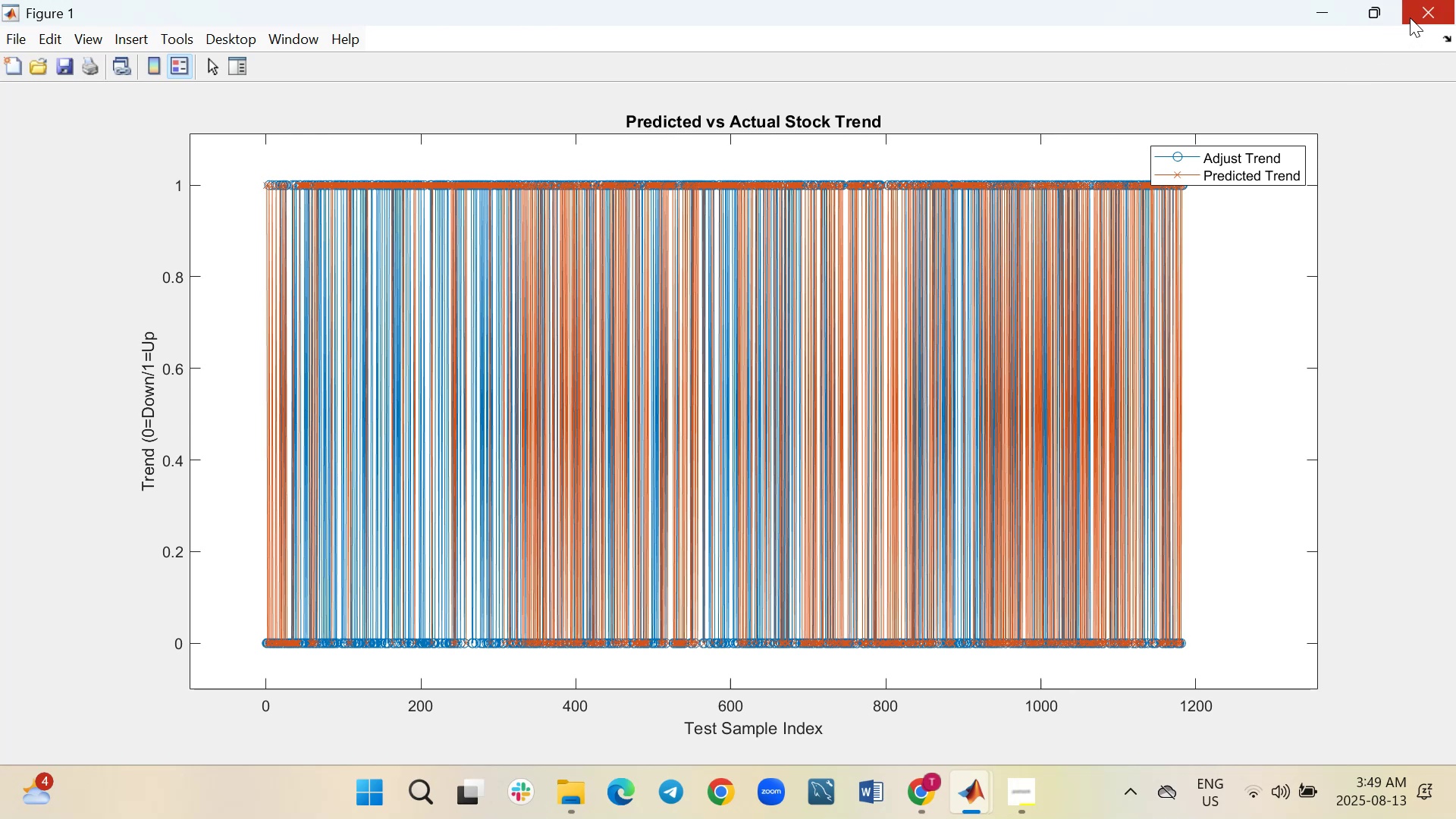 
left_click([1410, 17])
 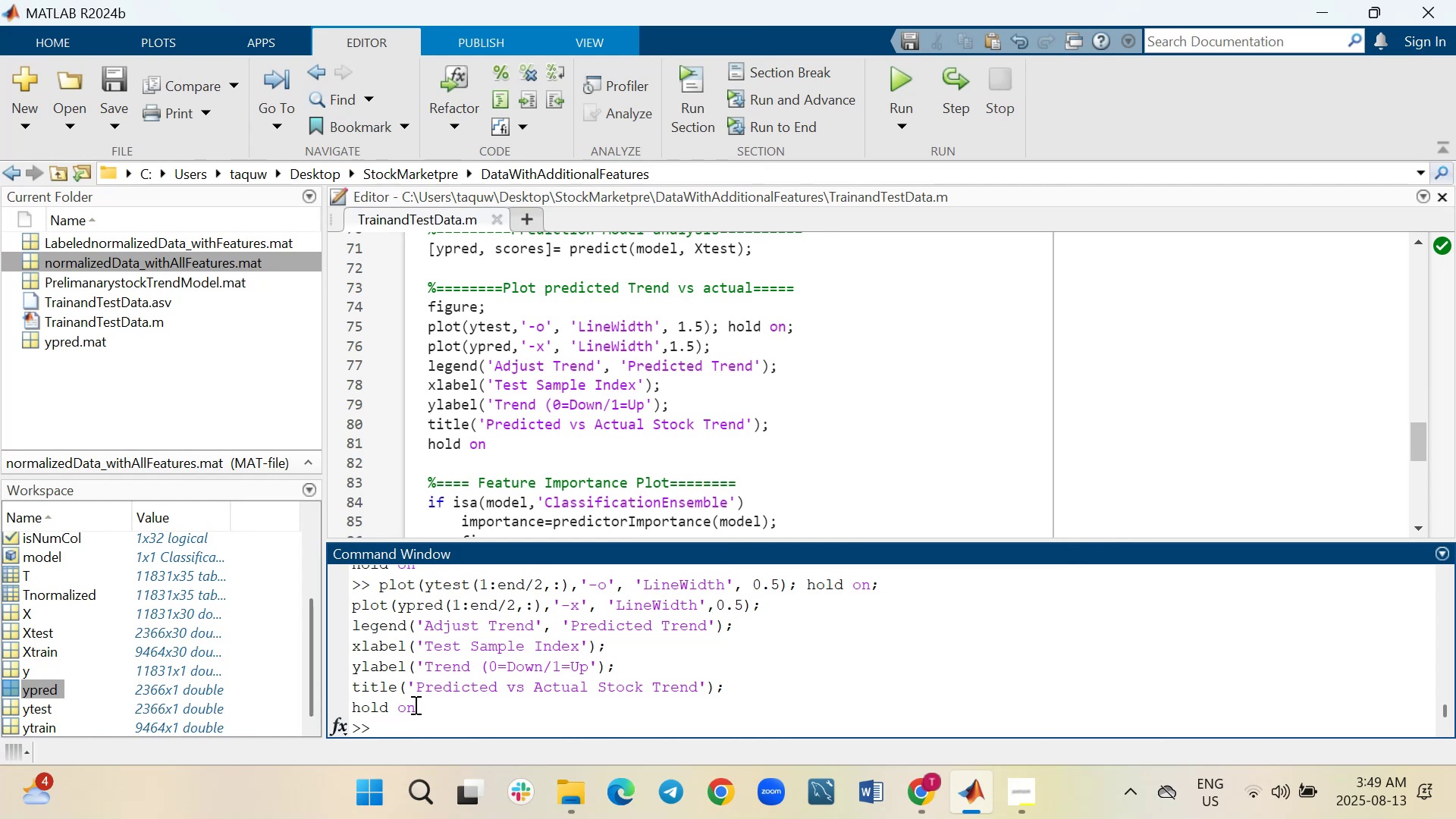 
wait(5.15)
 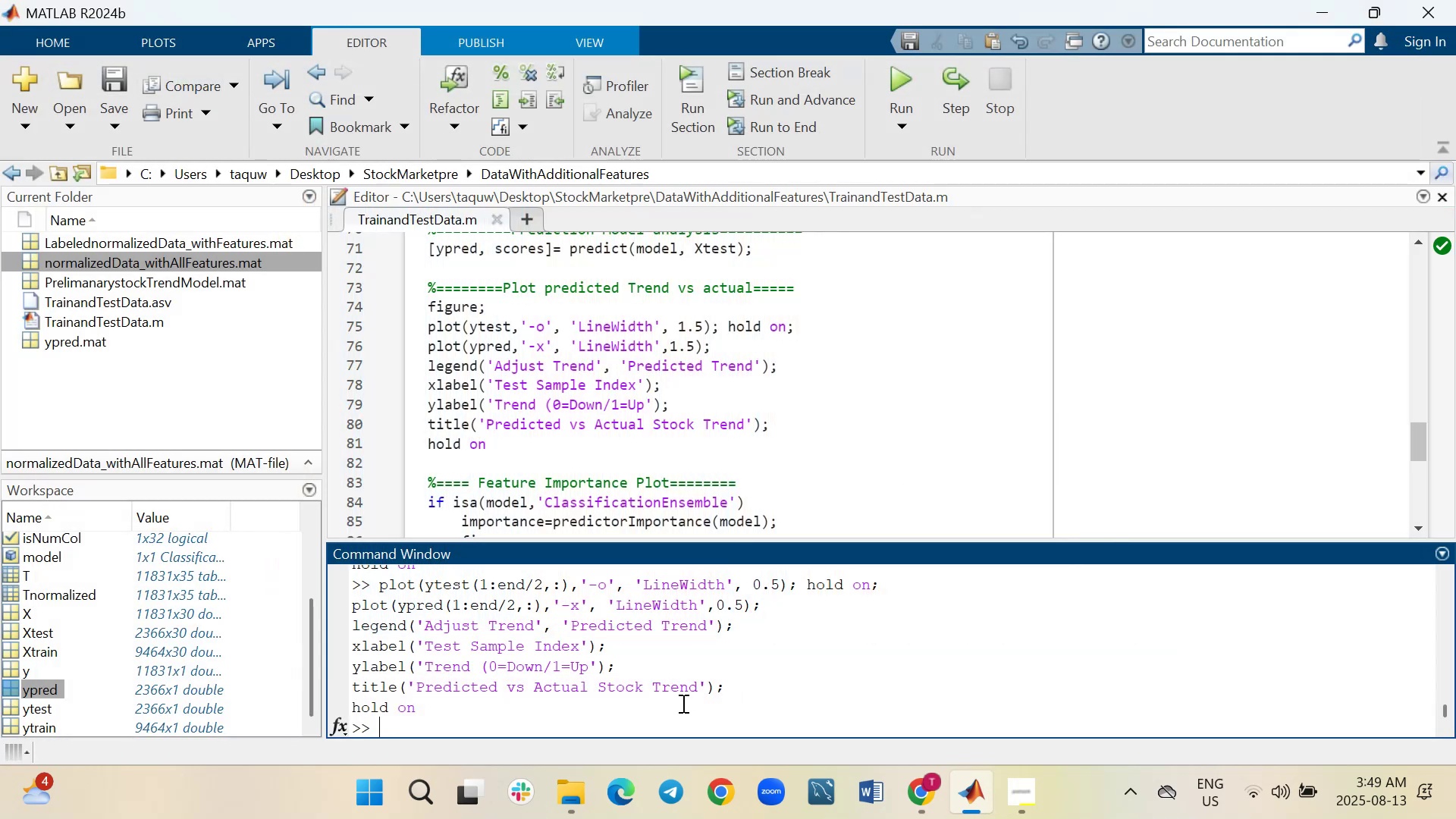 
left_click_drag(start_coordinate=[416, 708], to_coordinate=[377, 592])
 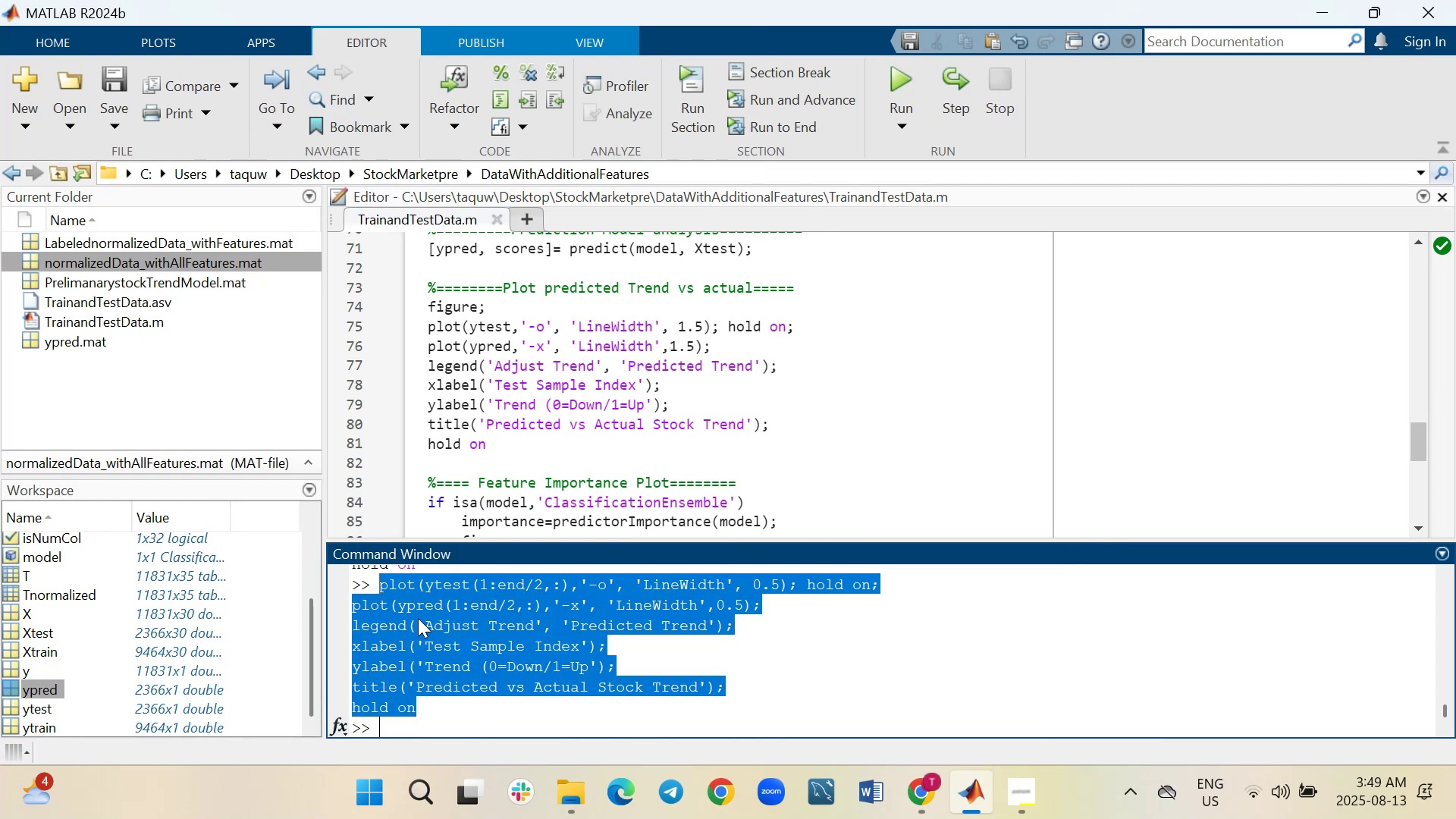 
right_click([418, 618])
 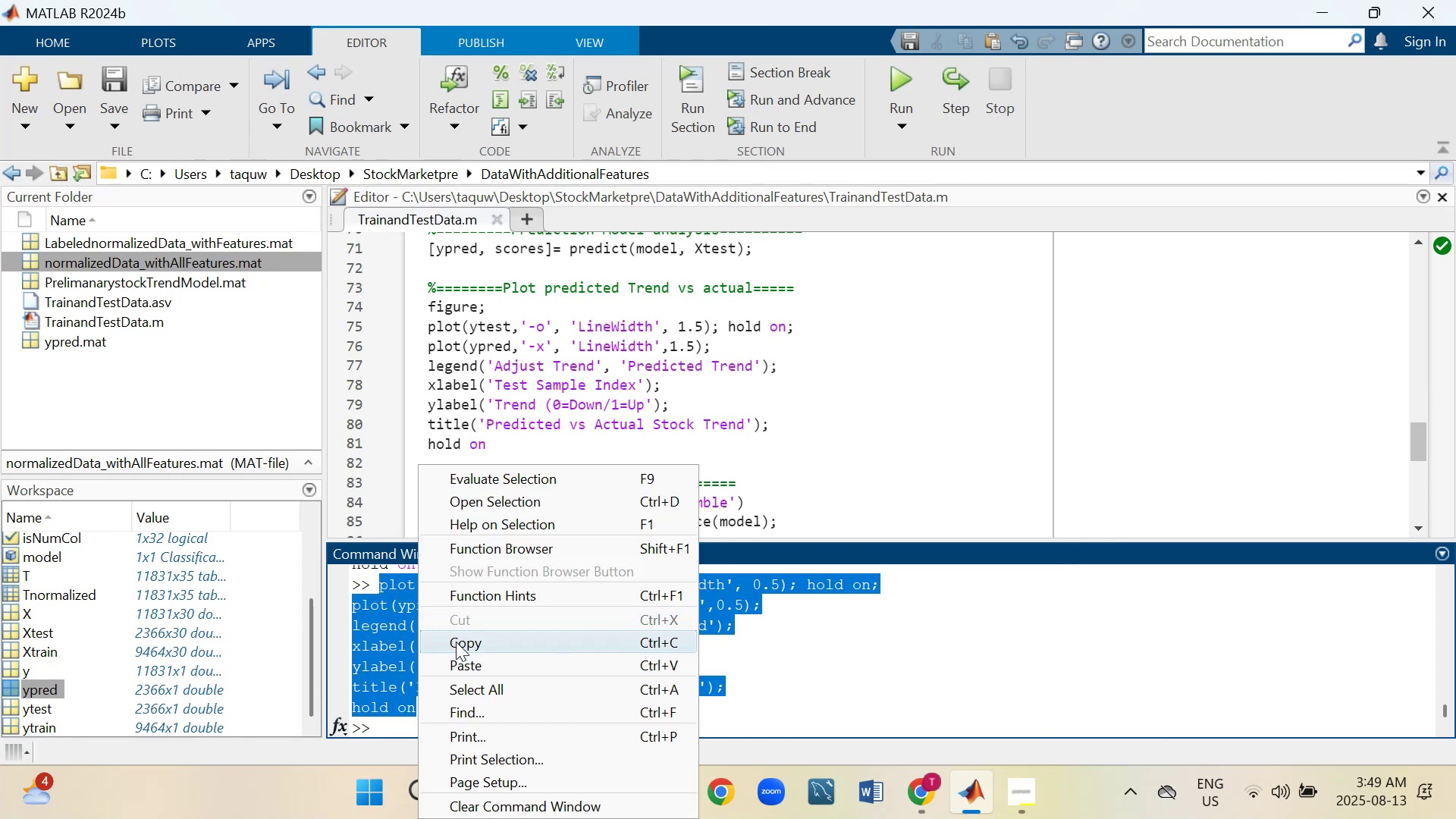 
left_click([456, 642])
 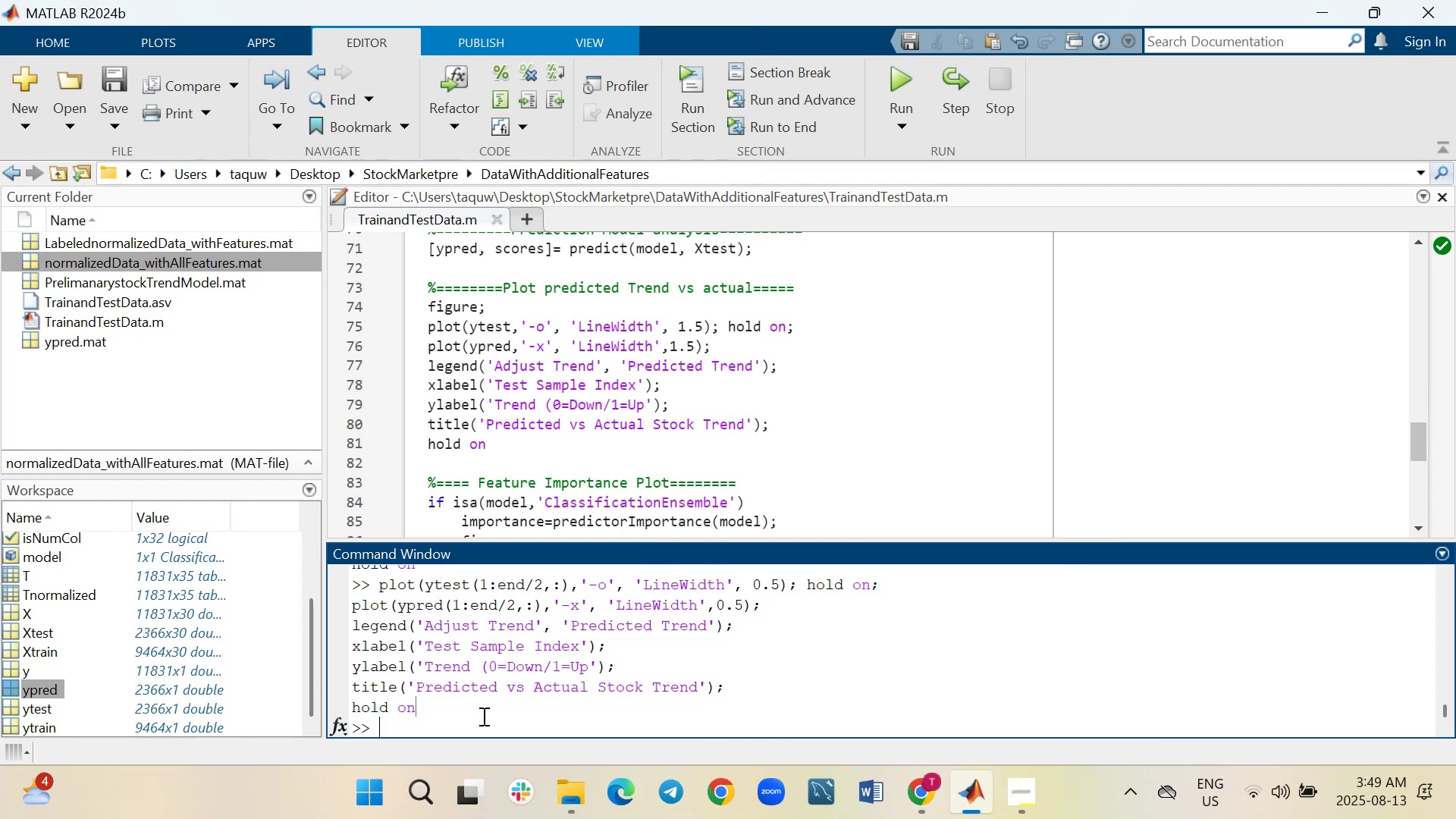 
left_click([482, 716])
 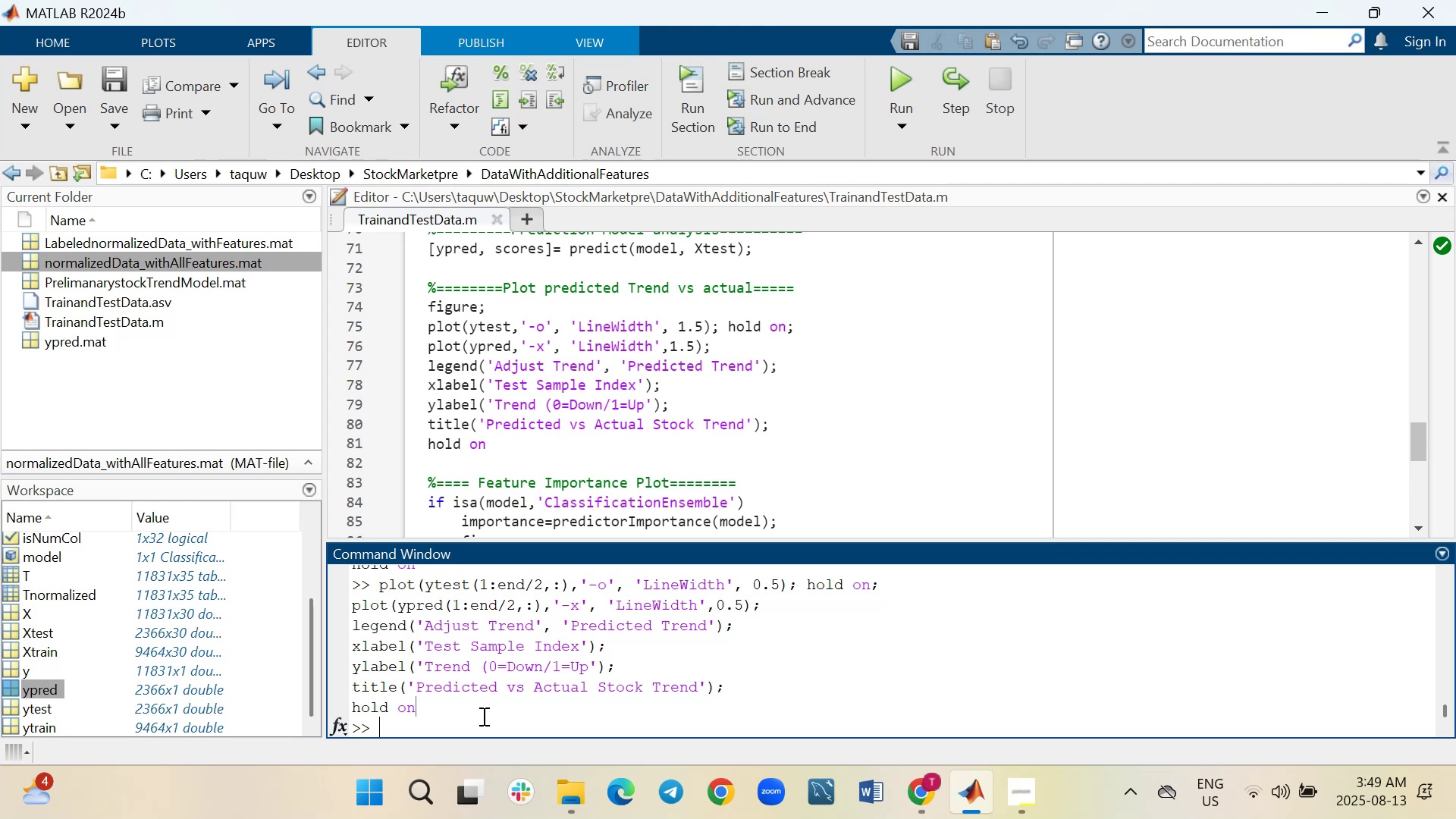 
key(Control+V)
 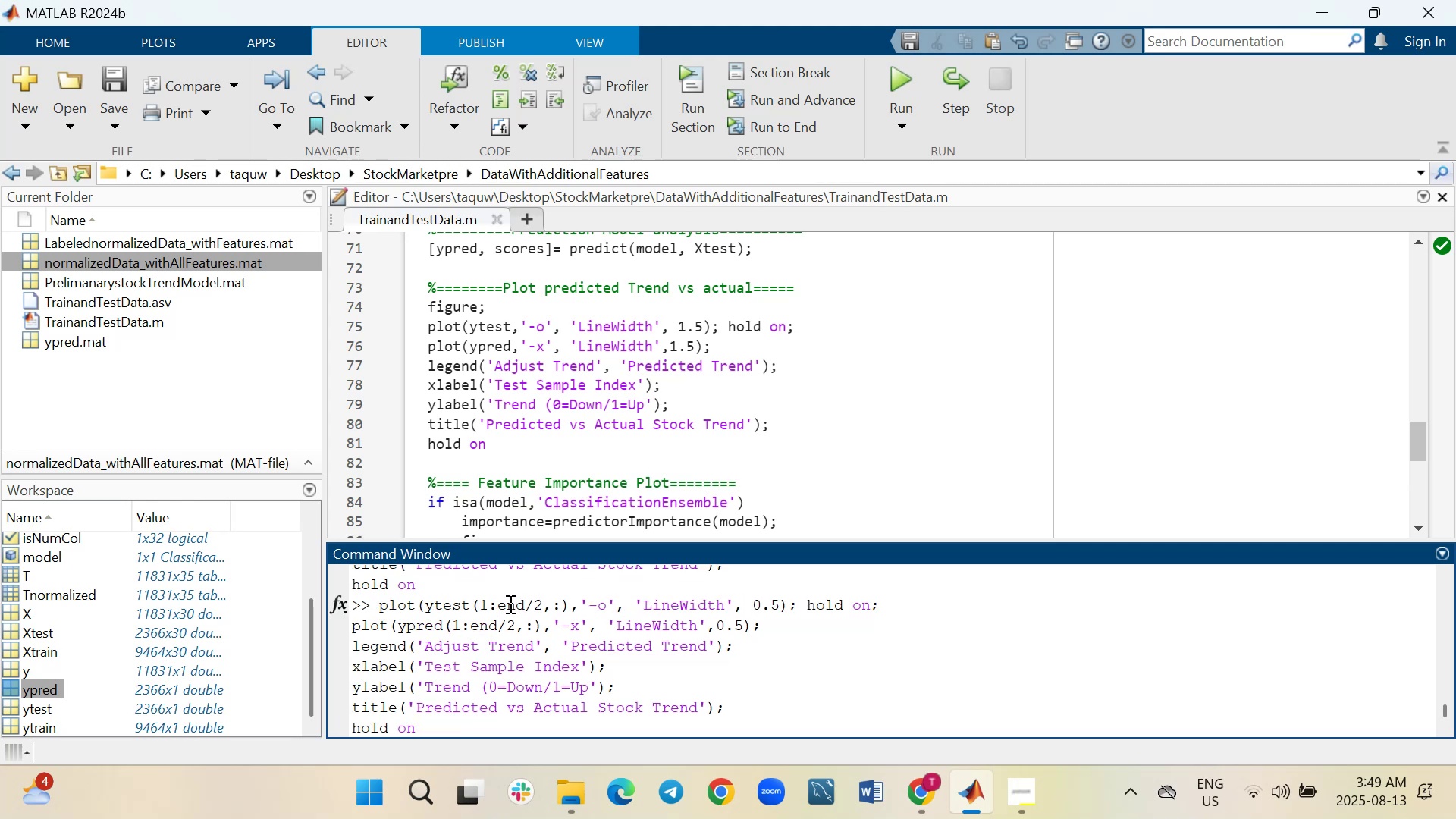 
wait(6.61)
 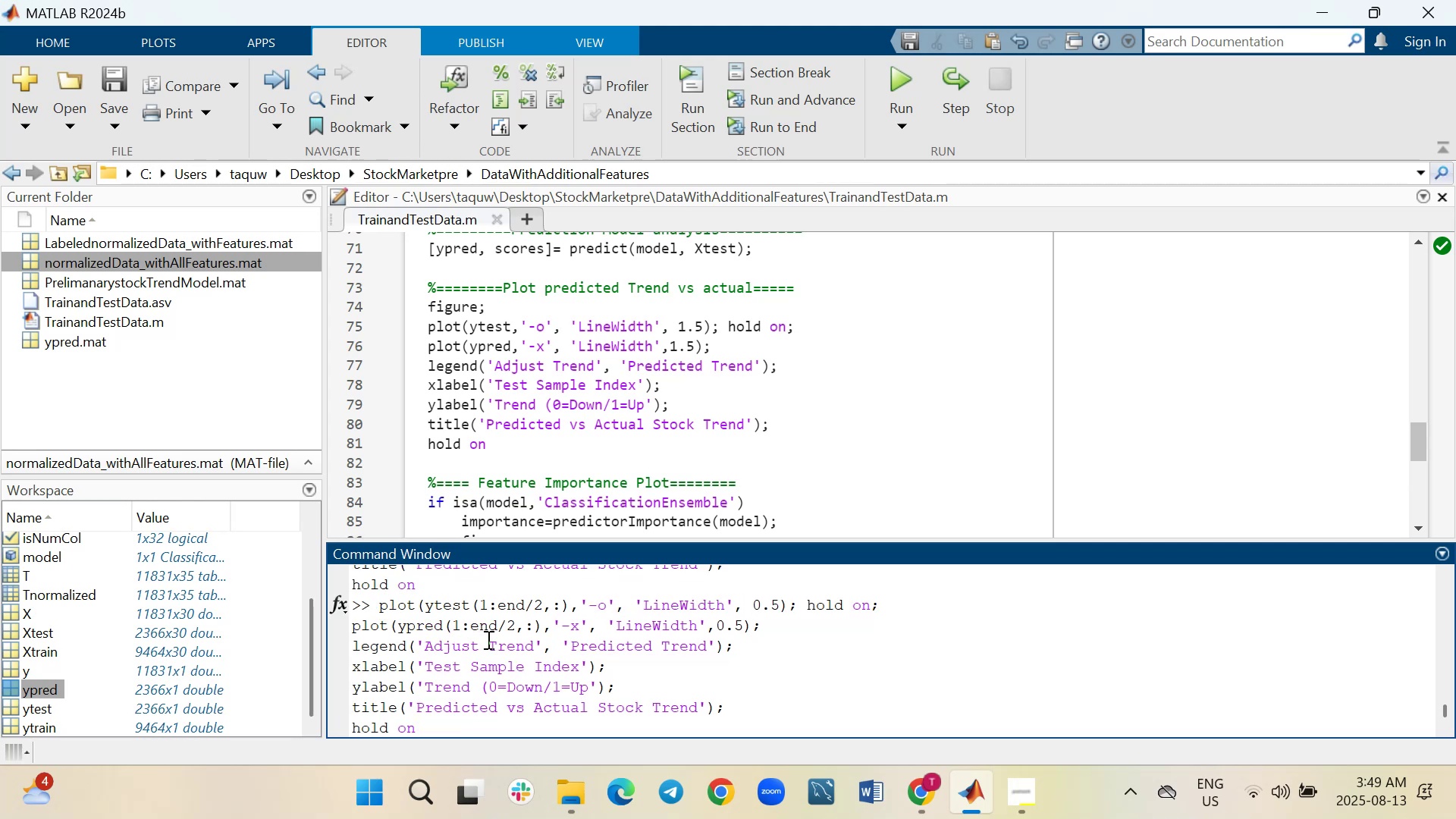 
left_click([500, 606])
 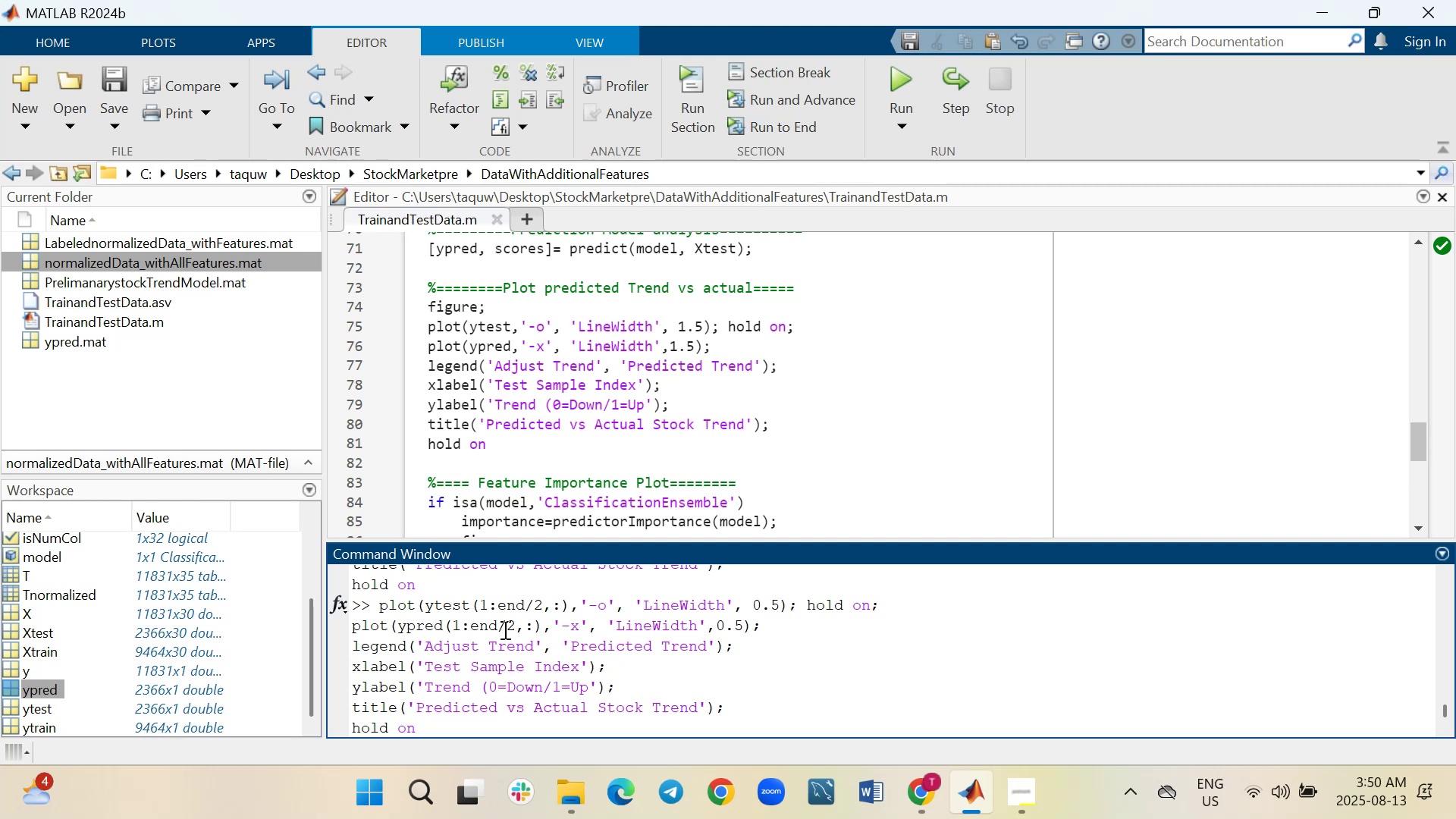 
key(Backspace)
 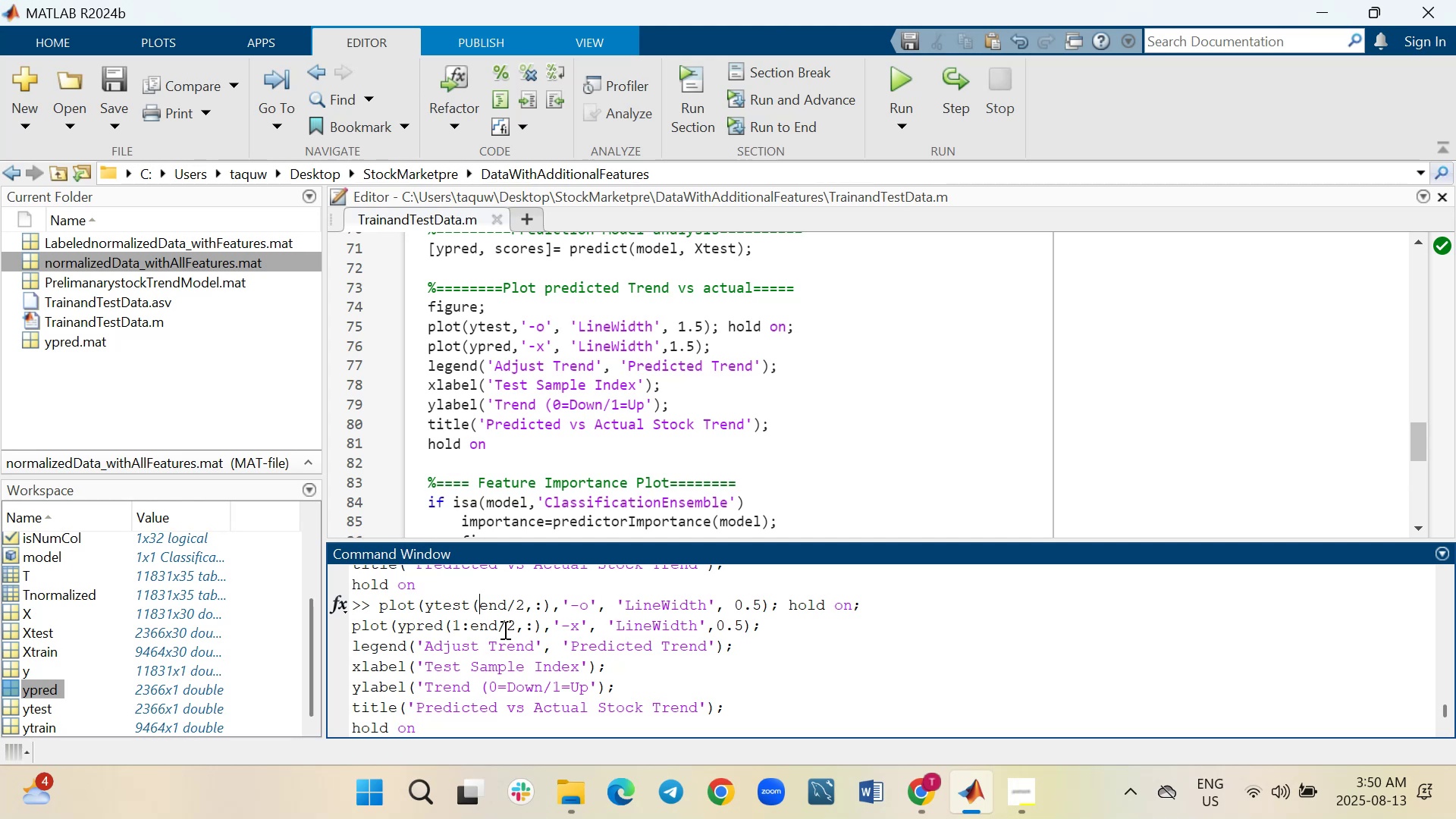 
key(Backspace)
 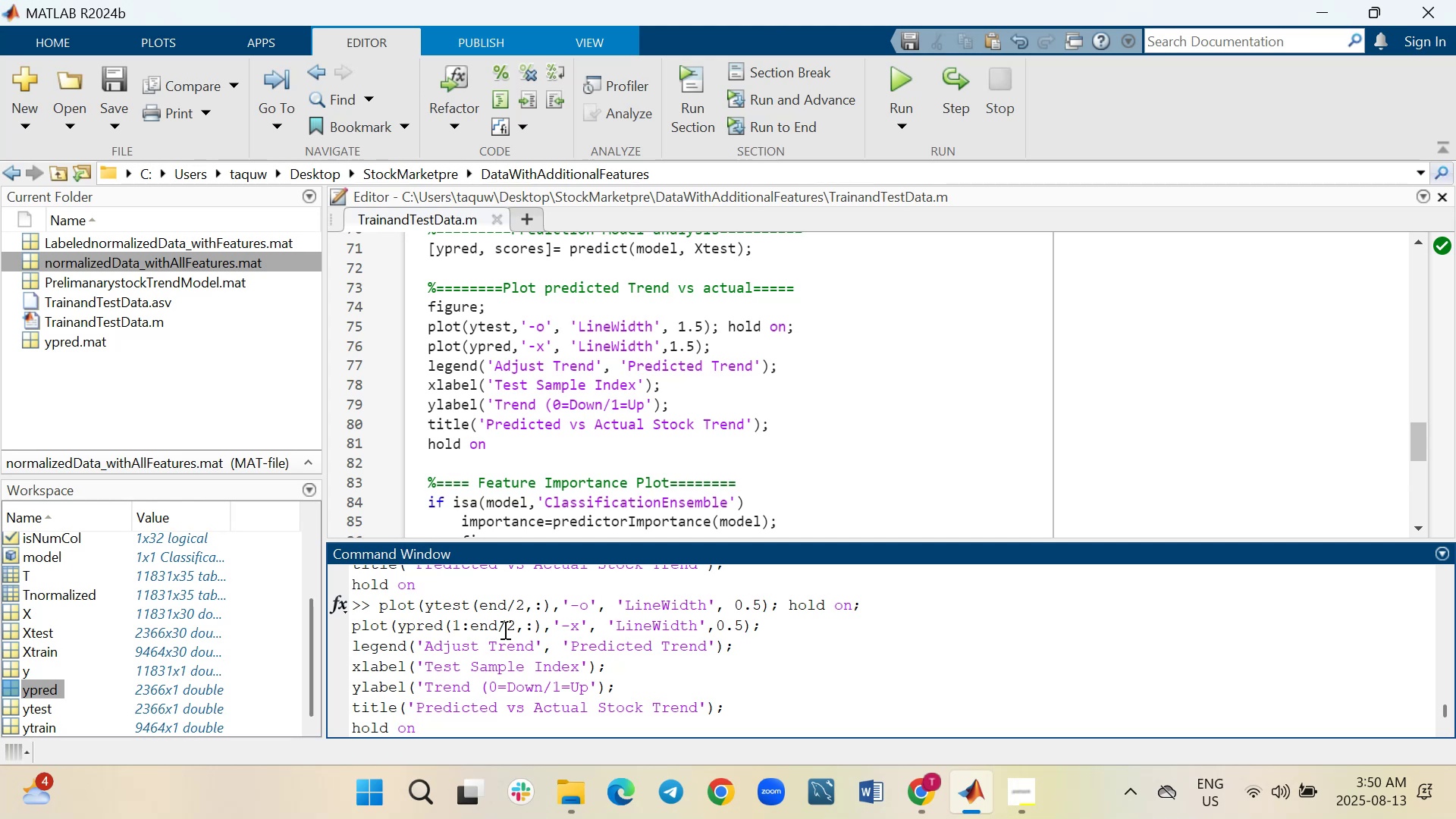 
key(ArrowRight)
 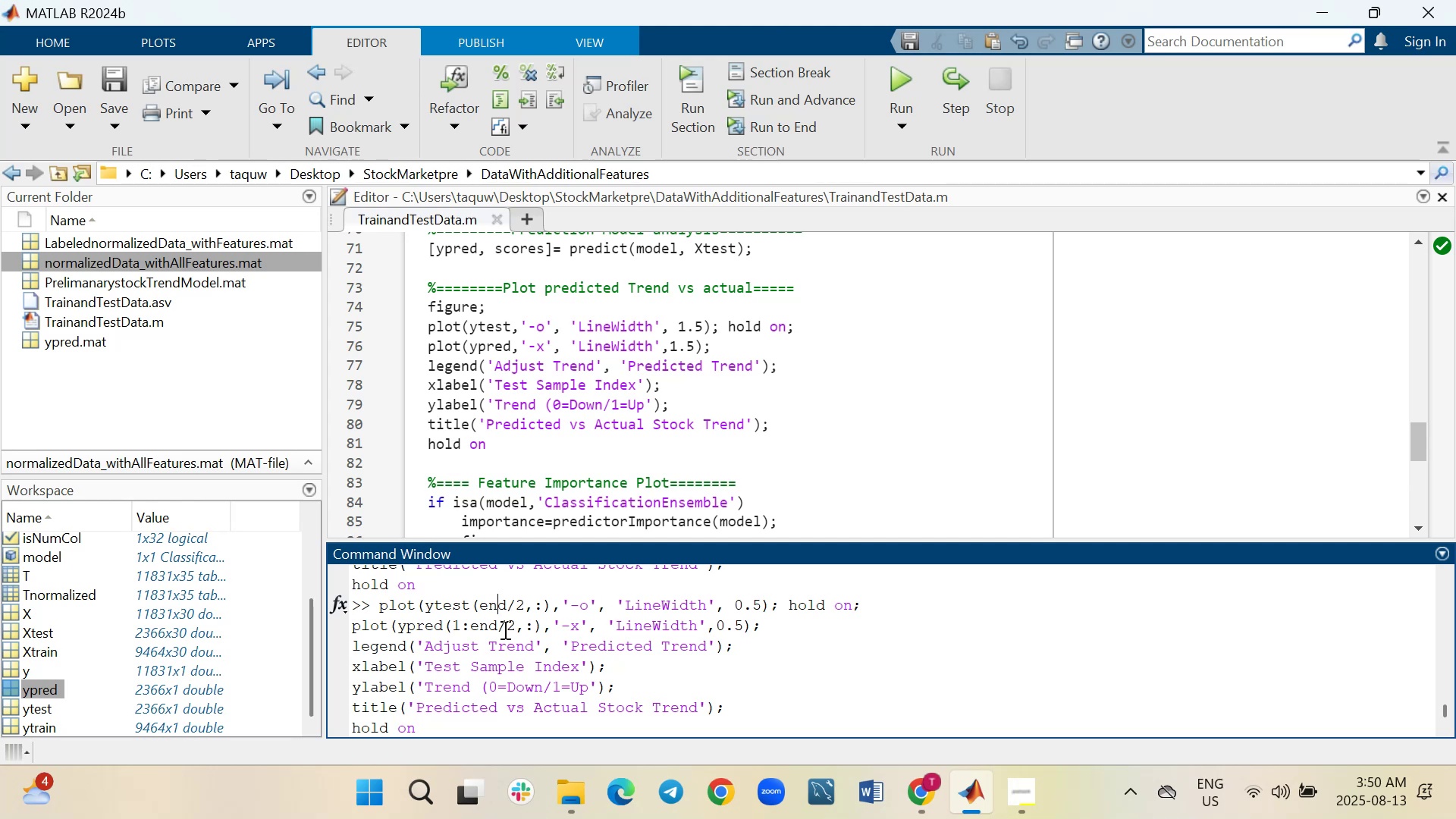 
key(ArrowRight)
 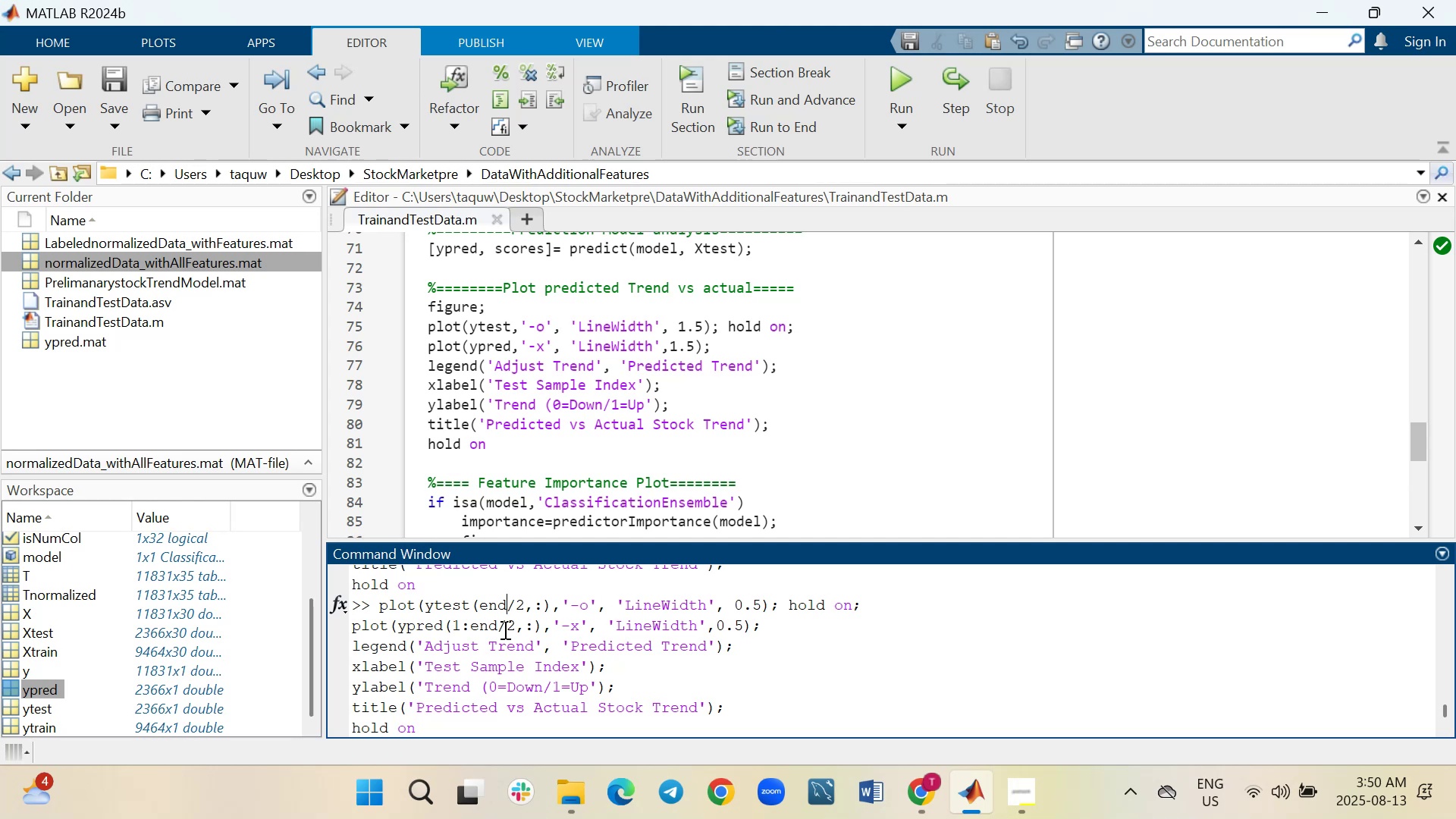 
key(ArrowRight)
 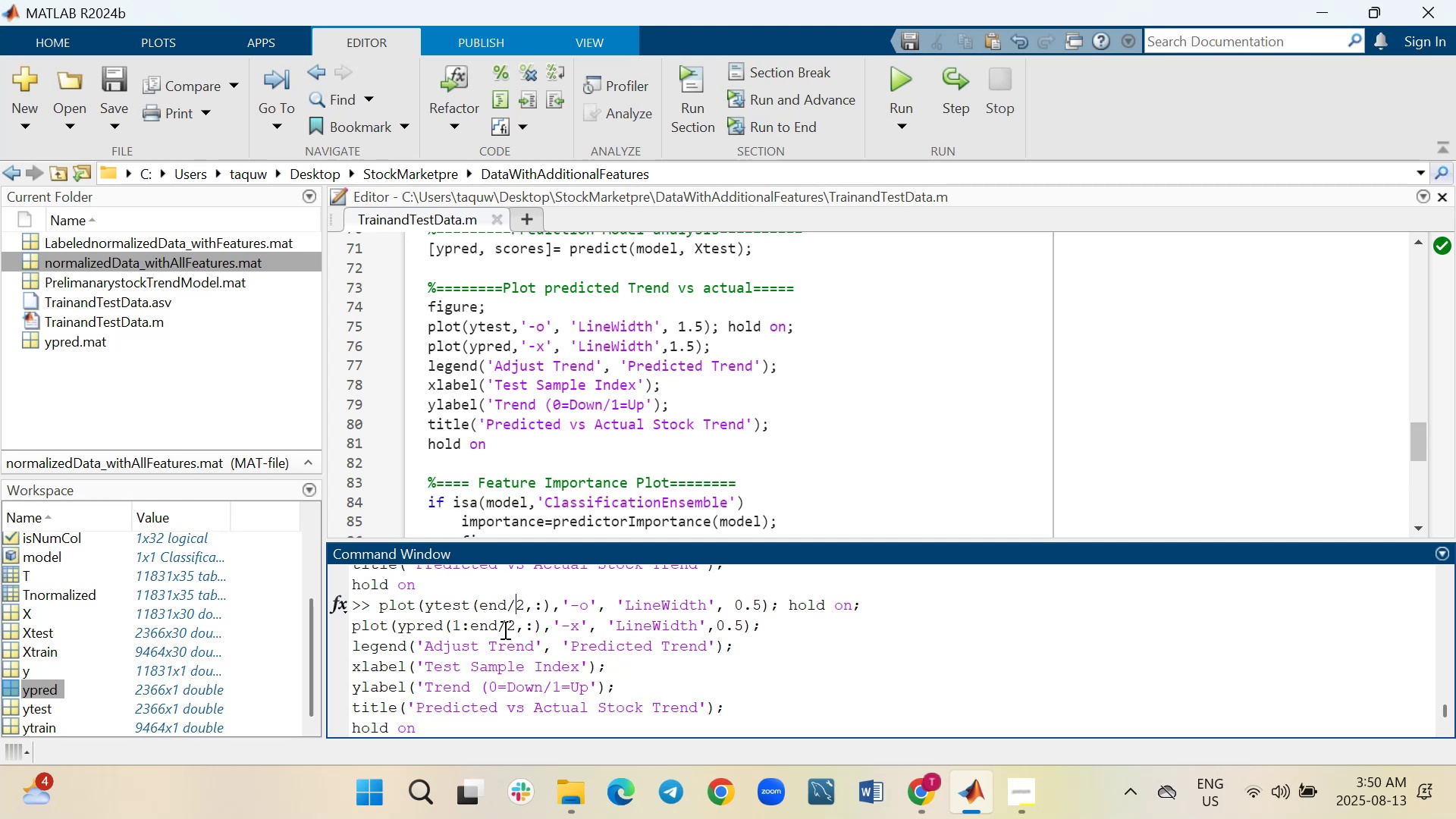 
key(ArrowRight)
 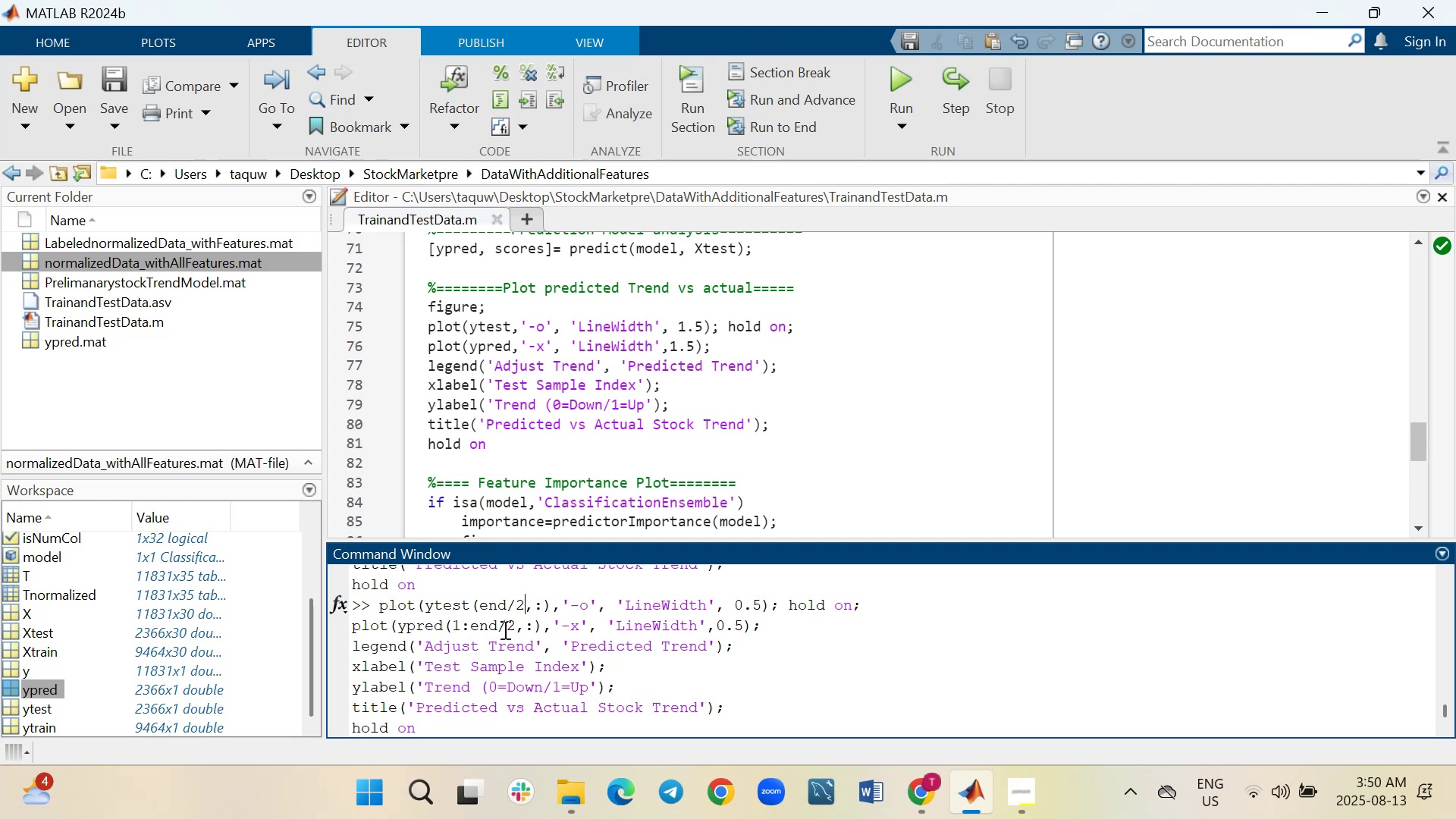 
key(ArrowRight)
 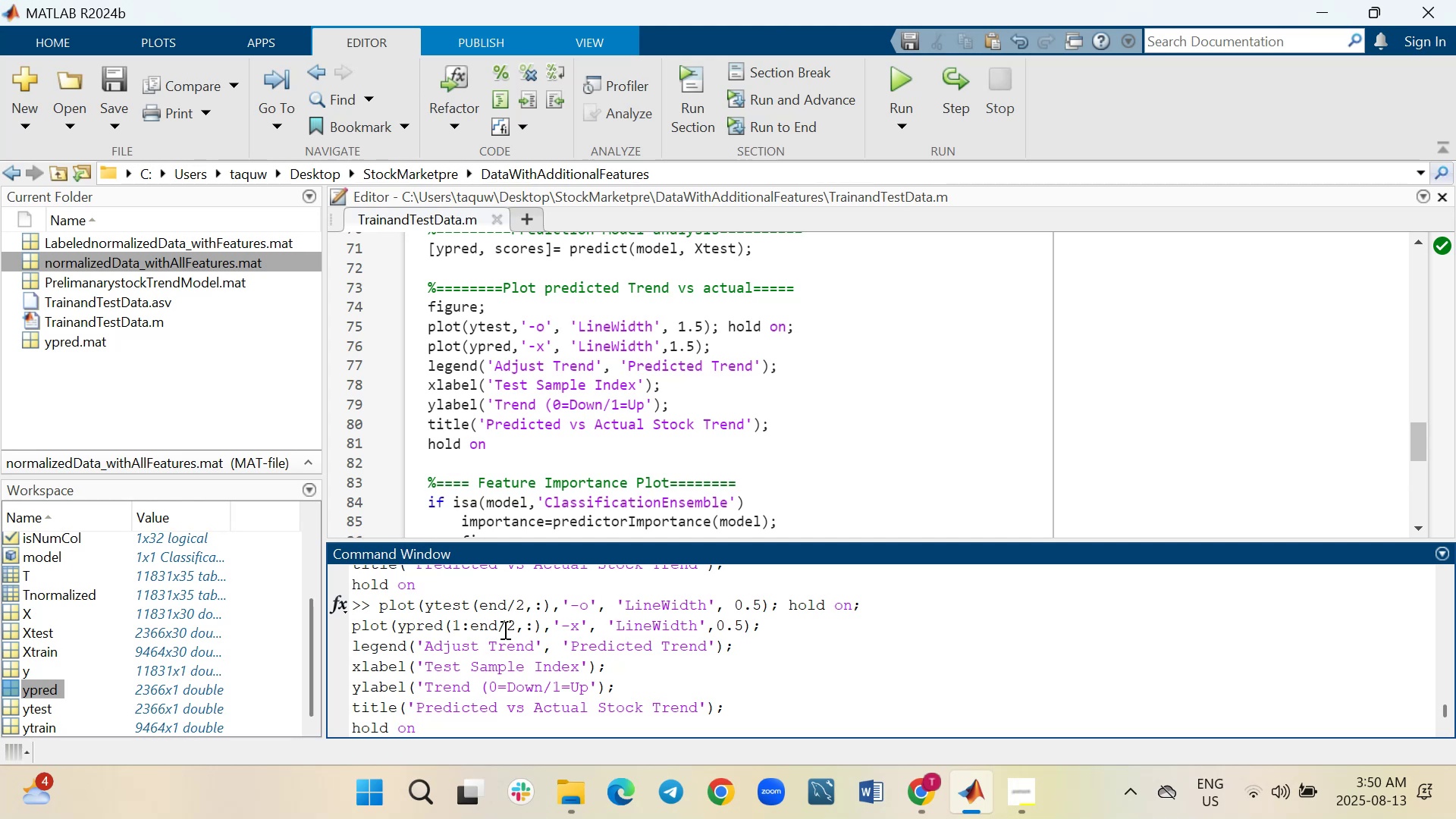 
type(:end)
 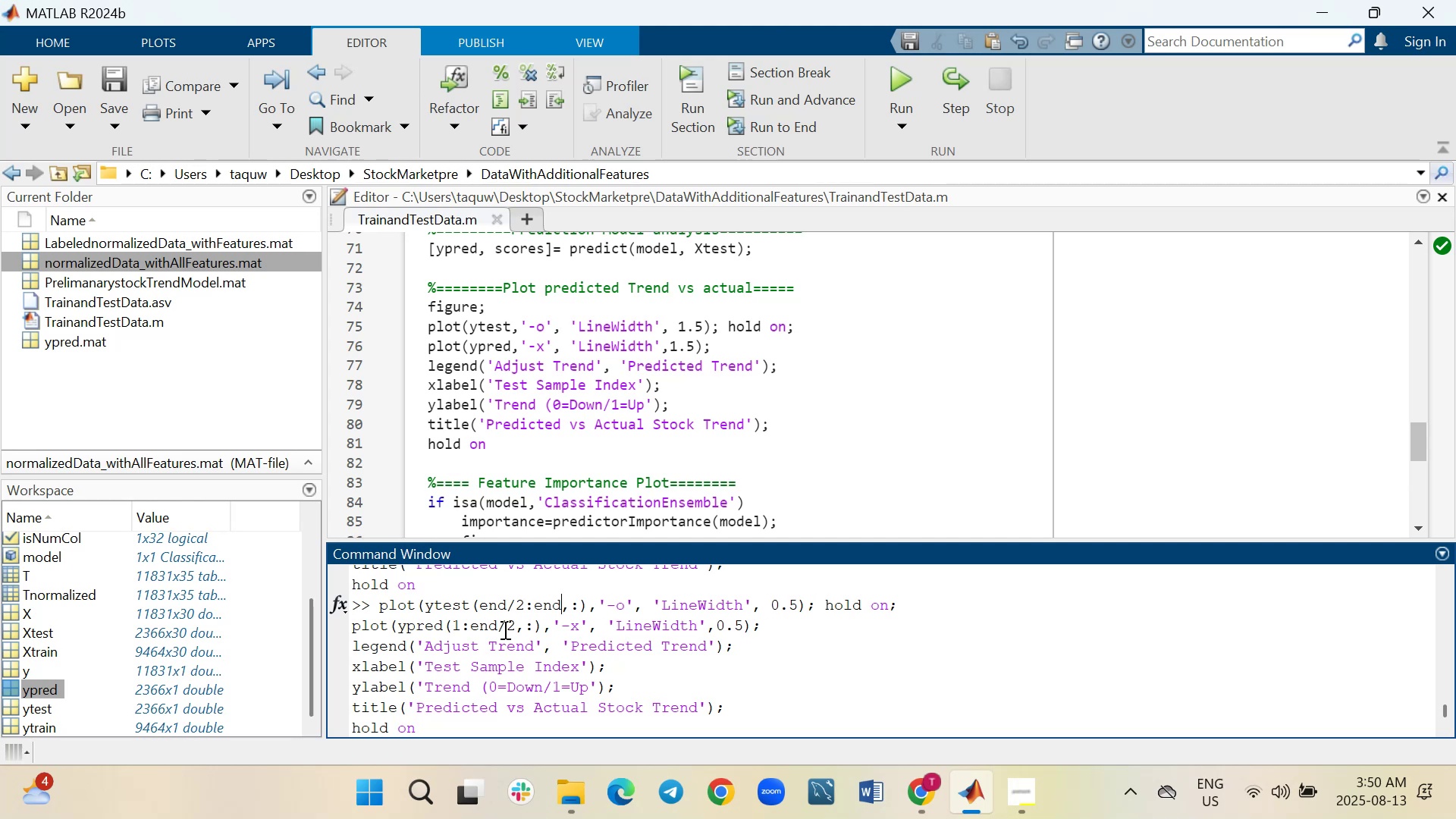 
key(ArrowDown)
 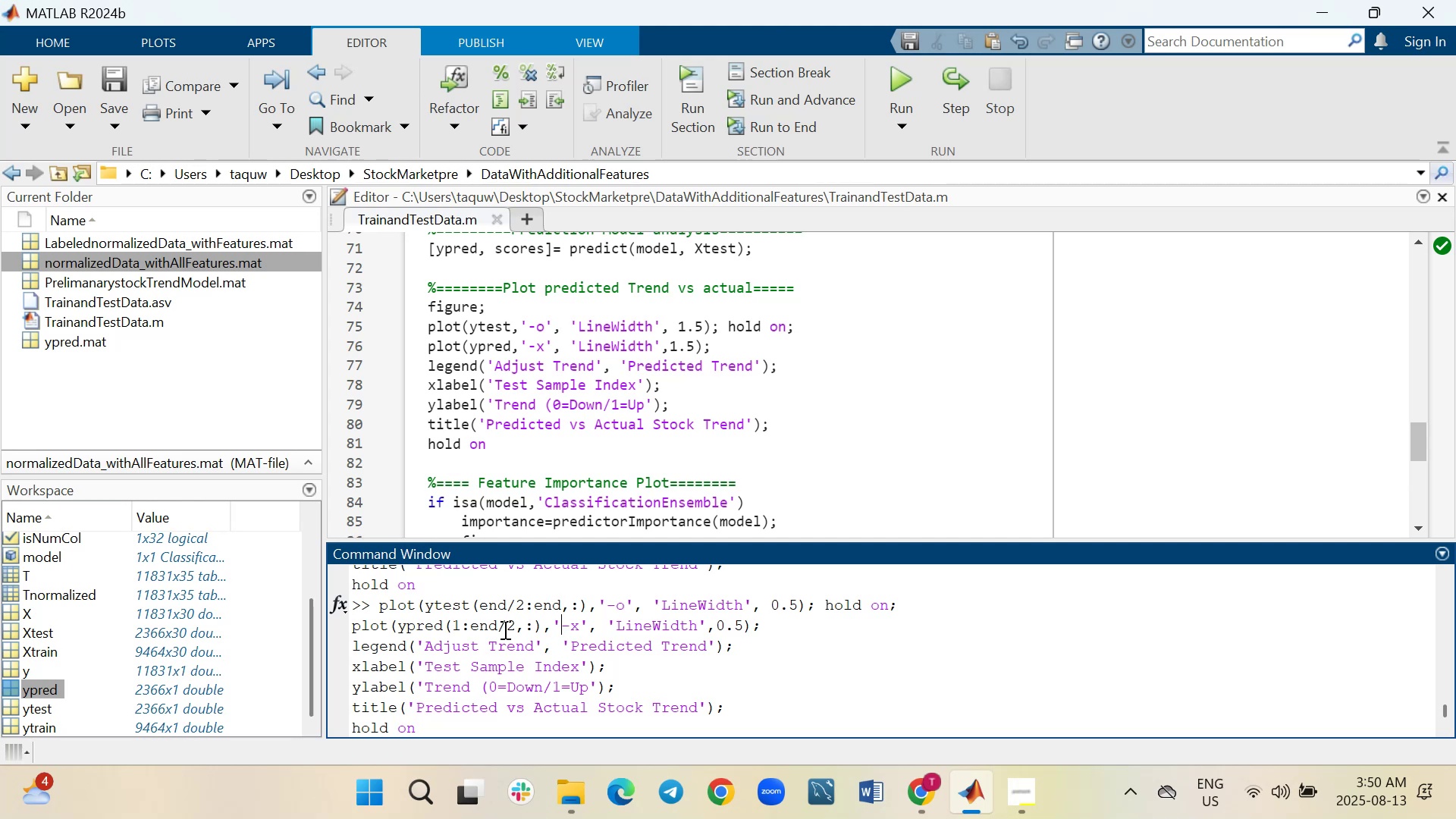 
key(ArrowLeft)
 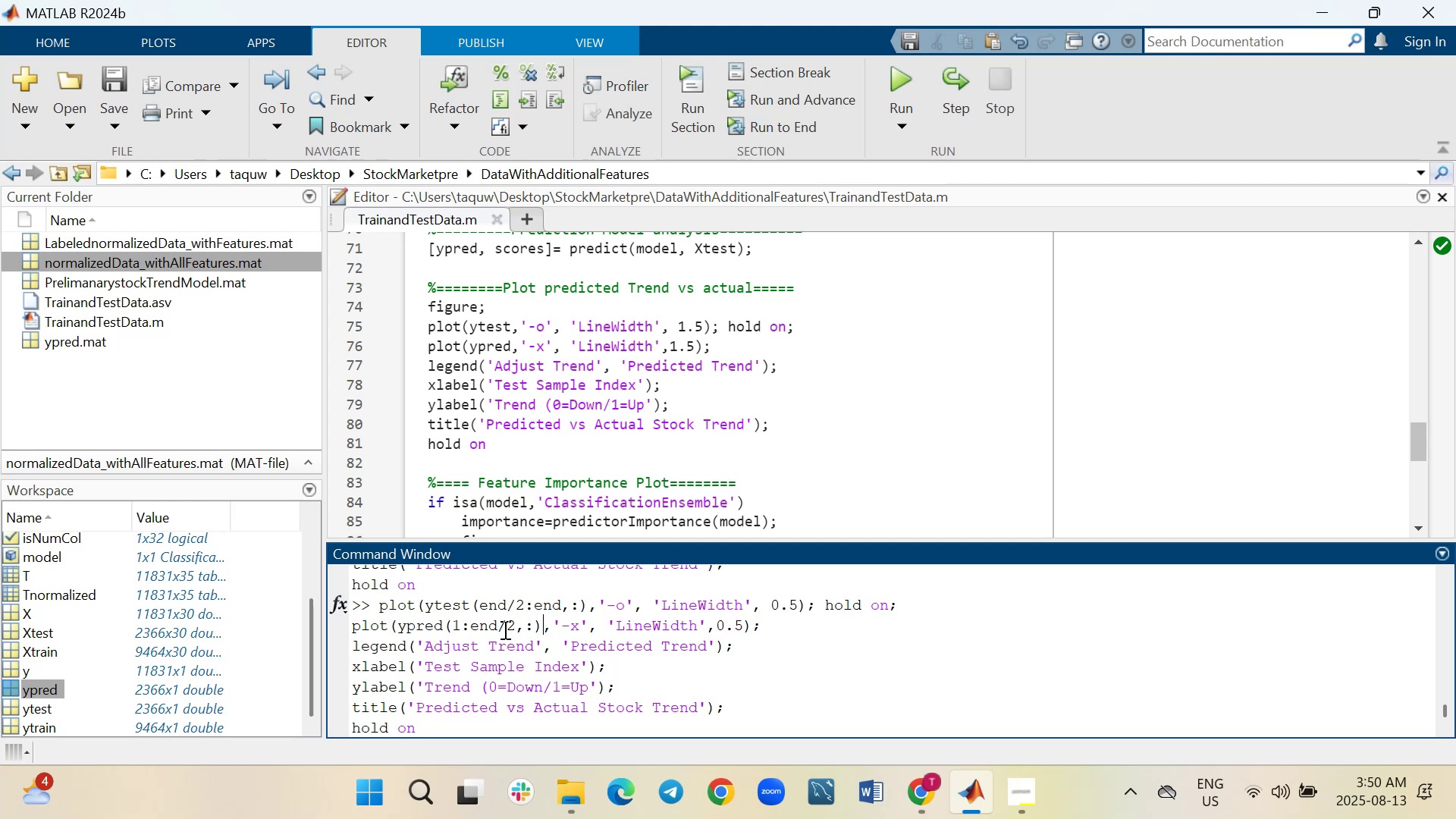 
key(ArrowLeft)
 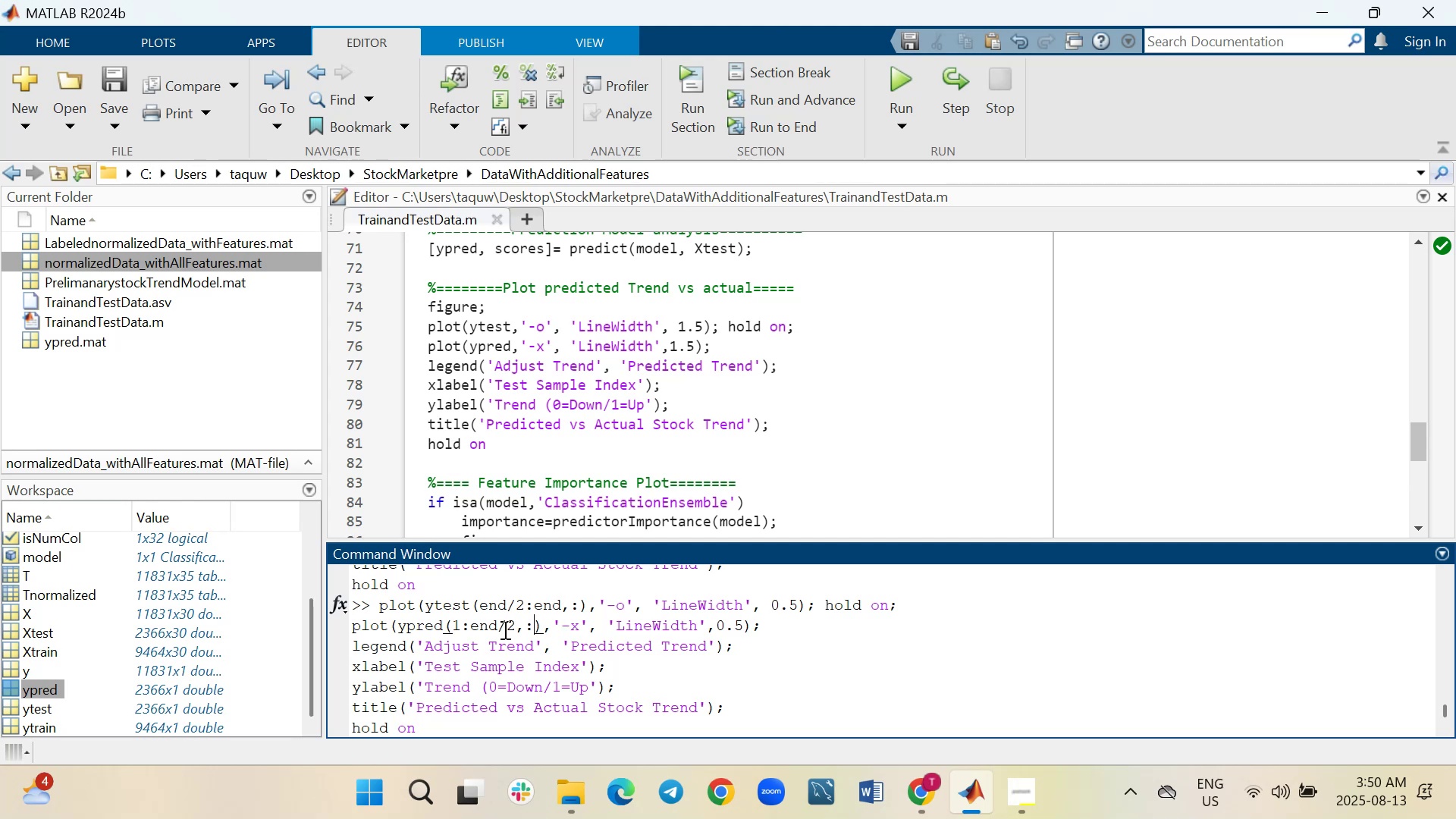 
key(ArrowLeft)
 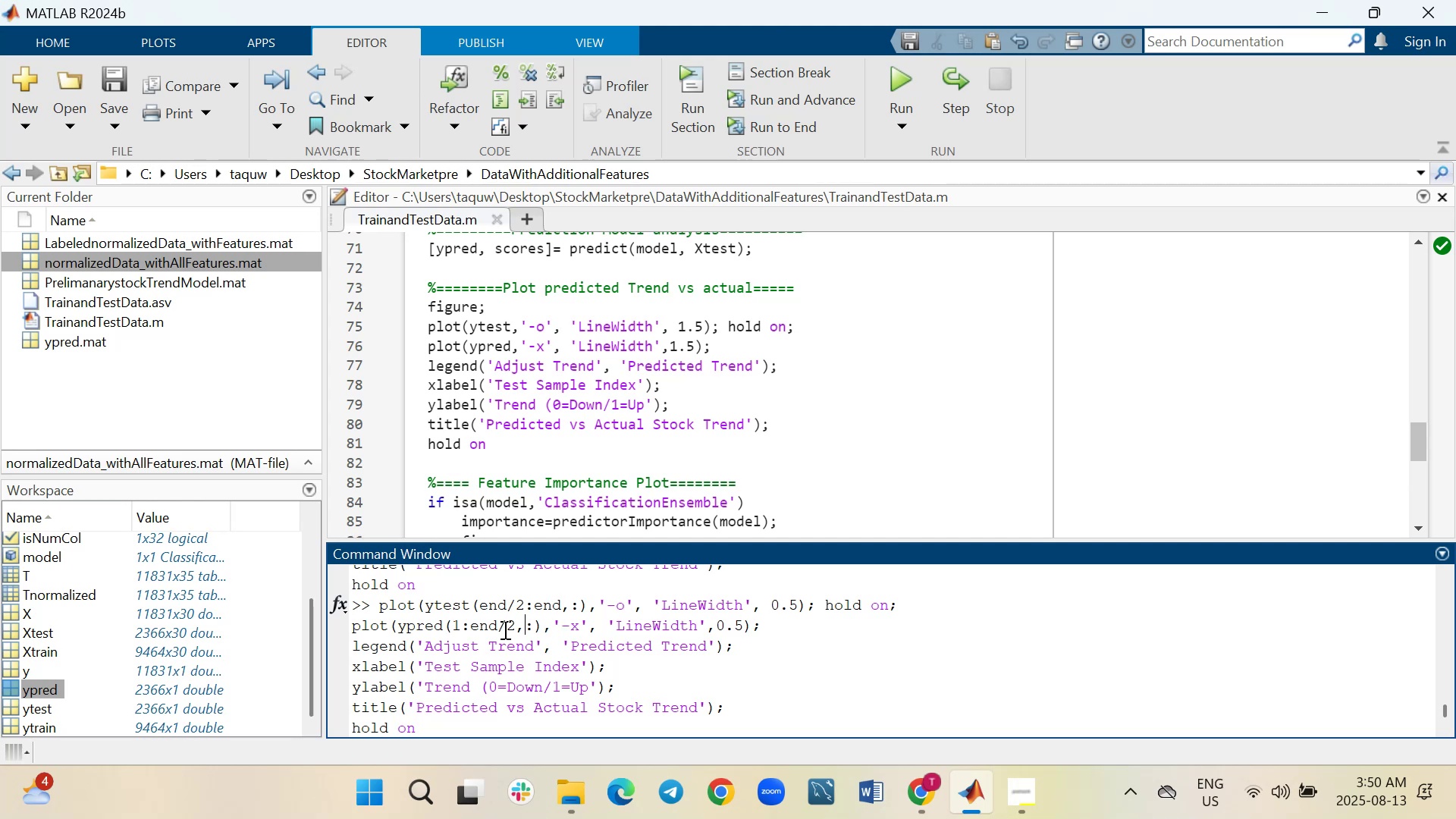 
key(ArrowLeft)
 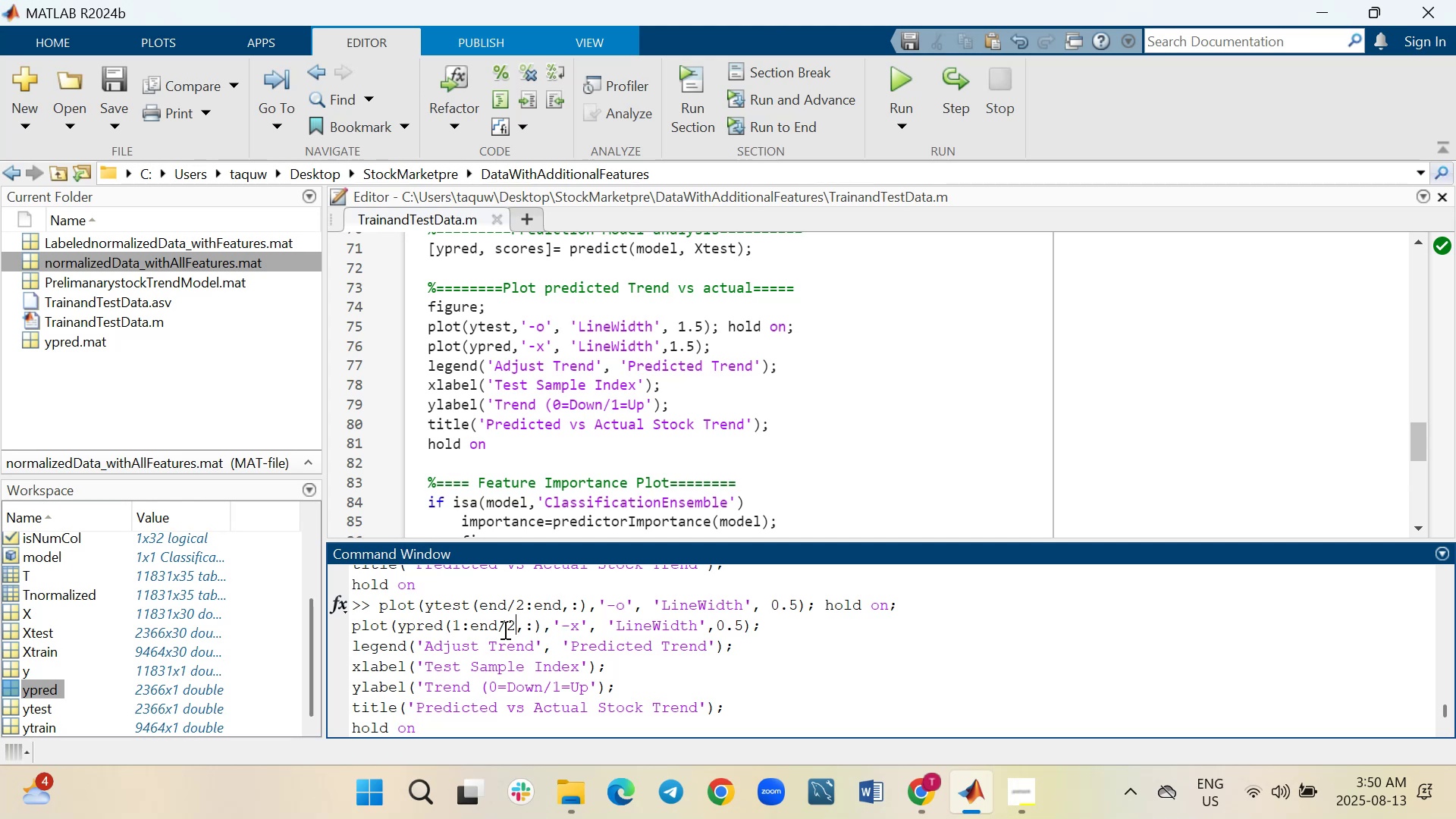 
key(ArrowLeft)
 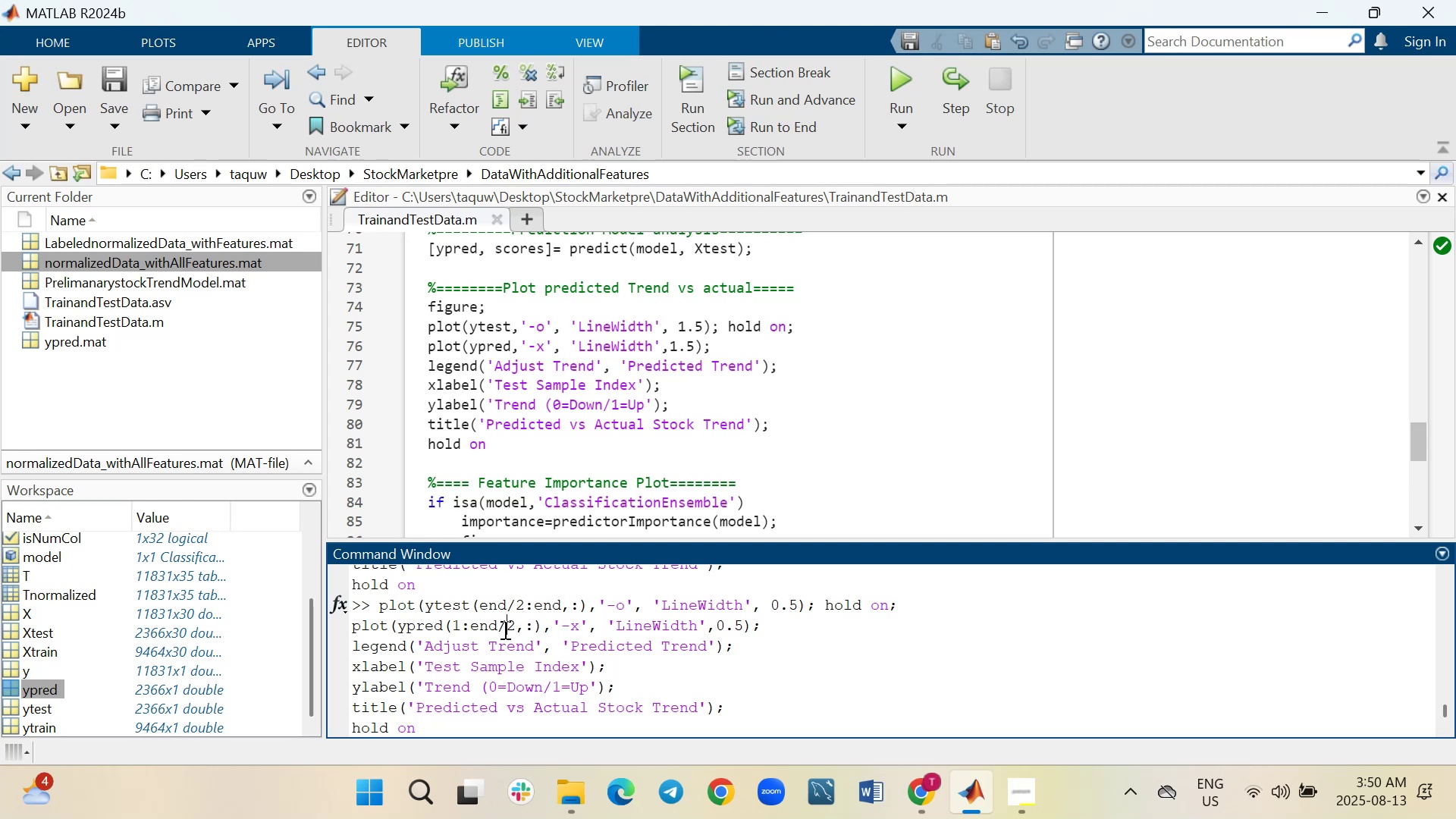 
key(ArrowLeft)
 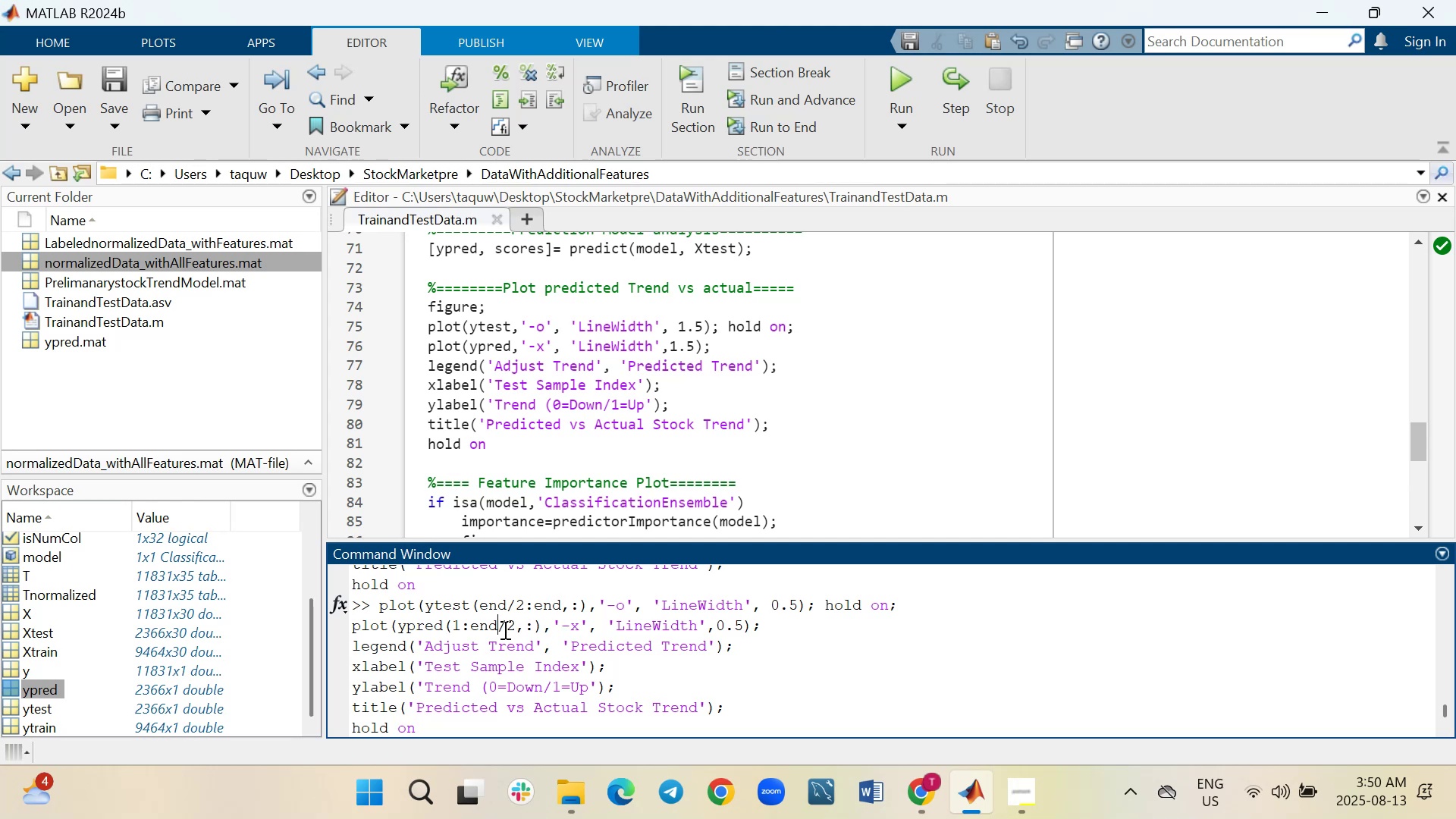 
key(ArrowLeft)
 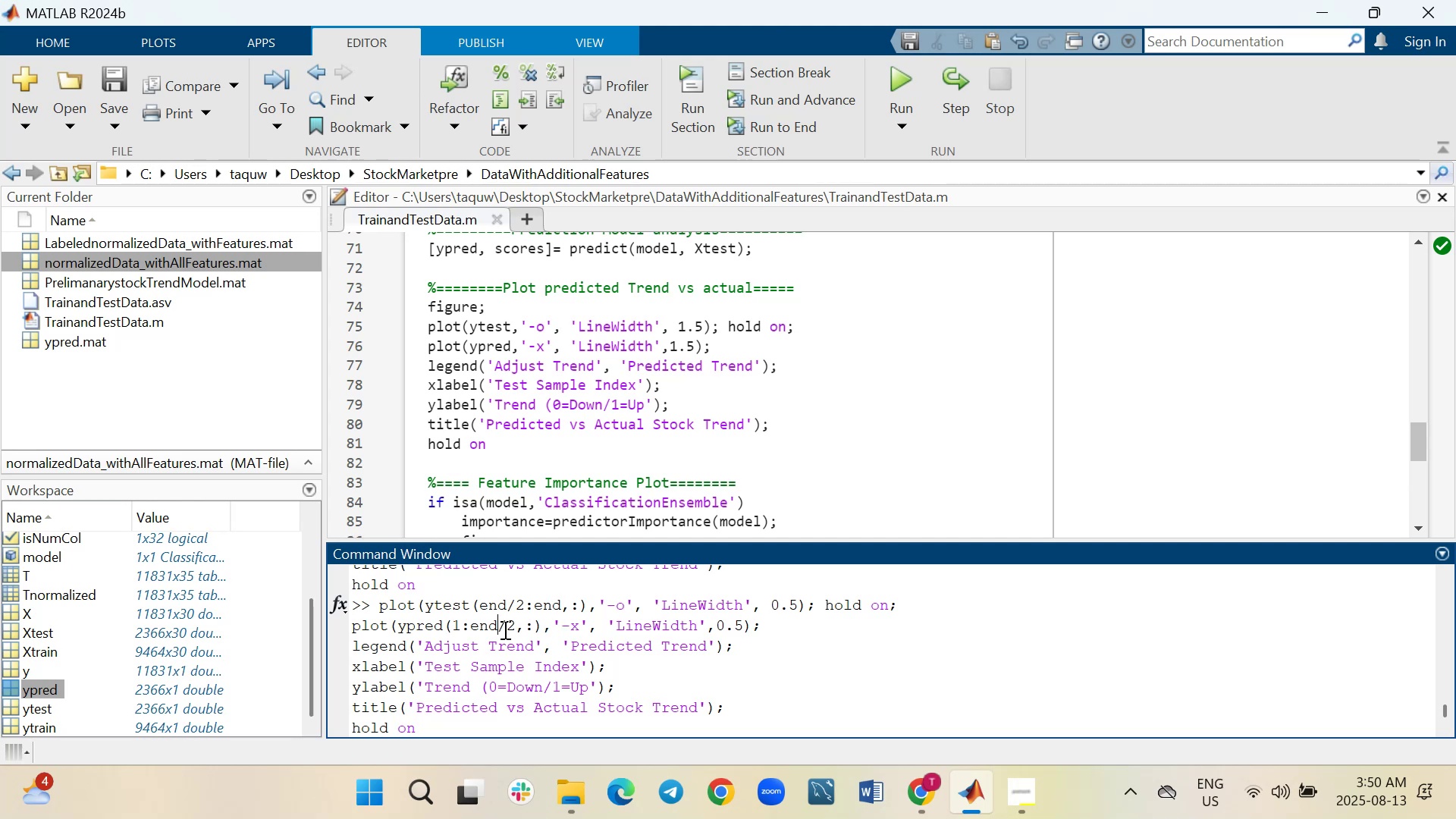 
key(ArrowLeft)
 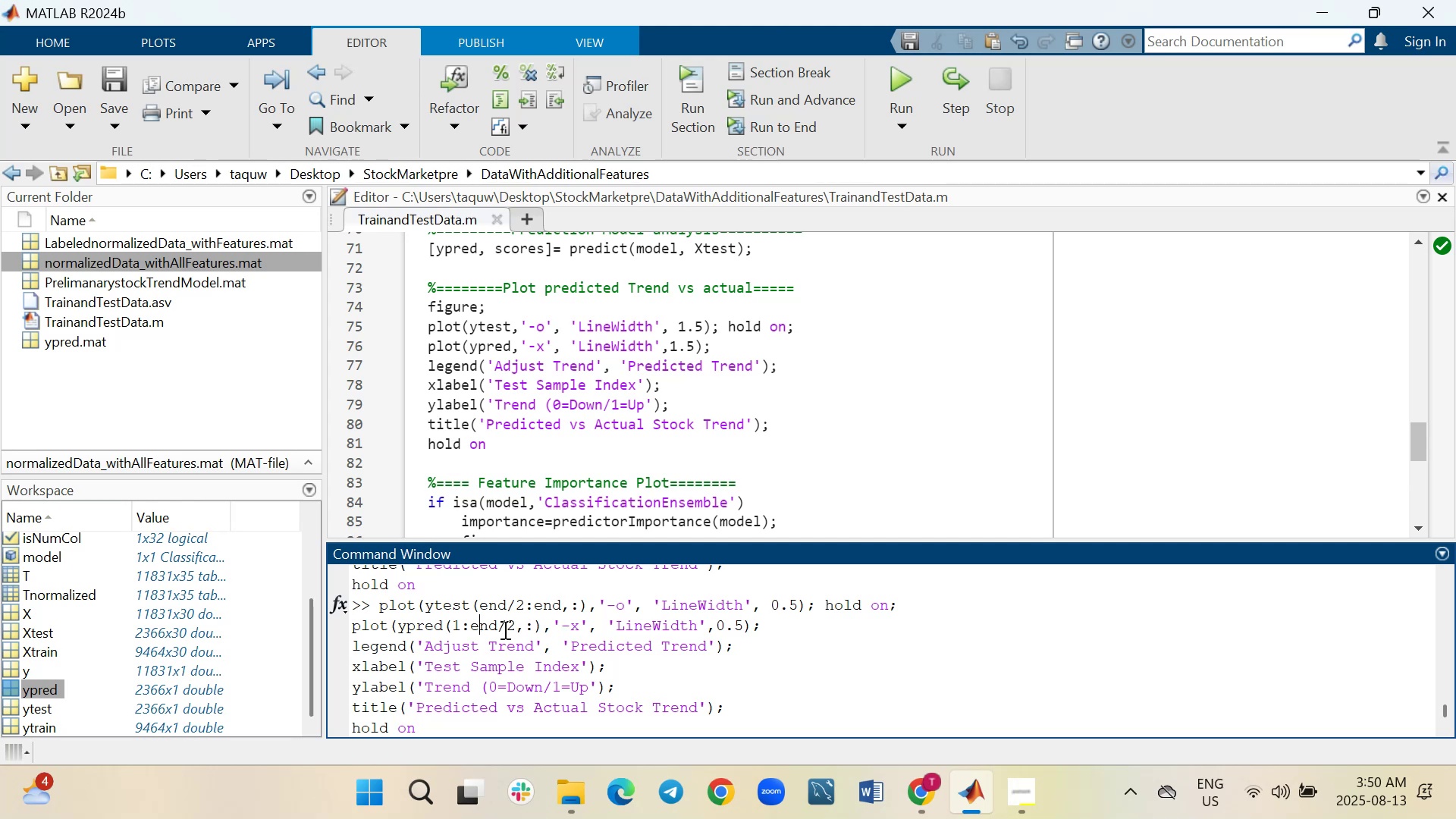 
key(ArrowLeft)
 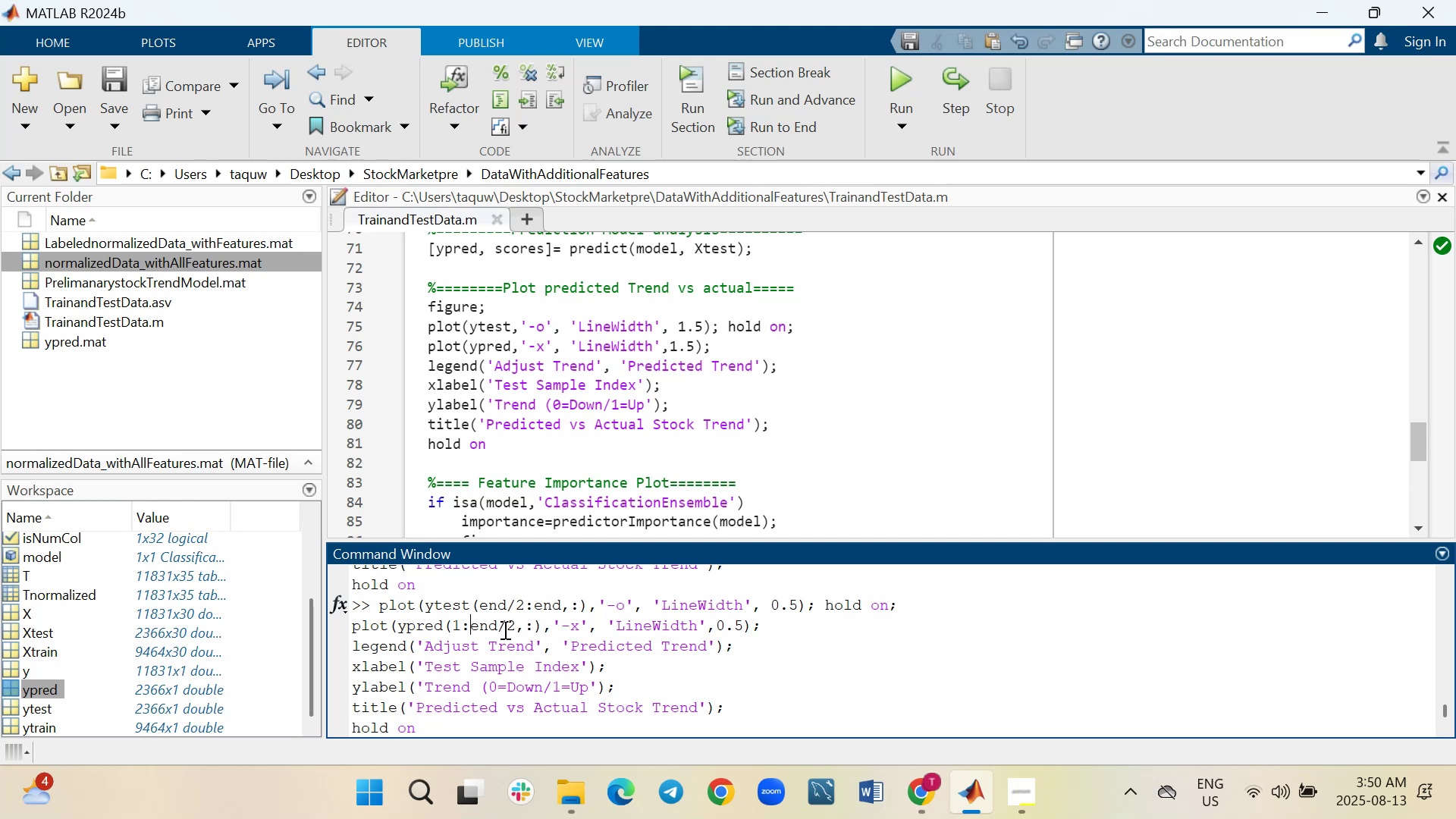 
key(ArrowLeft)
 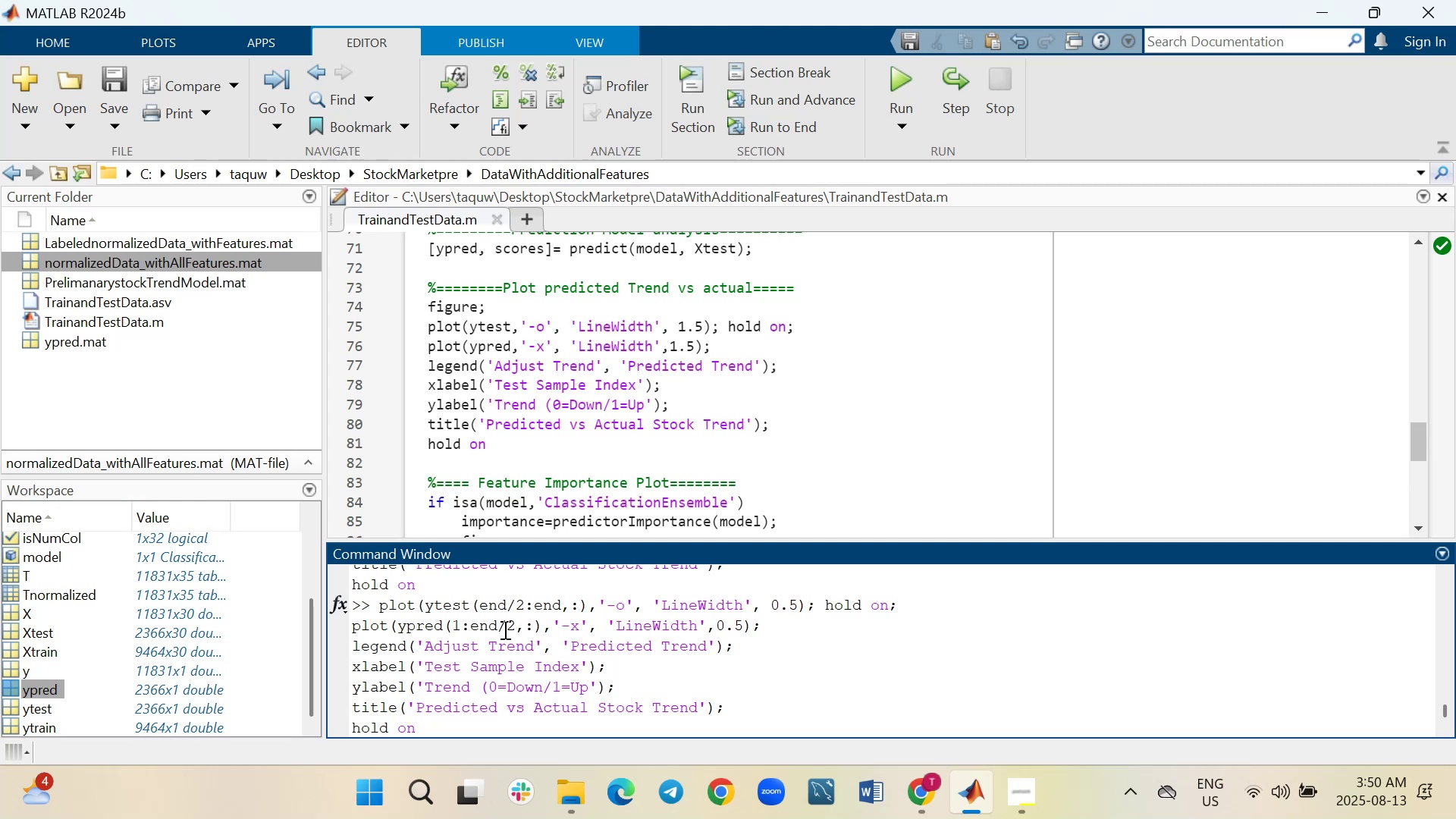 
key(Backspace)
 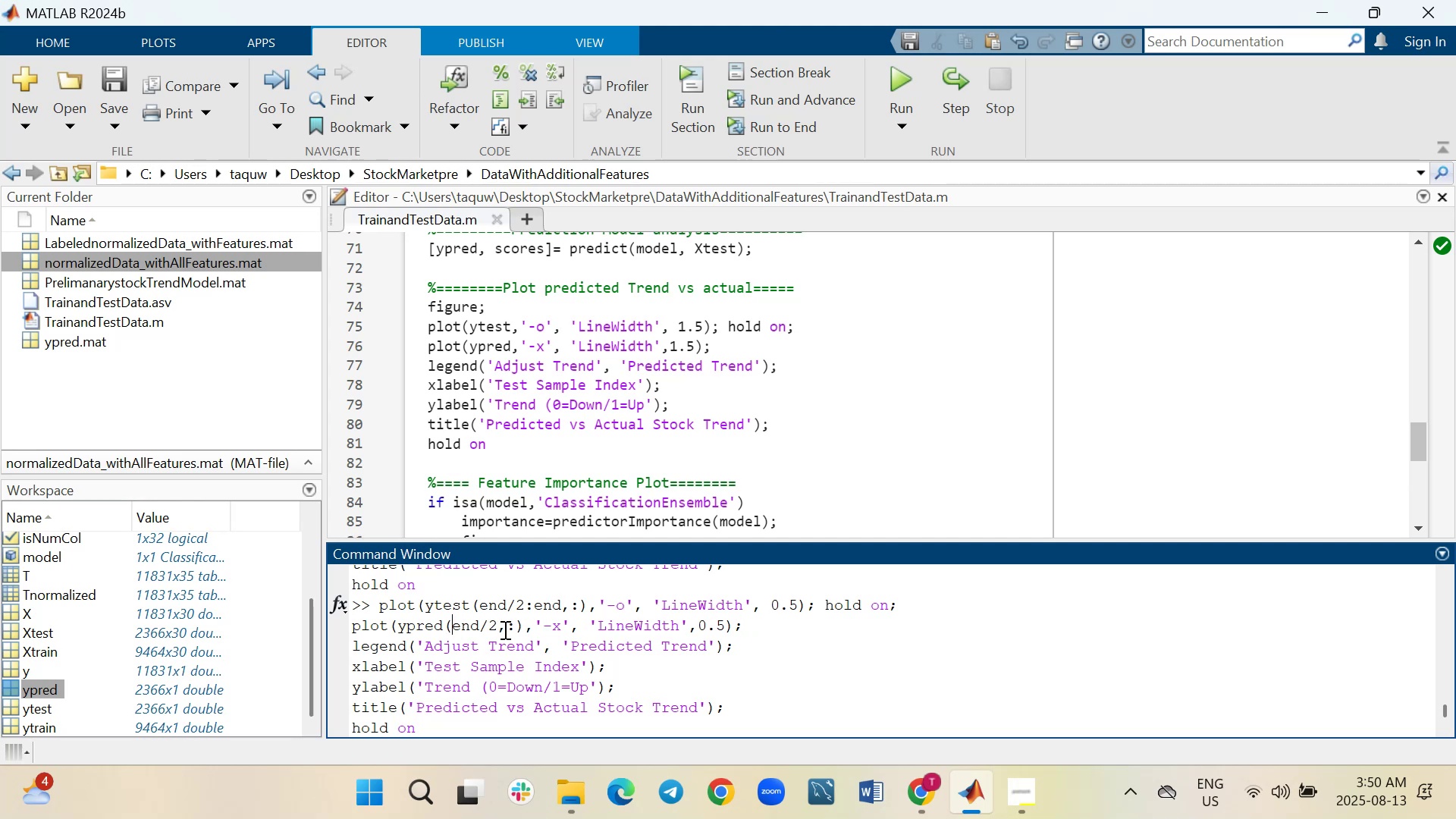 
key(Backspace)
 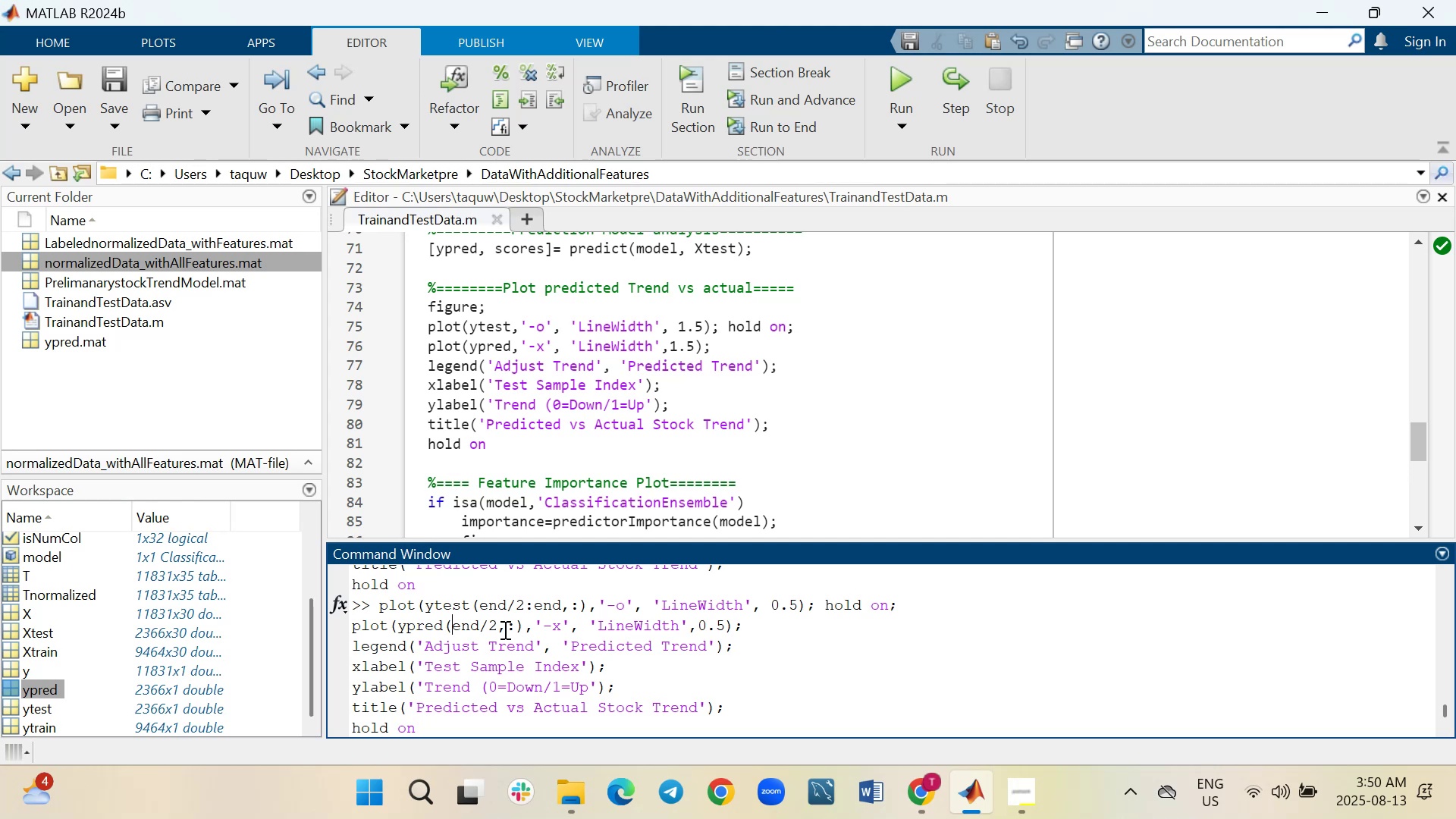 
key(ArrowRight)
 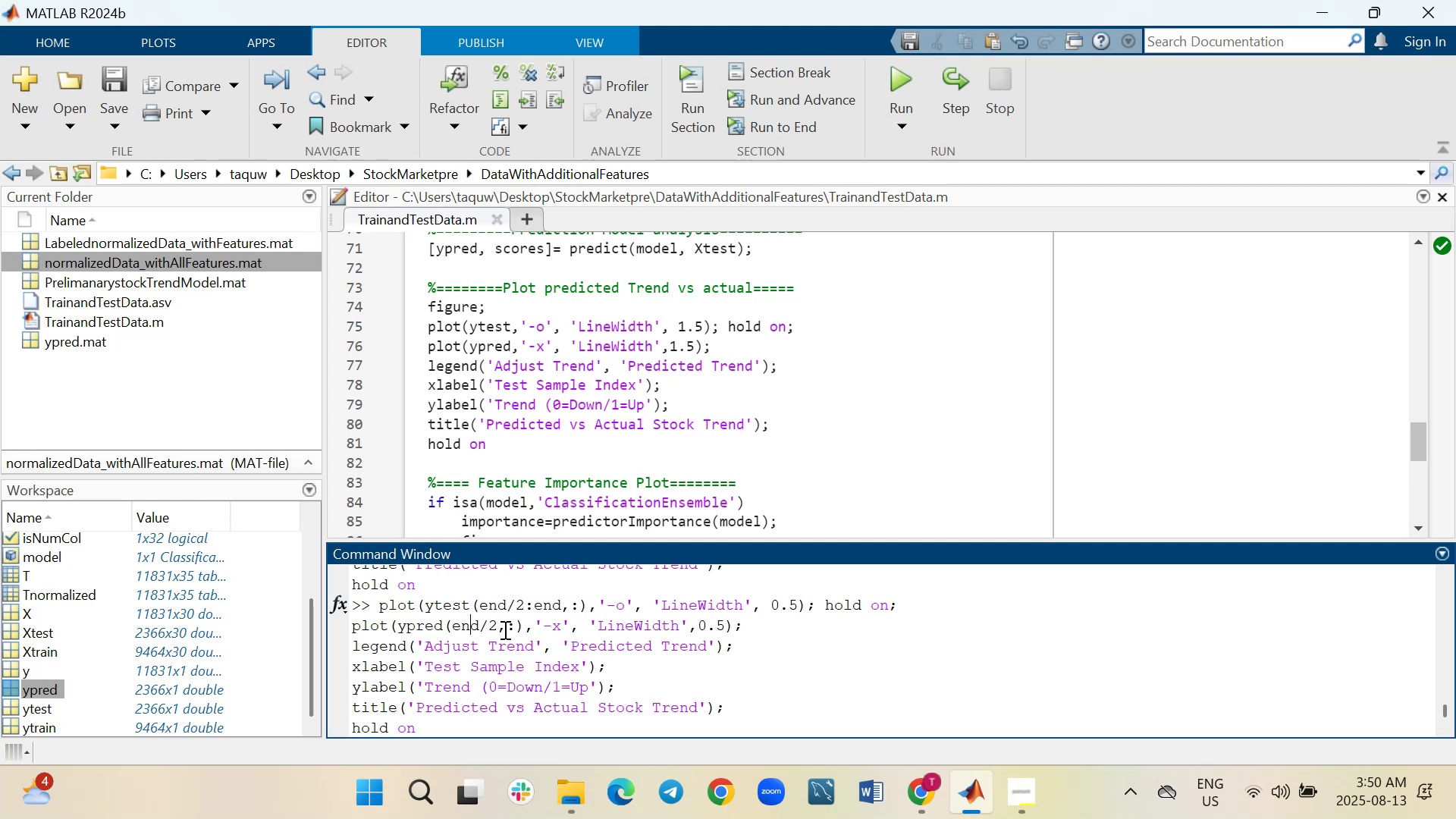 
key(ArrowRight)
 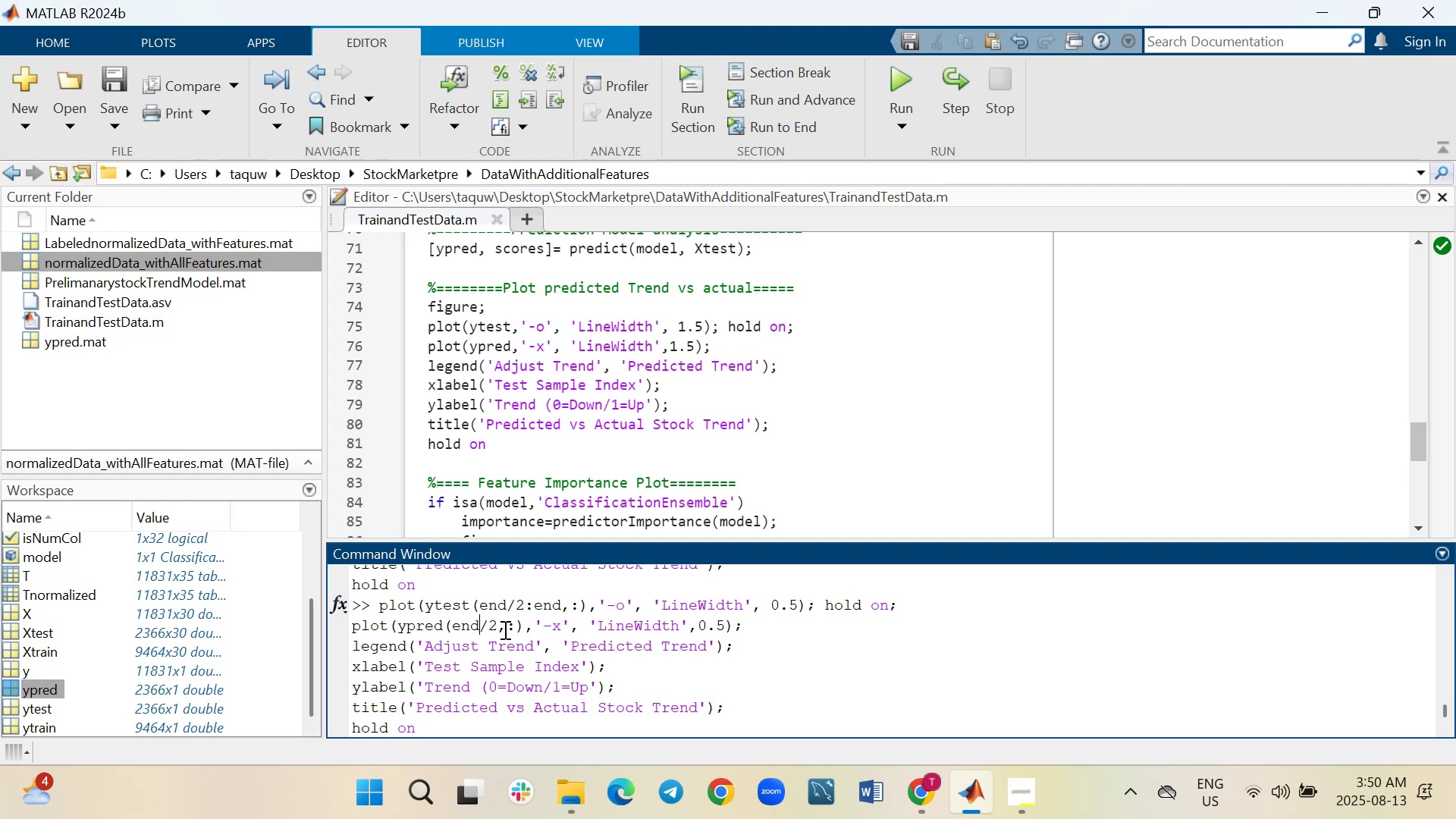 
key(ArrowRight)
 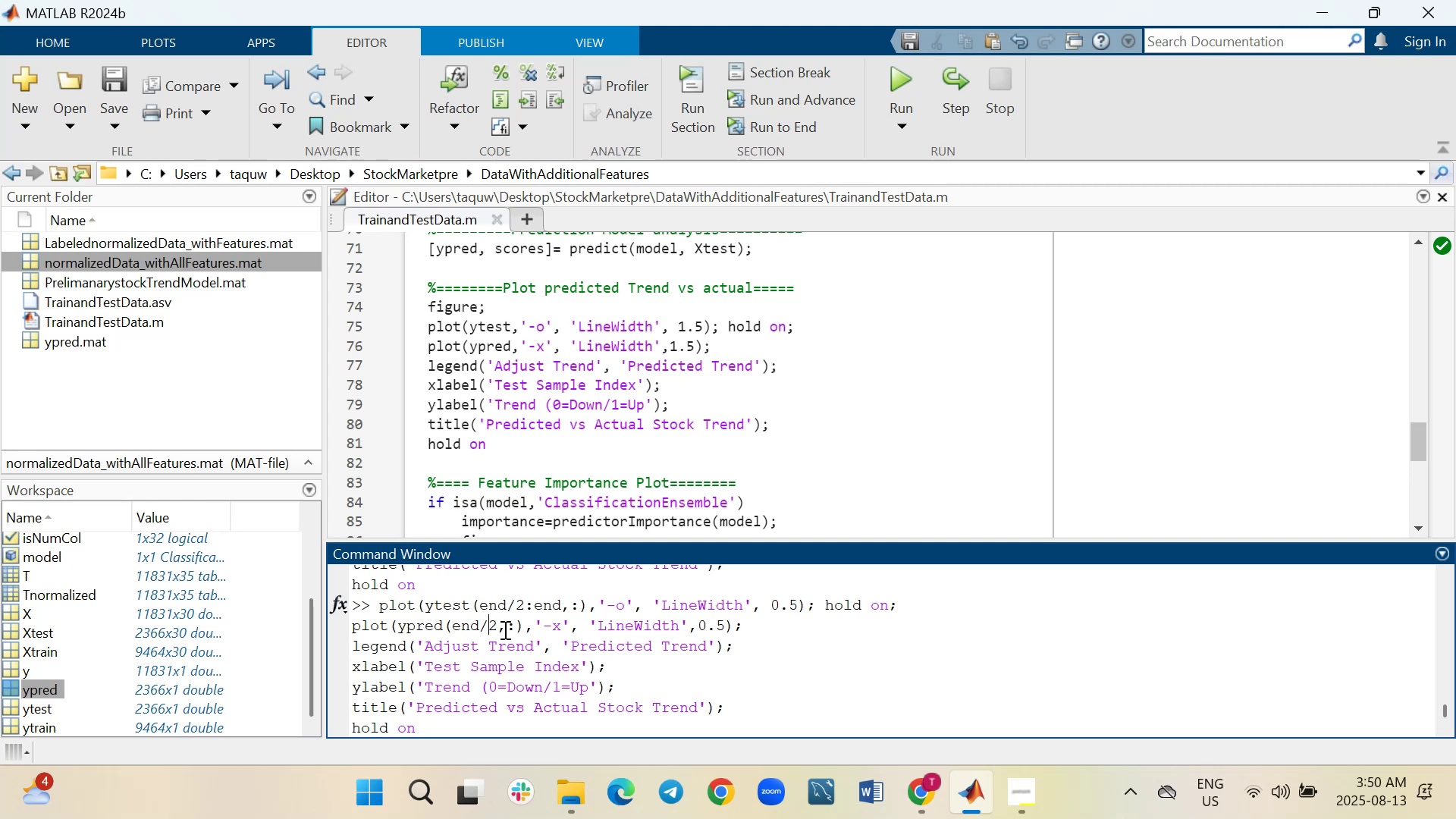 
key(ArrowRight)
 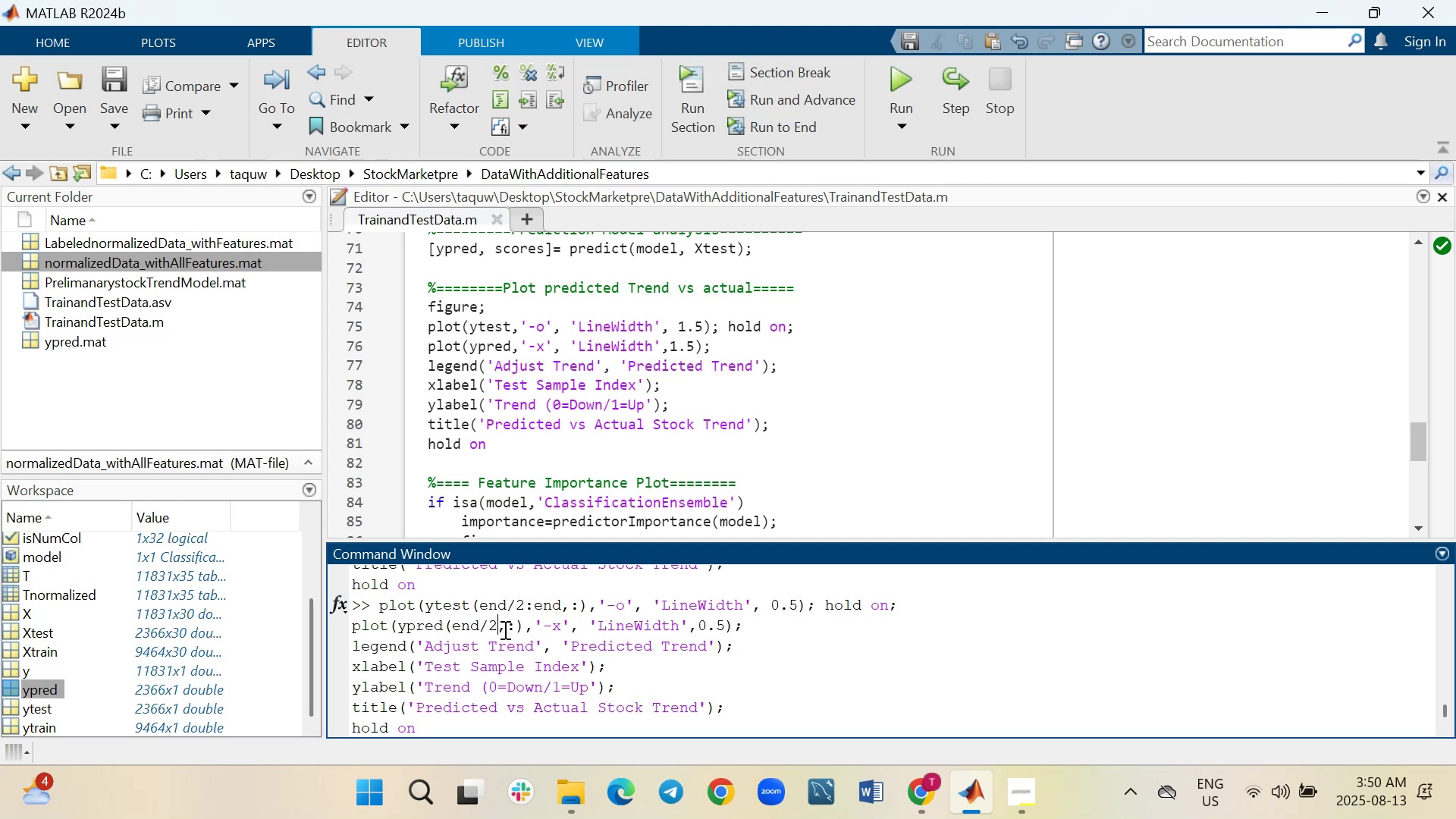 
key(ArrowRight)
 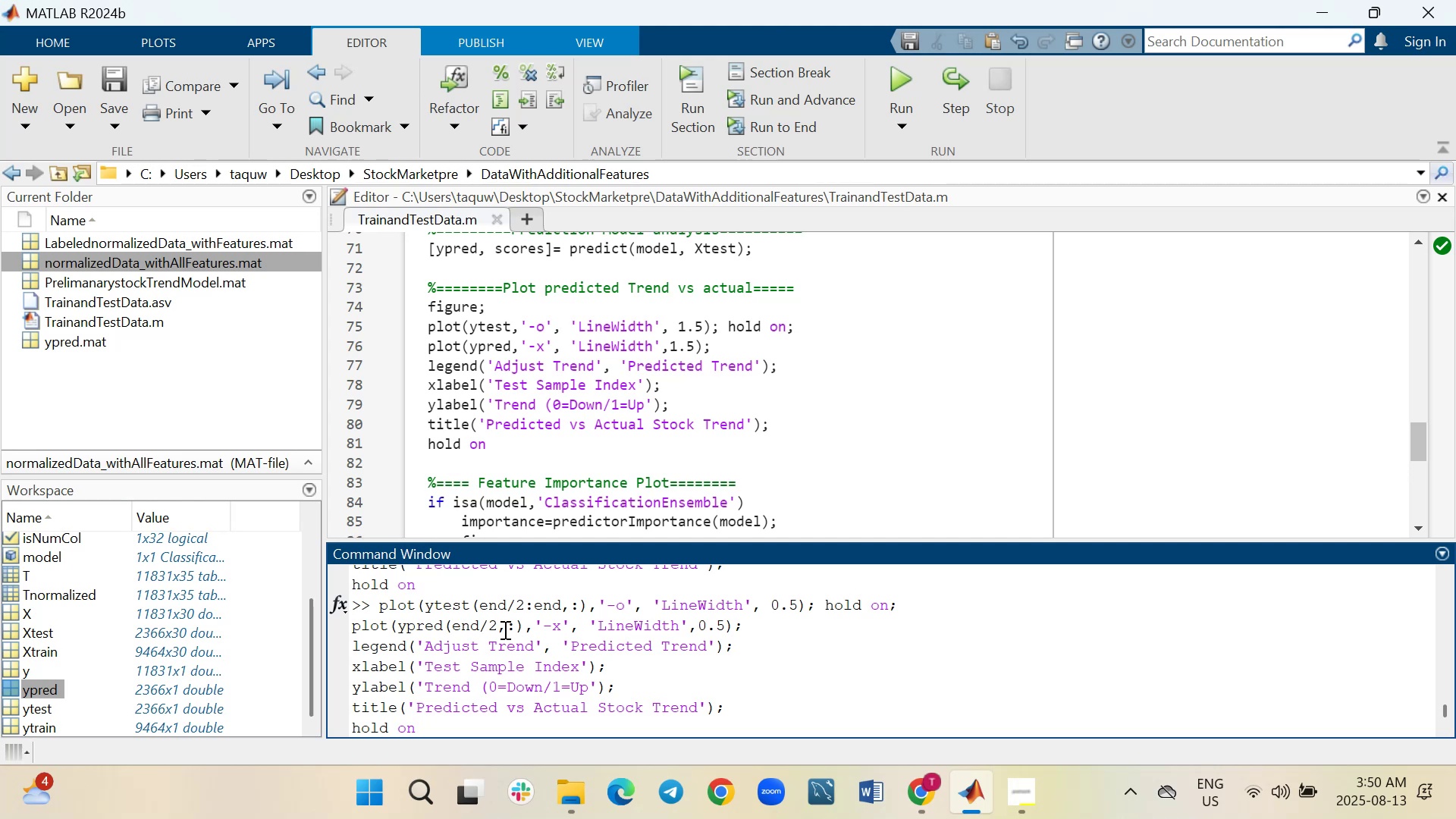 
type(:end)
 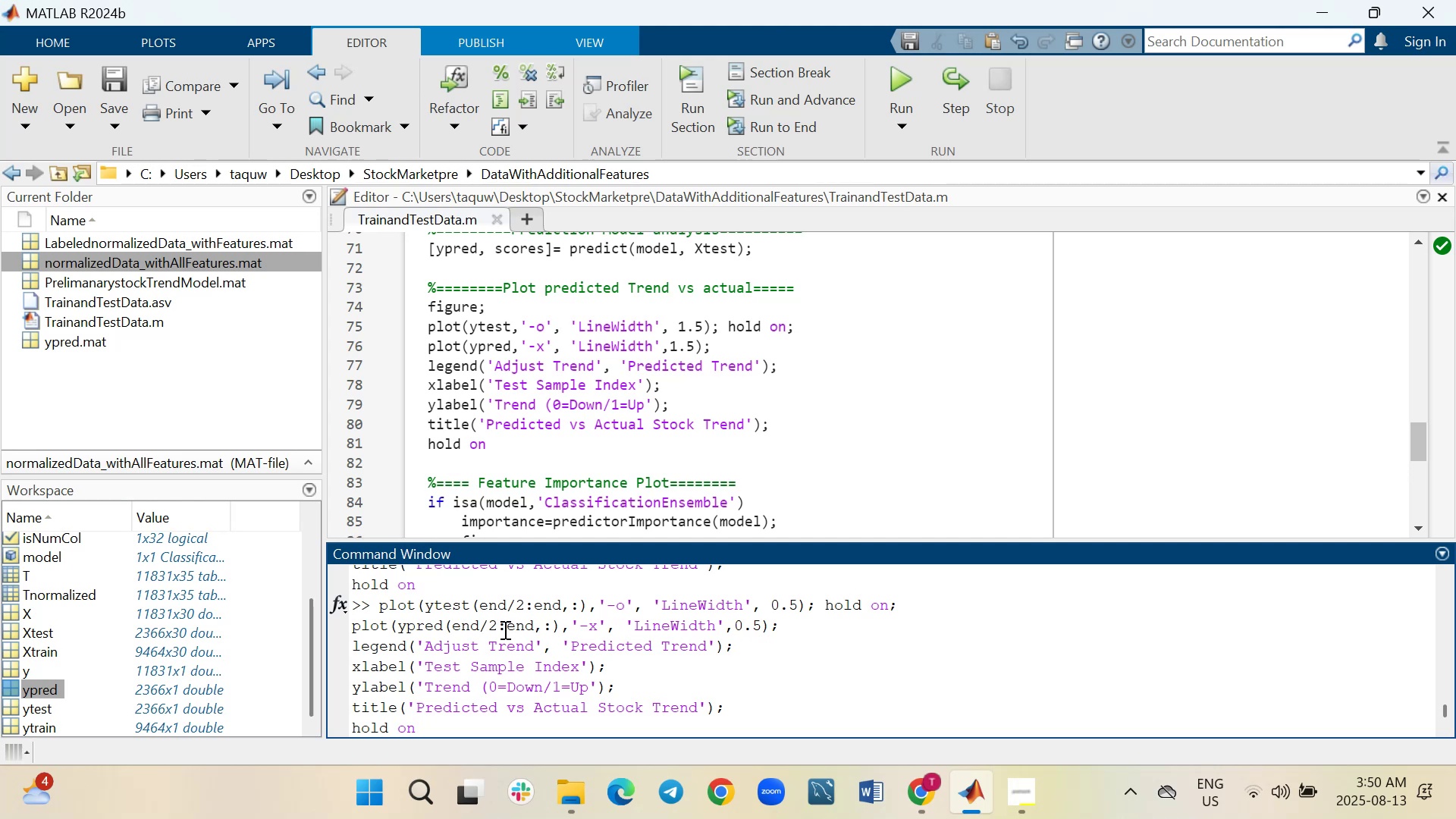 
wait(5.17)
 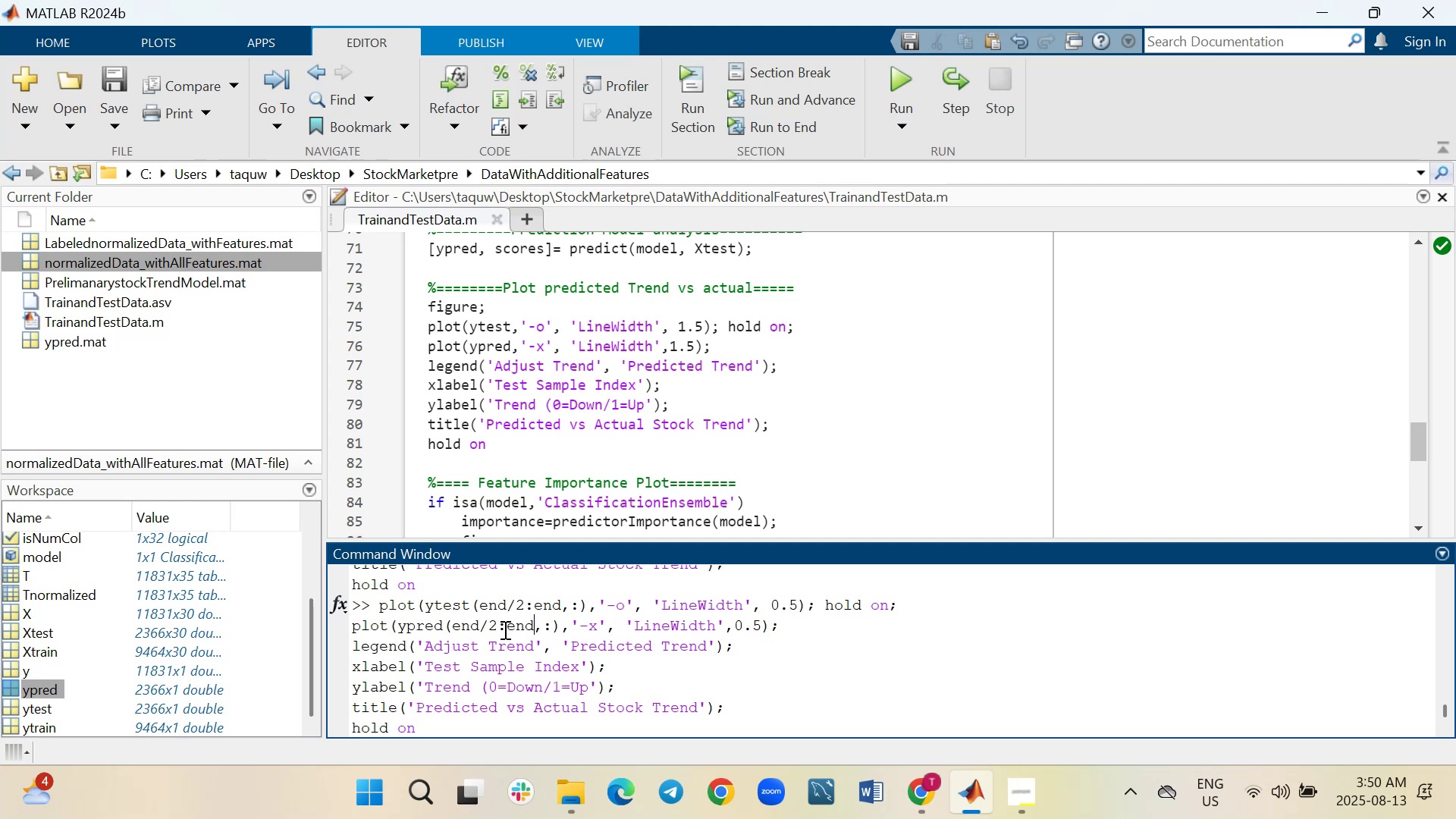 
key(Enter)
 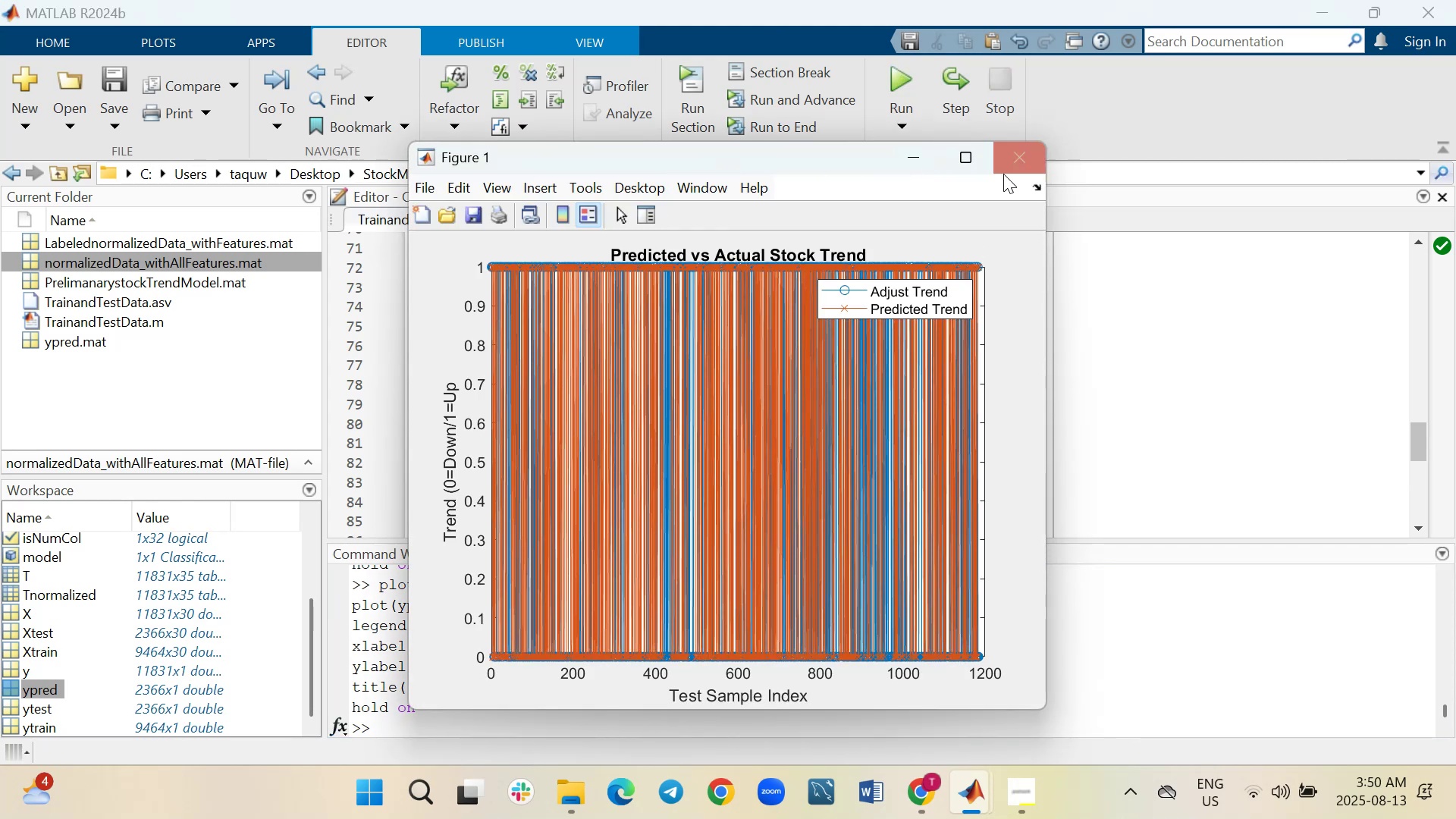 
left_click([972, 165])
 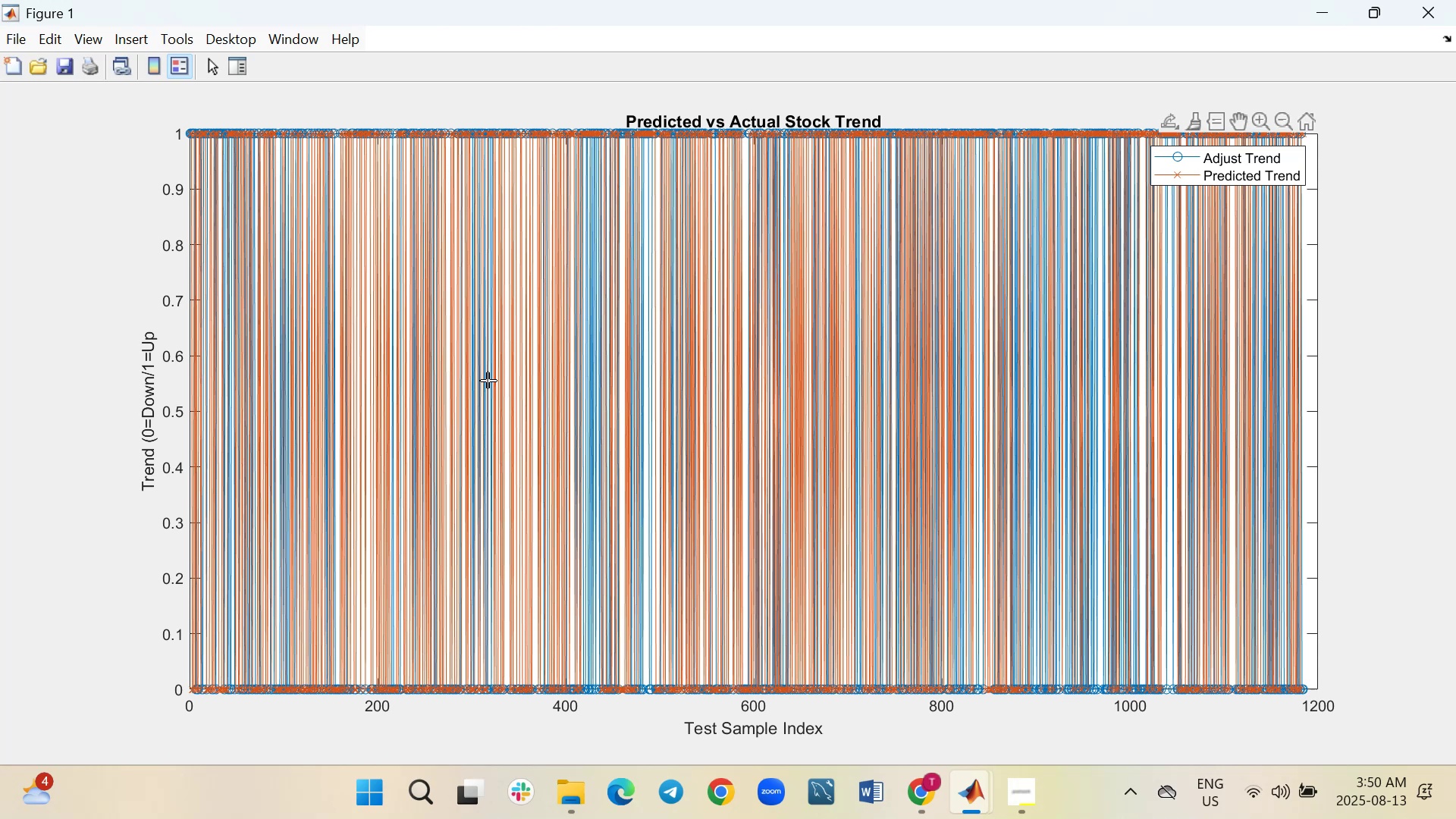 
wait(7.59)
 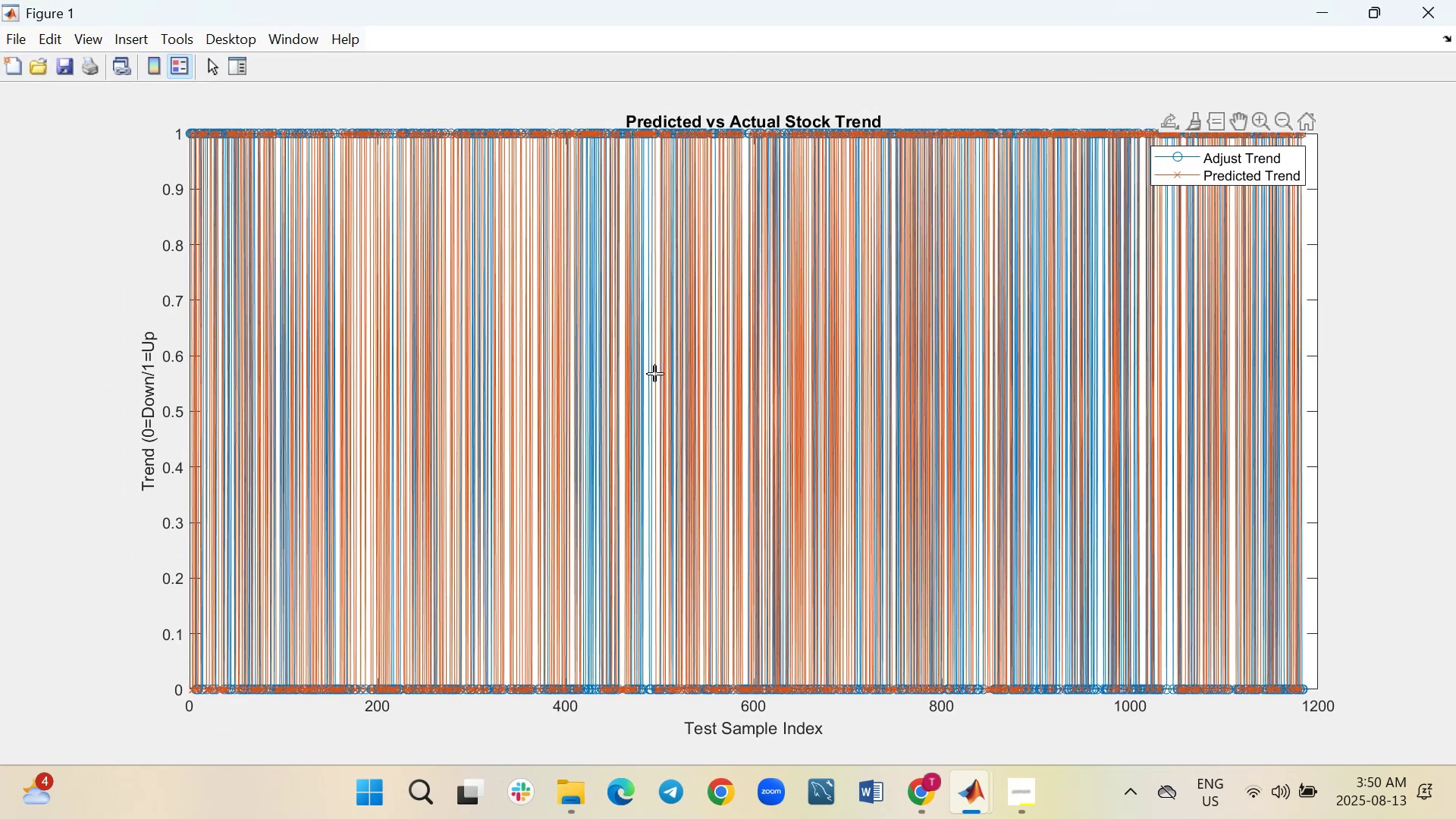 
scroll: coordinate [464, 403], scroll_direction: none, amount: 0.0
 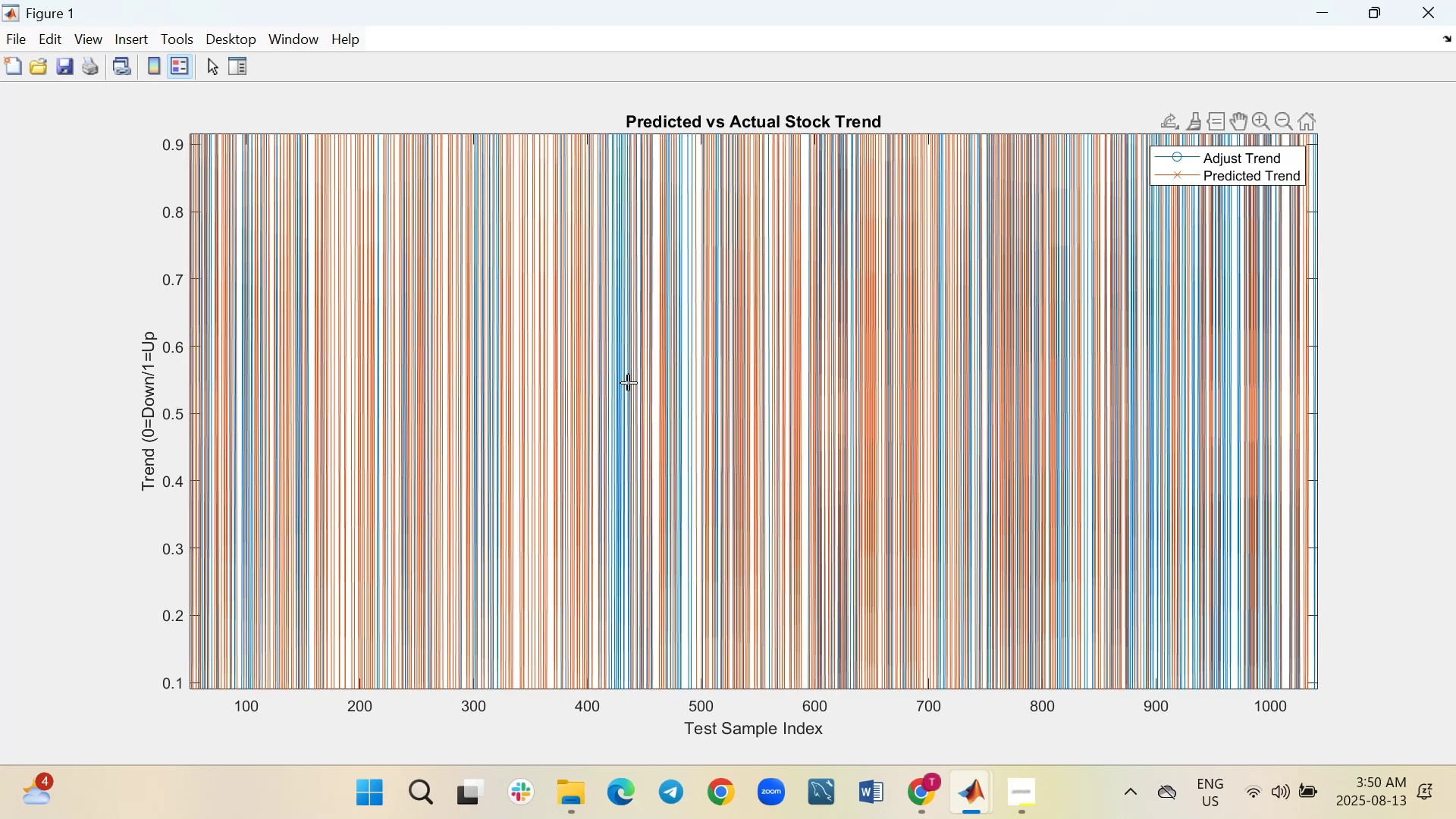 
scroll: coordinate [627, 381], scroll_direction: up, amount: 1.0
 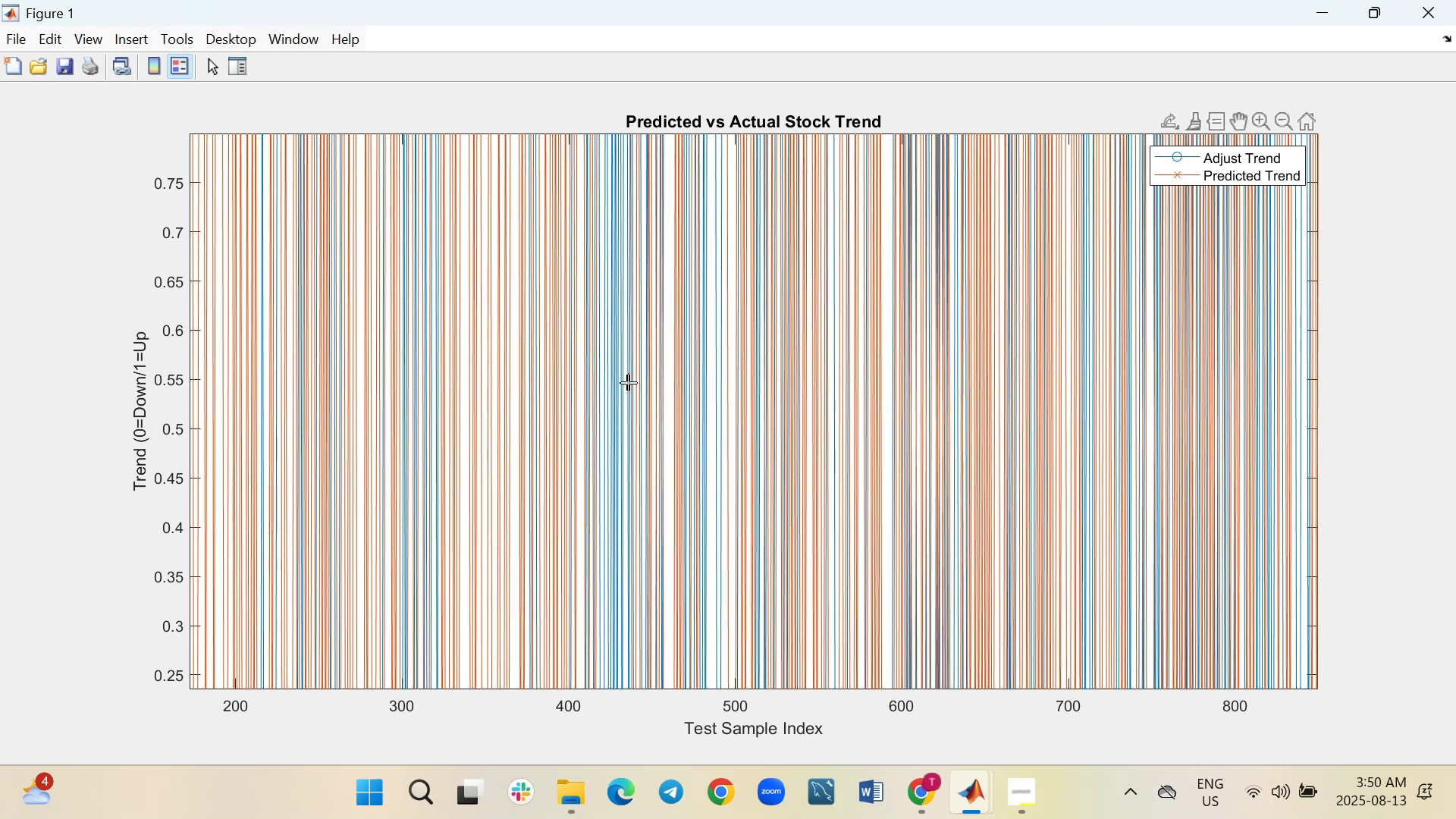 
wait(7.41)
 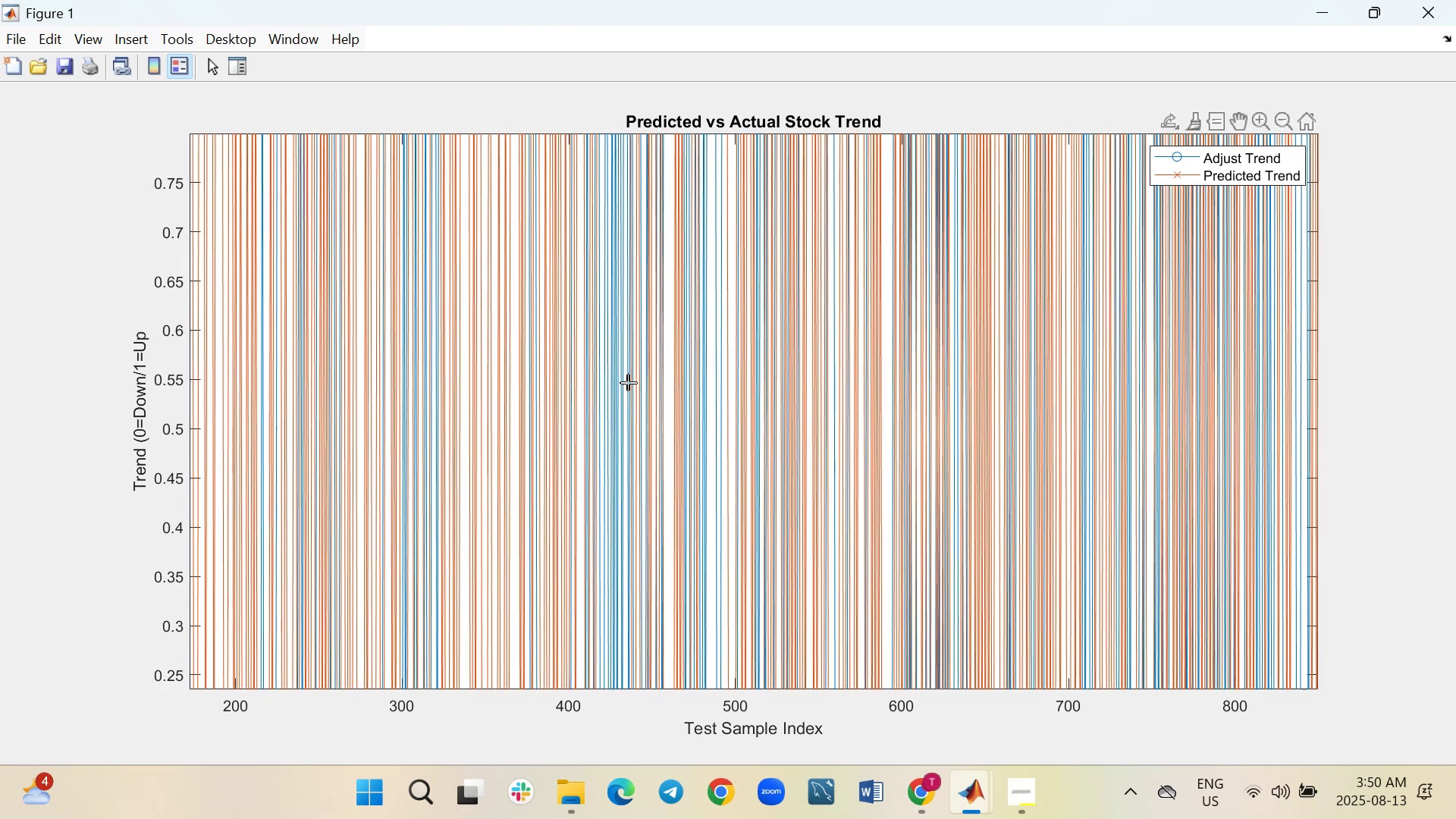 
scroll: coordinate [627, 381], scroll_direction: up, amount: 4.0
 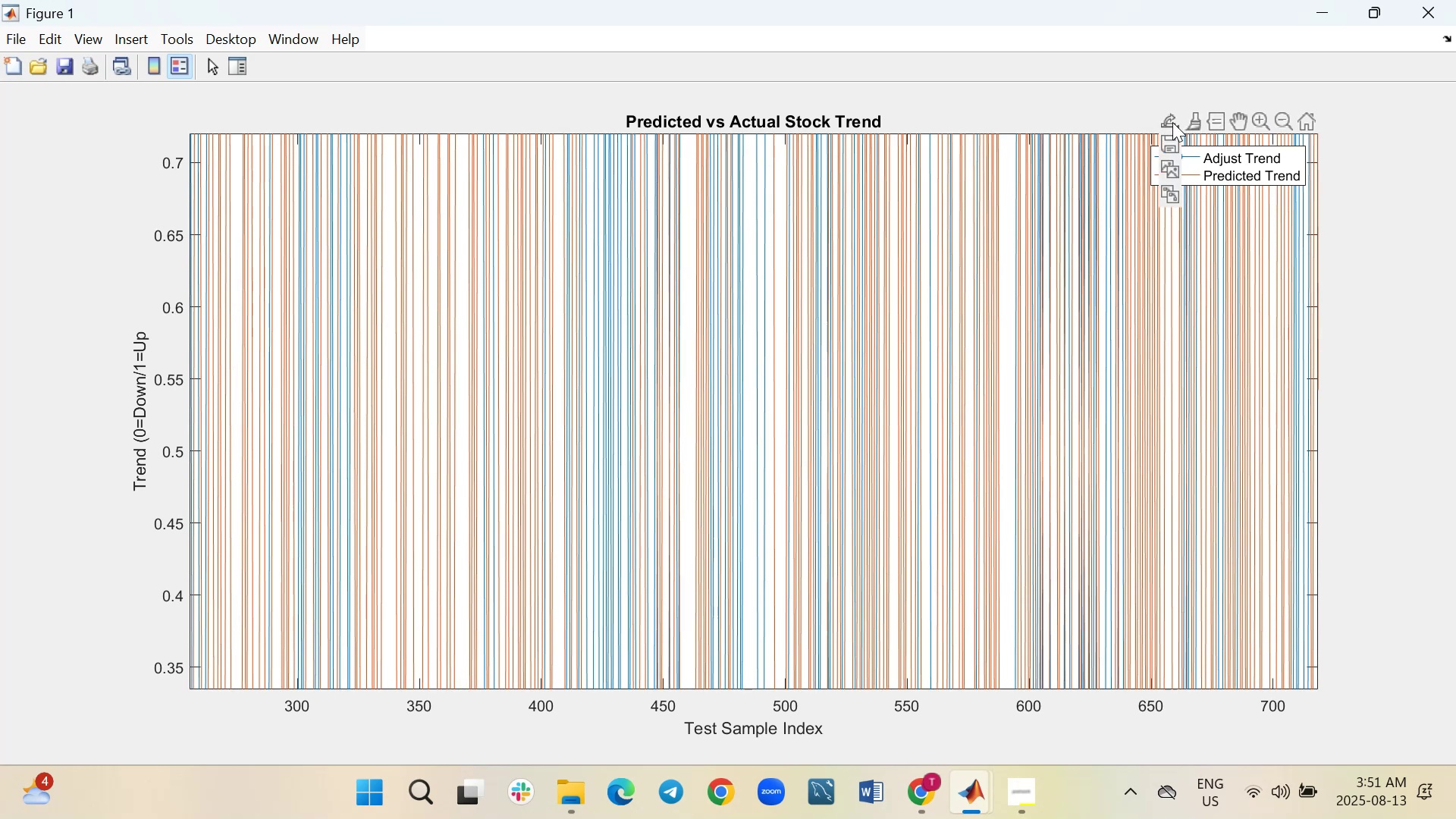 
wait(7.83)
 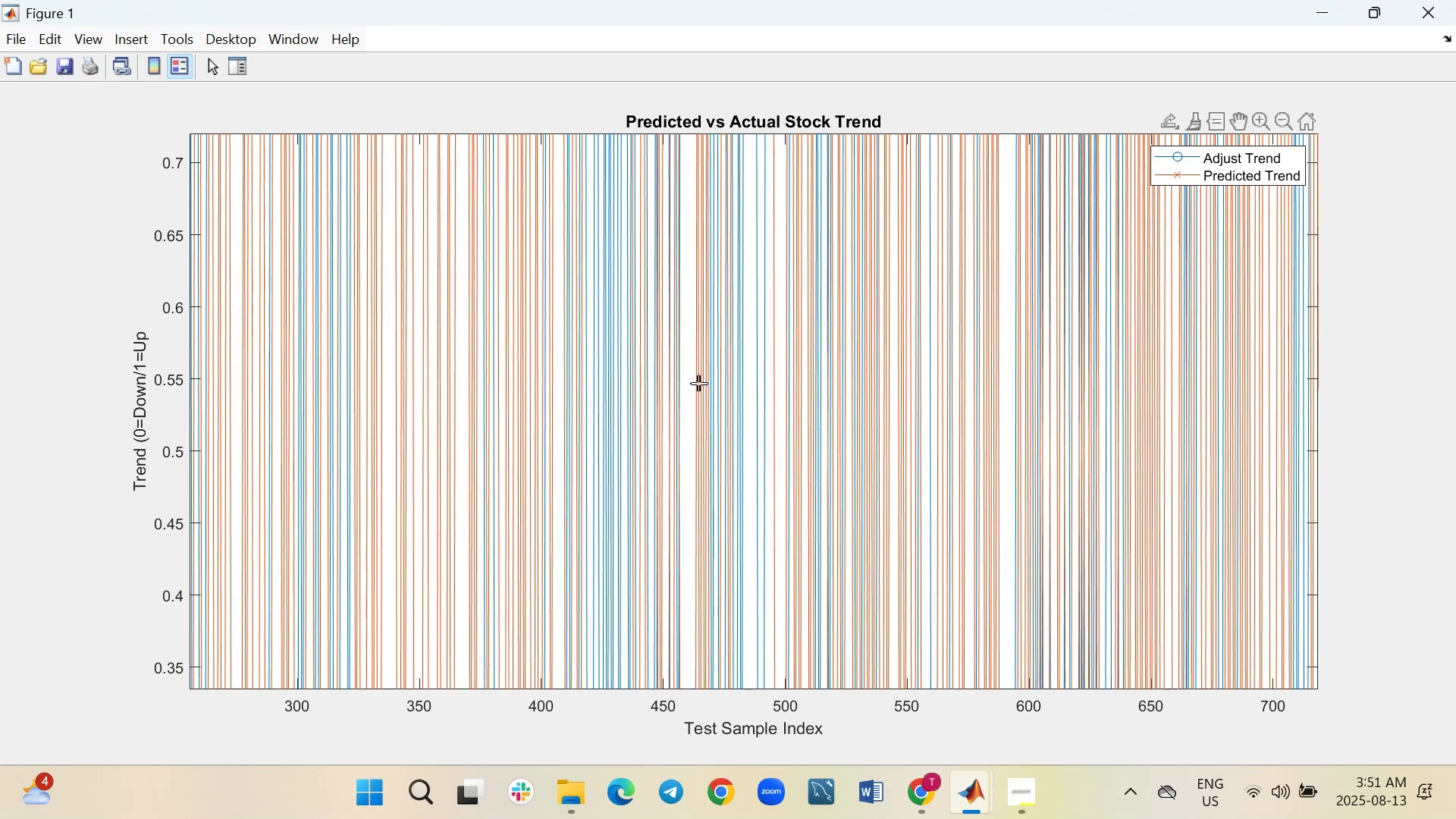 
left_click([1237, 121])
 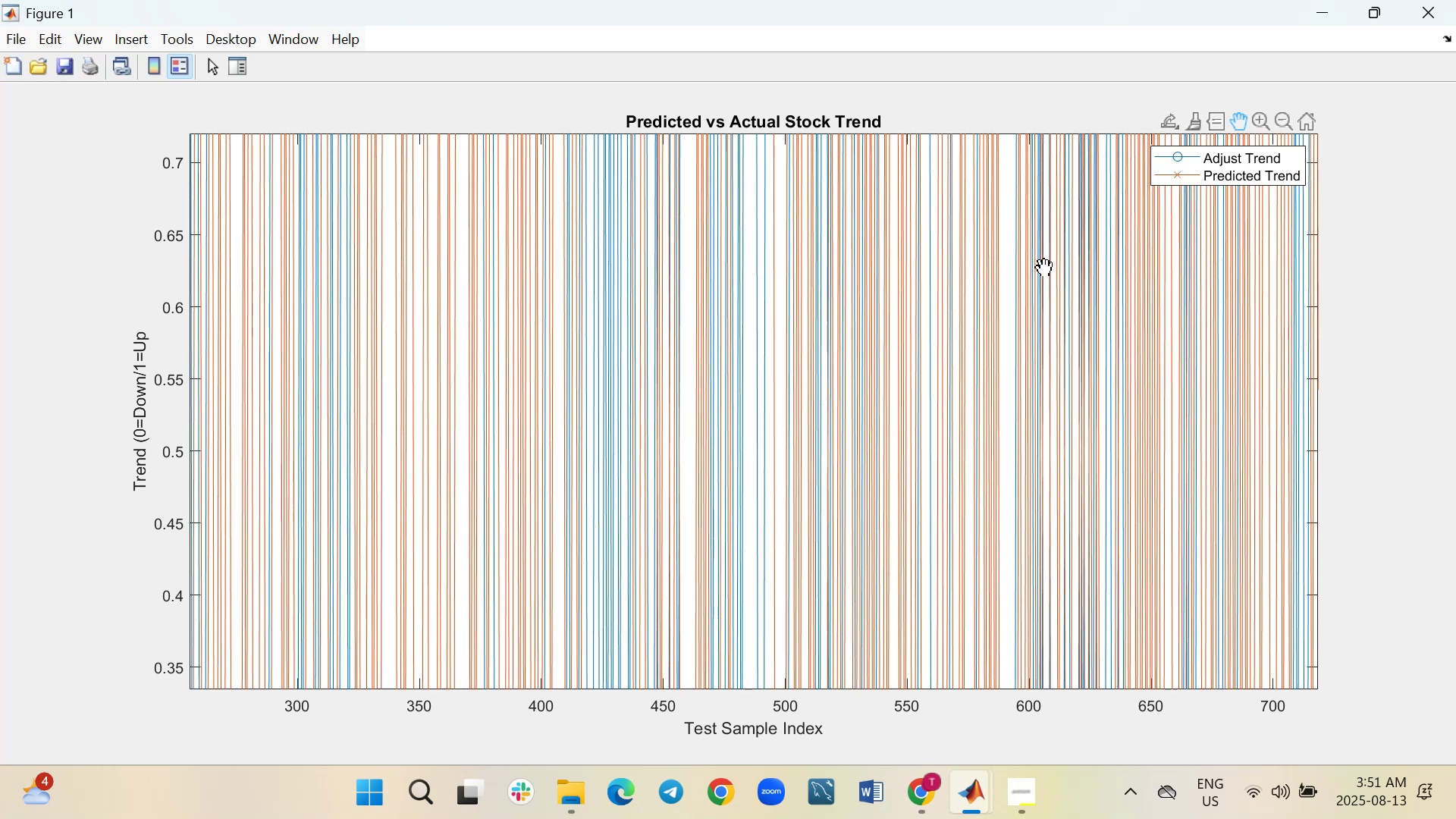 
left_click_drag(start_coordinate=[1042, 265], to_coordinate=[910, 279])
 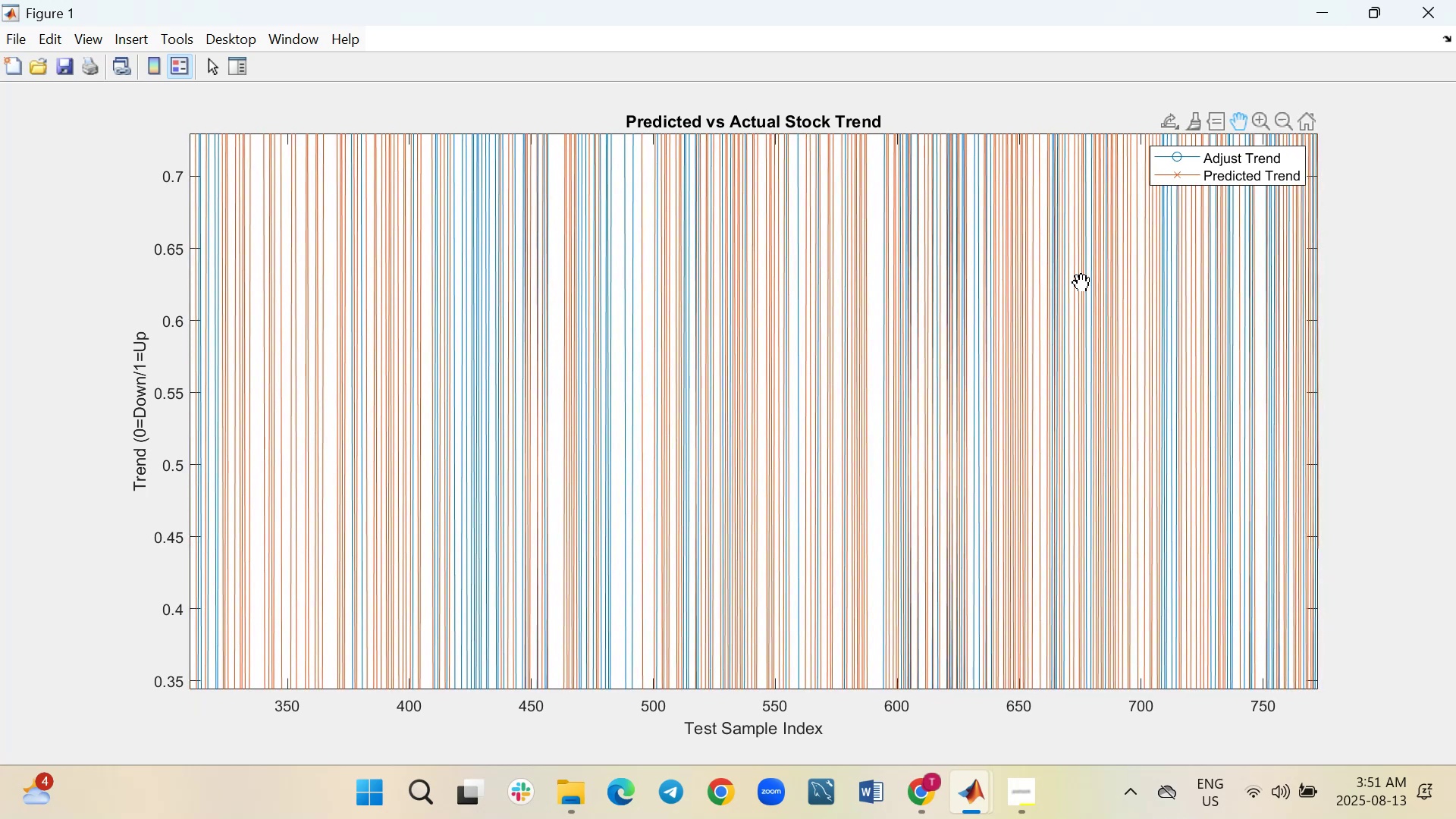 
left_click_drag(start_coordinate=[1079, 281], to_coordinate=[1025, 277])
 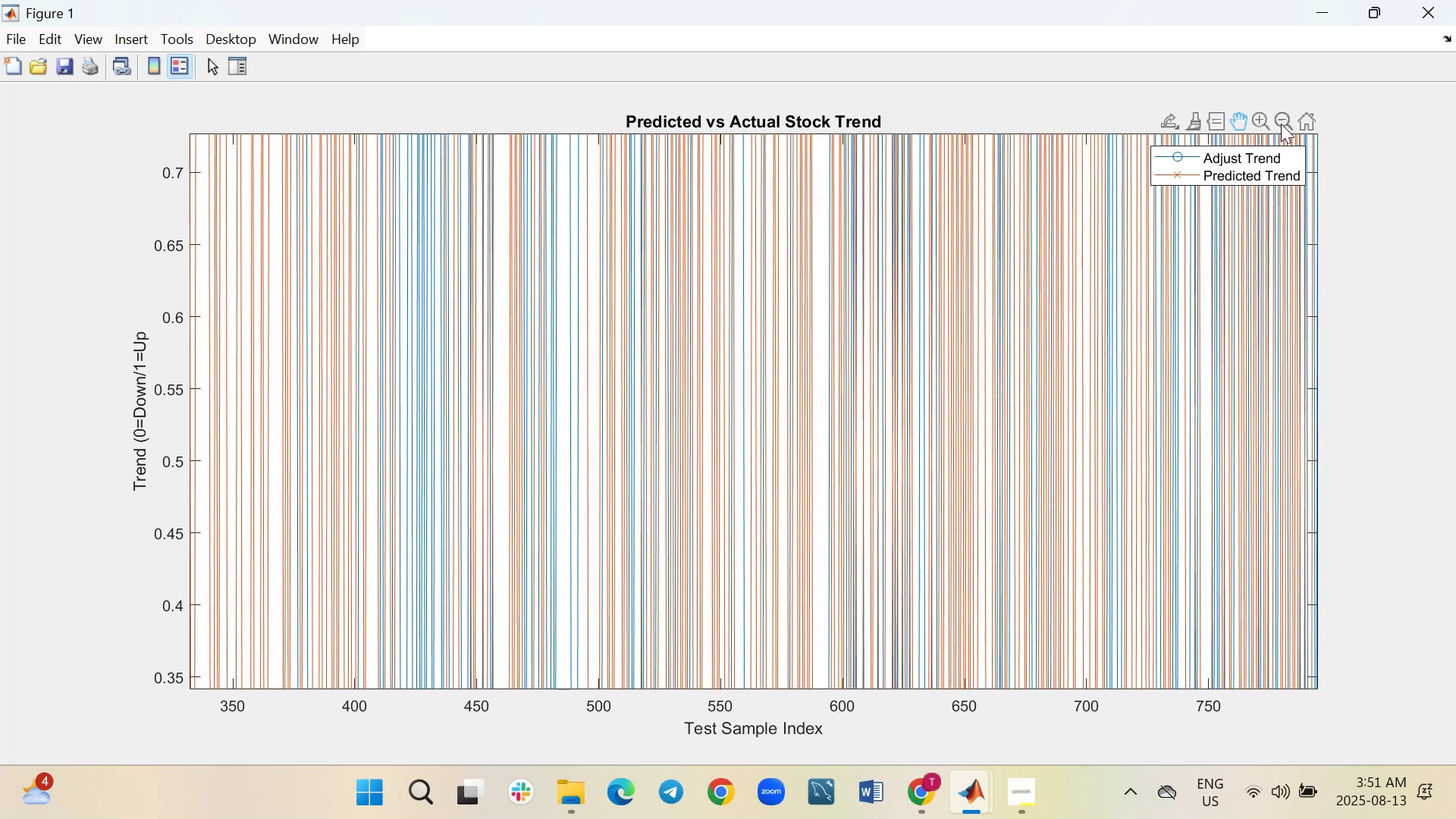 
left_click([1281, 124])
 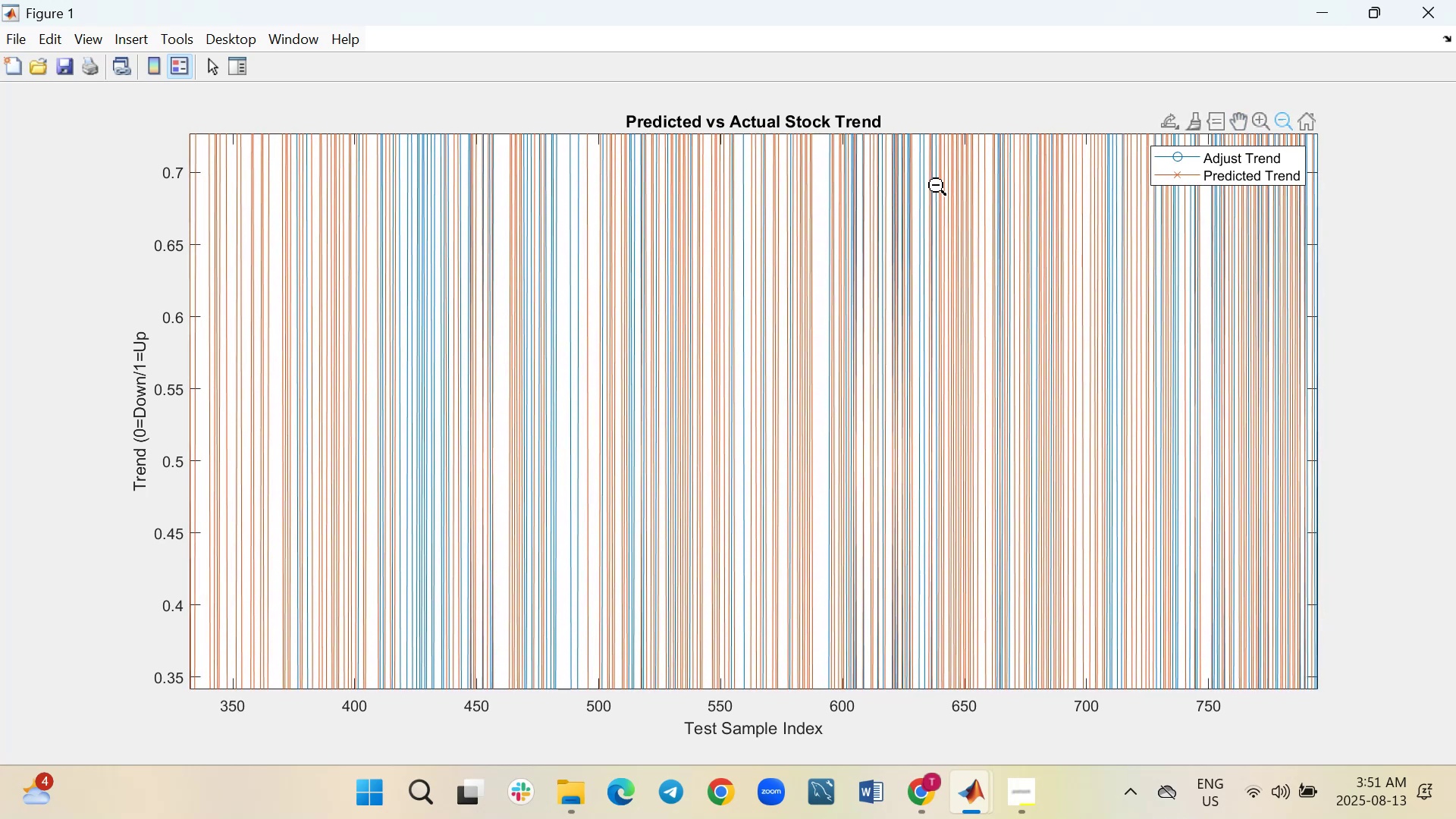 
scroll: coordinate [778, 260], scroll_direction: down, amount: 26.0
 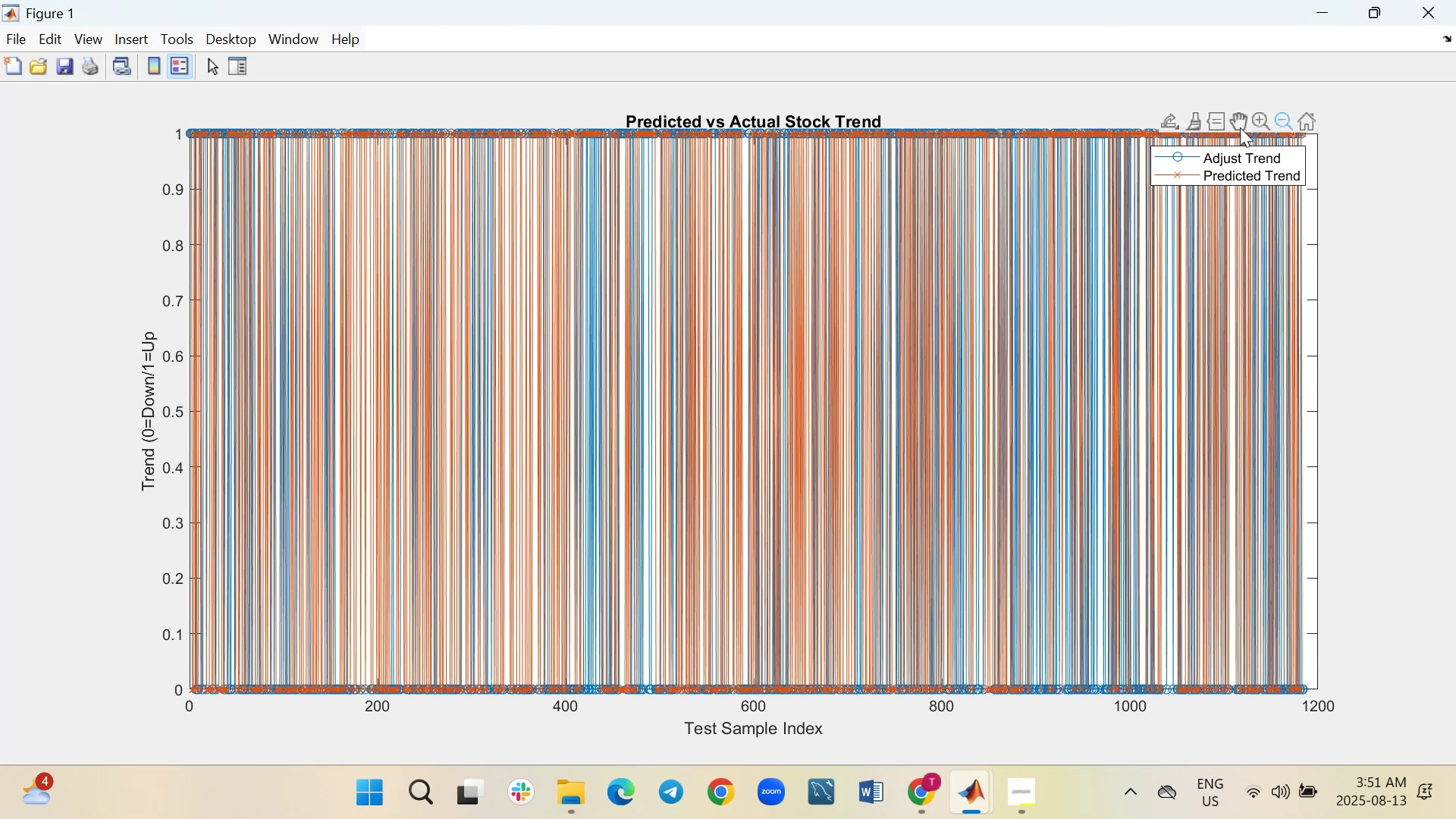 
left_click([1240, 127])
 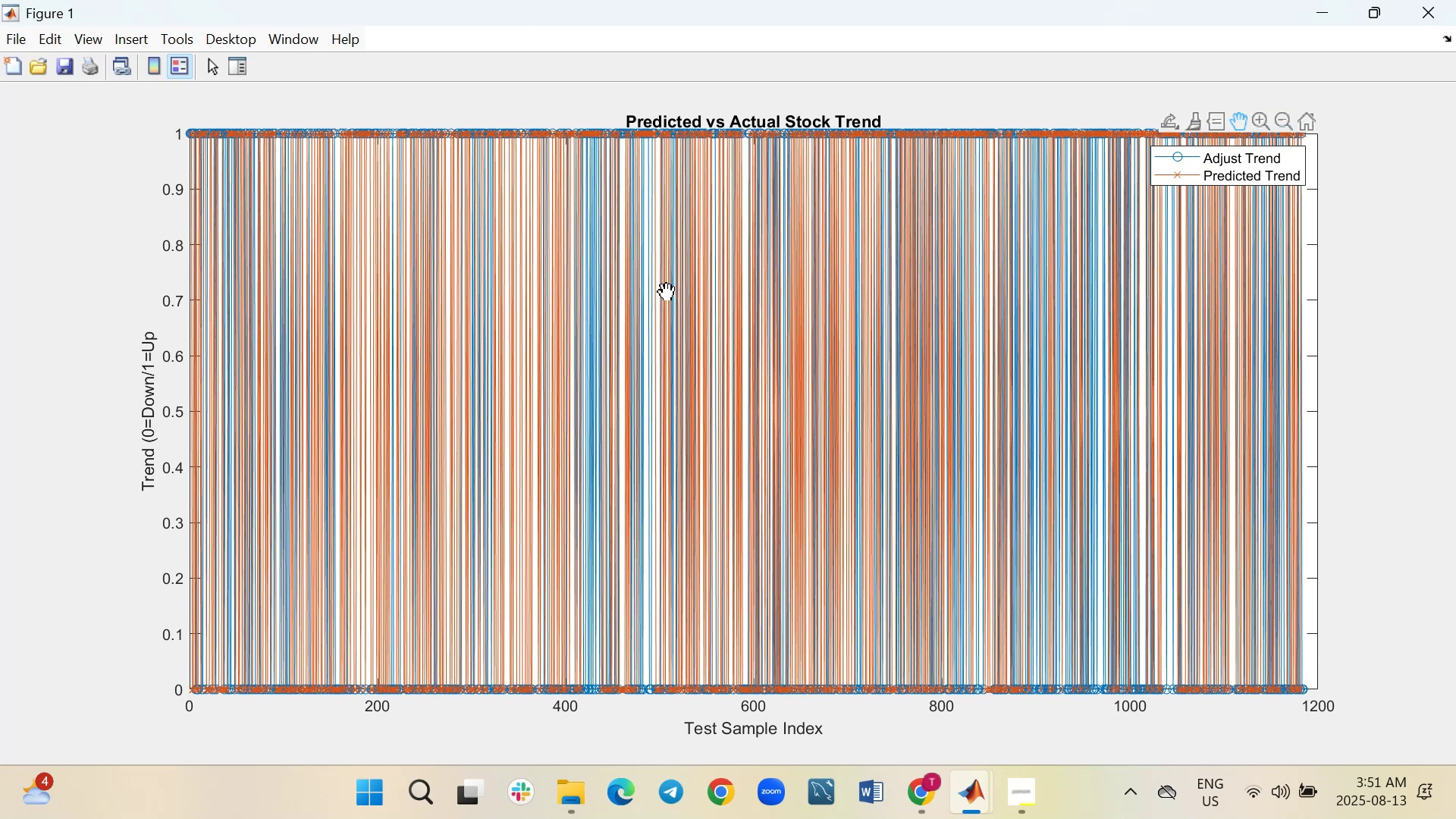 
left_click_drag(start_coordinate=[664, 290], to_coordinate=[677, 295])
 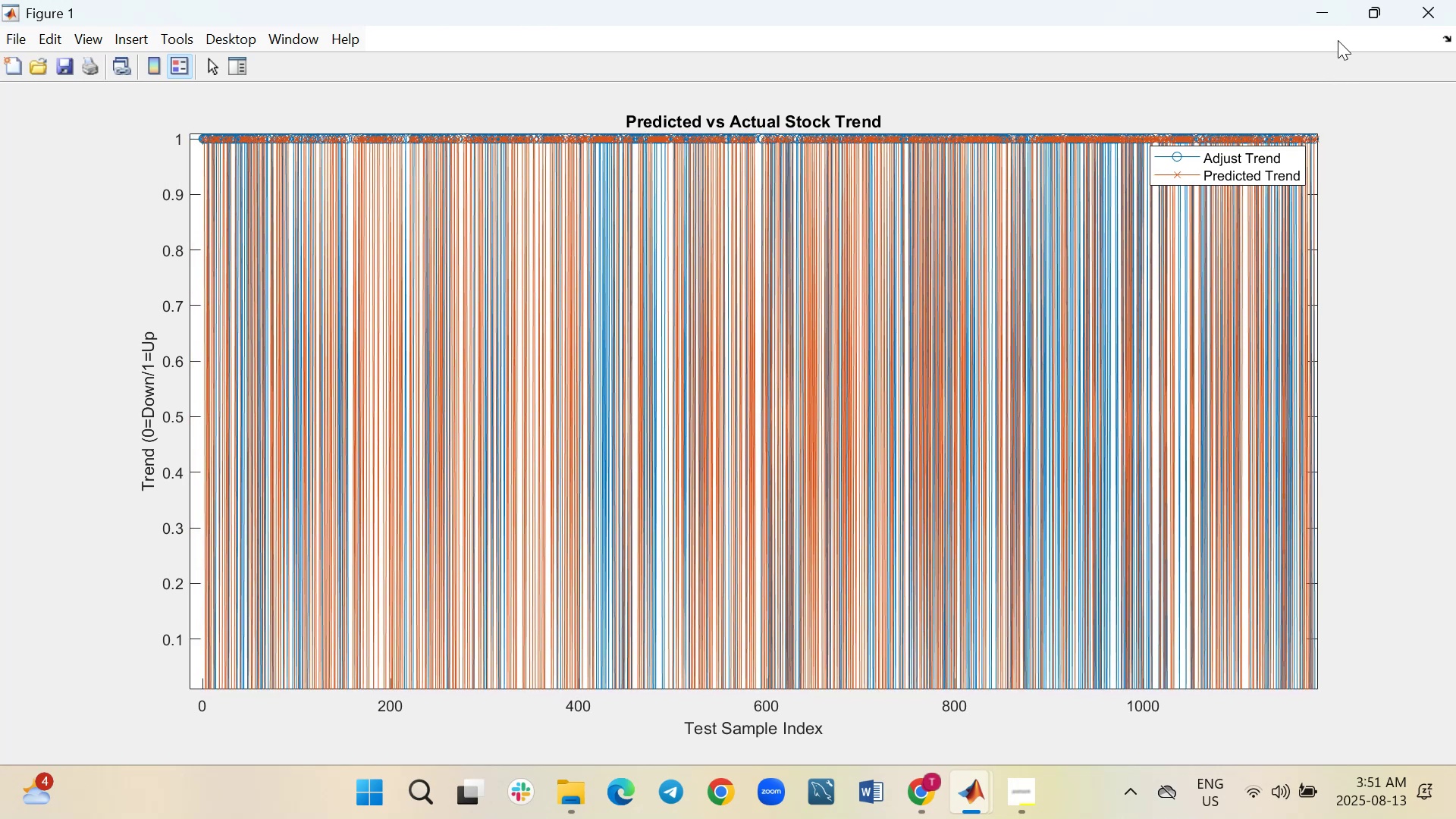 
left_click([1329, 17])
 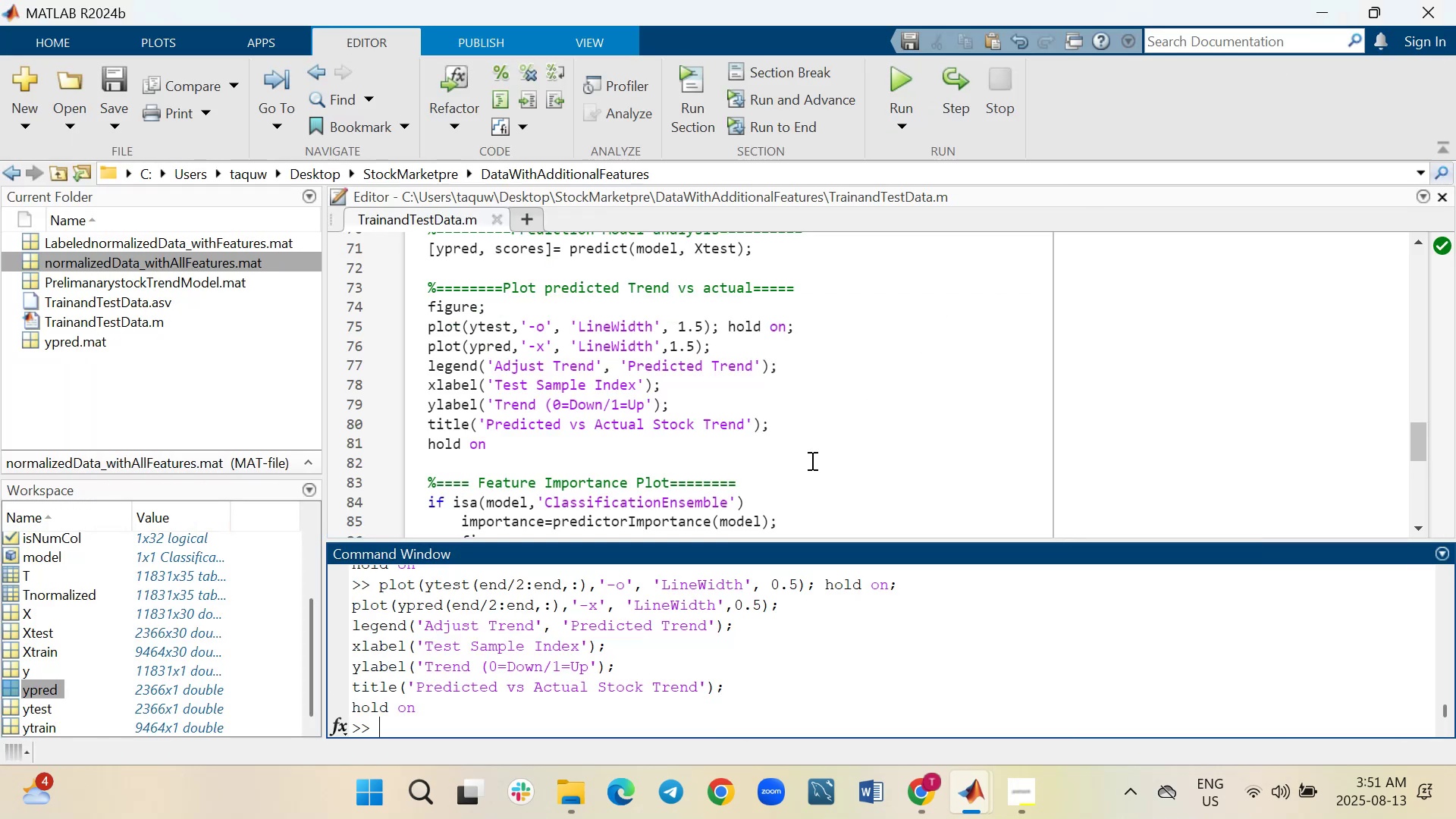 
scroll: coordinate [811, 460], scroll_direction: up, amount: 3.0
 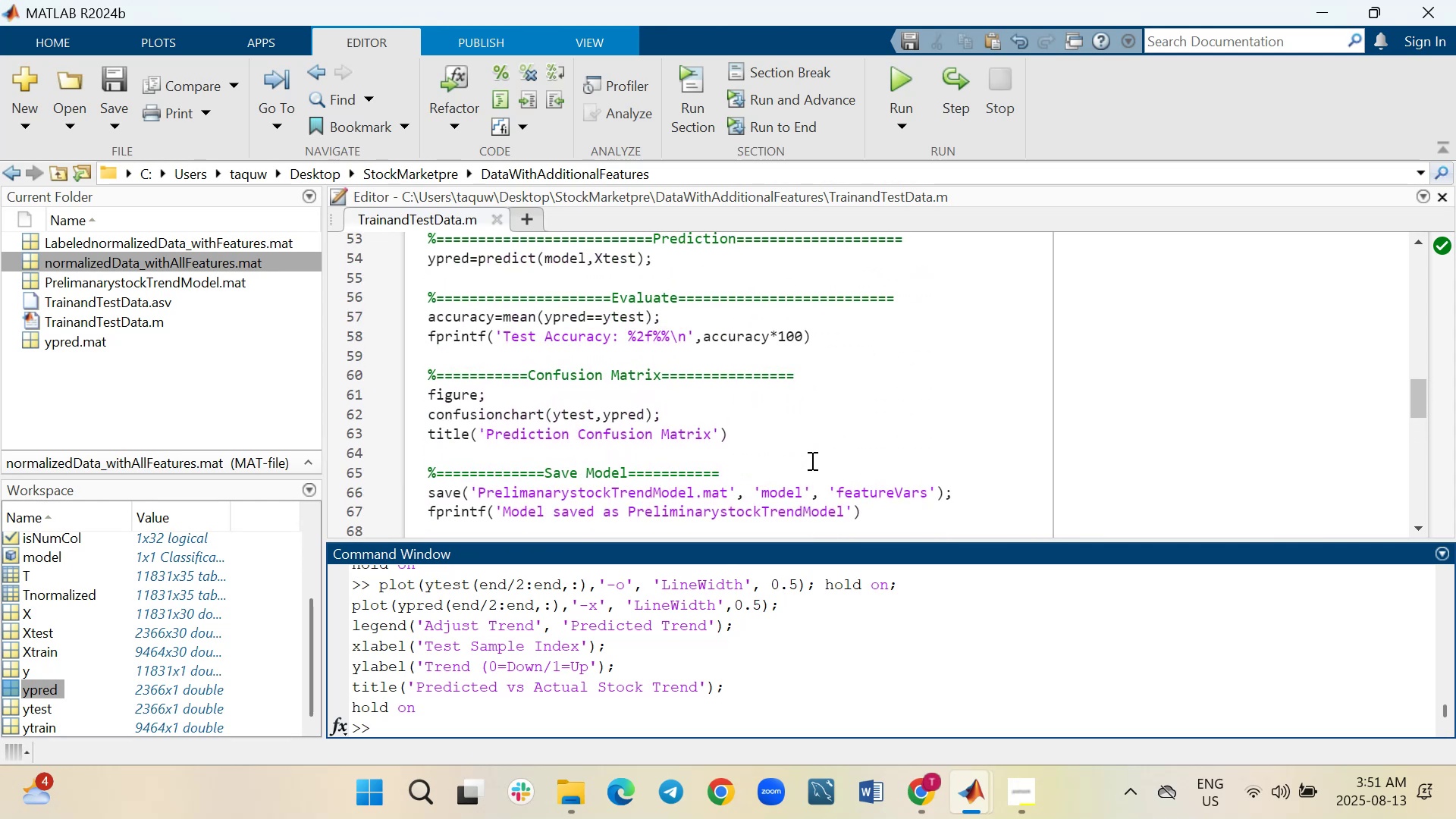 
scroll: coordinate [811, 460], scroll_direction: down, amount: 2.0
 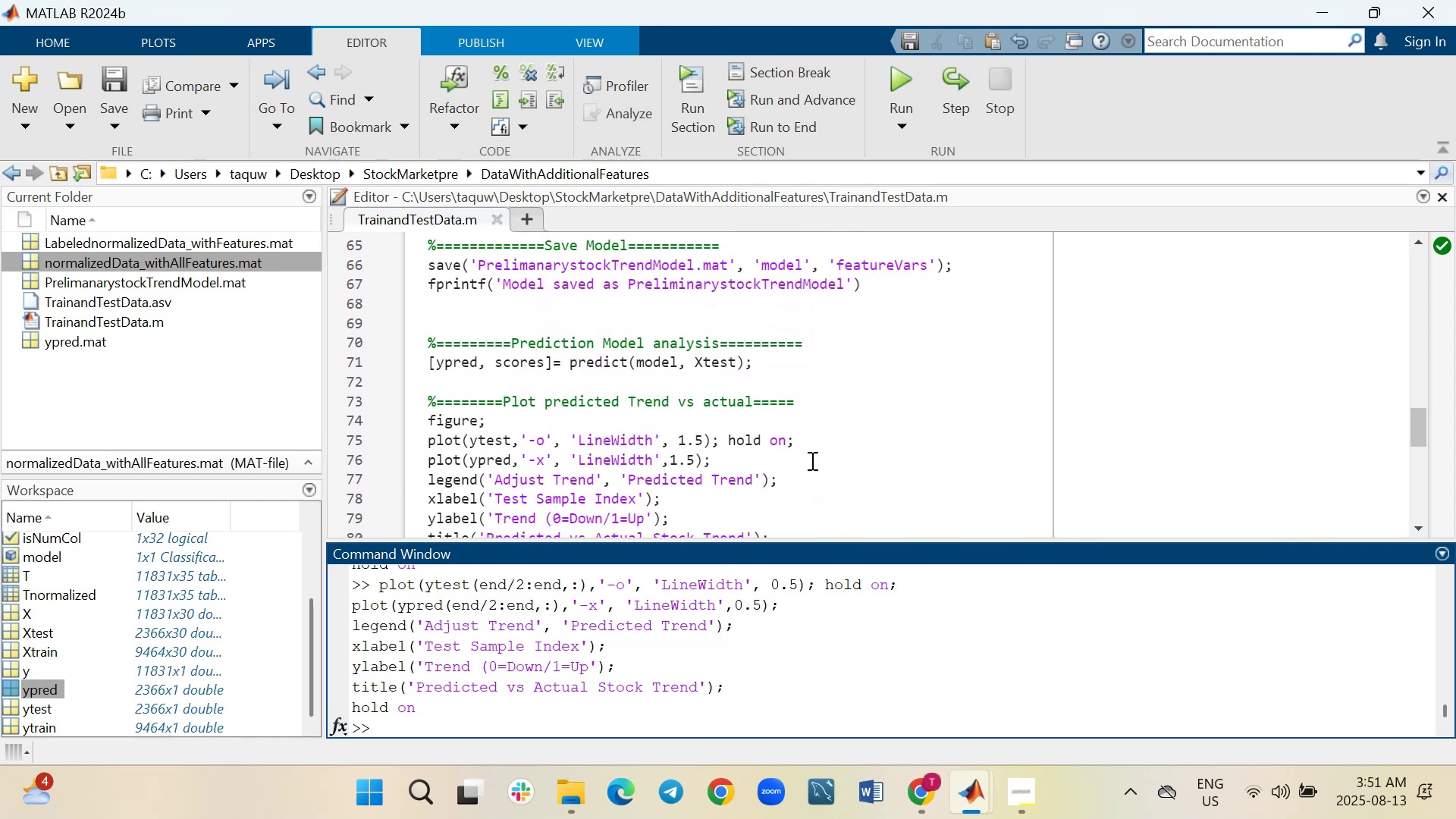 